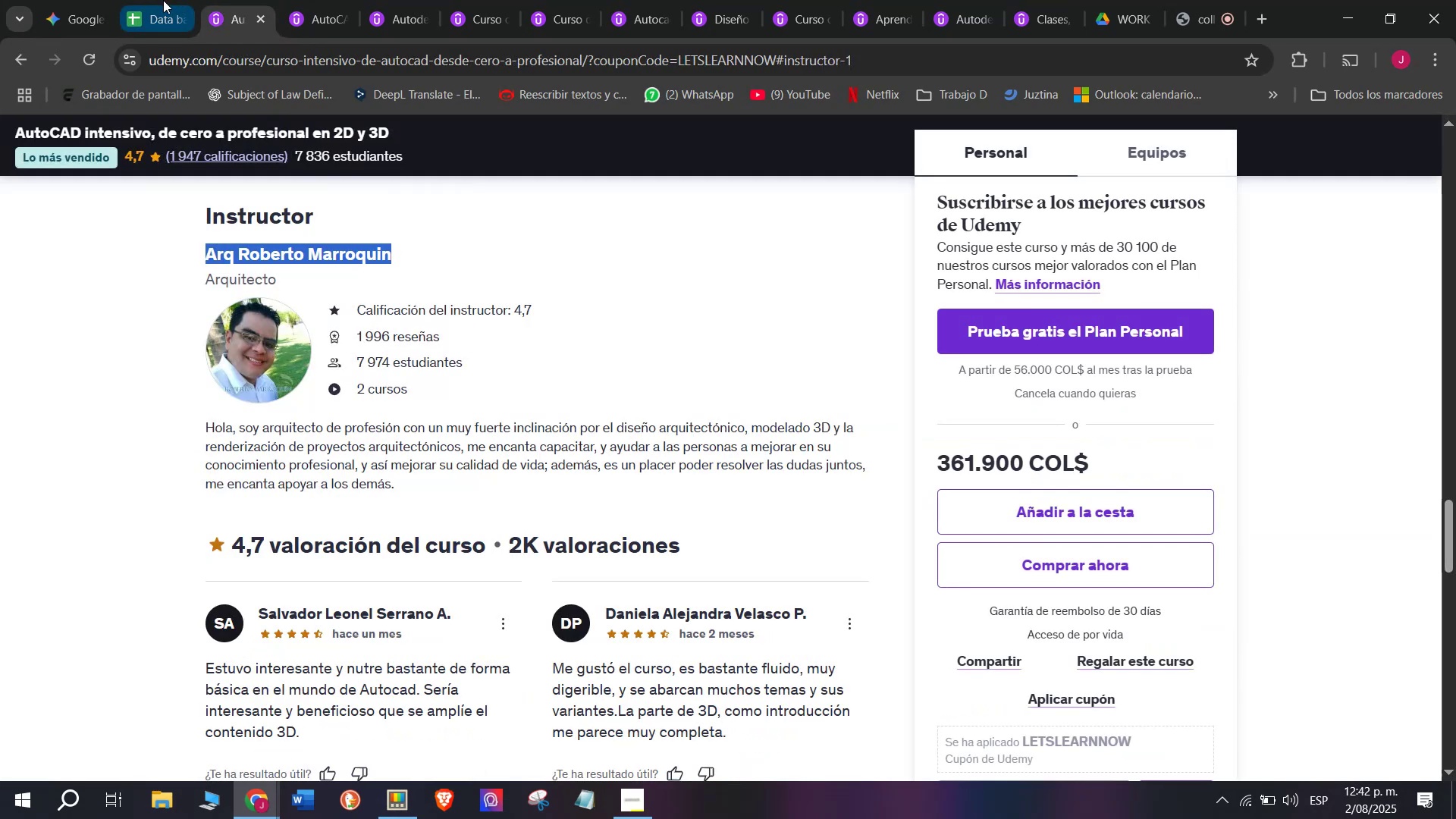 
left_click([162, 0])
 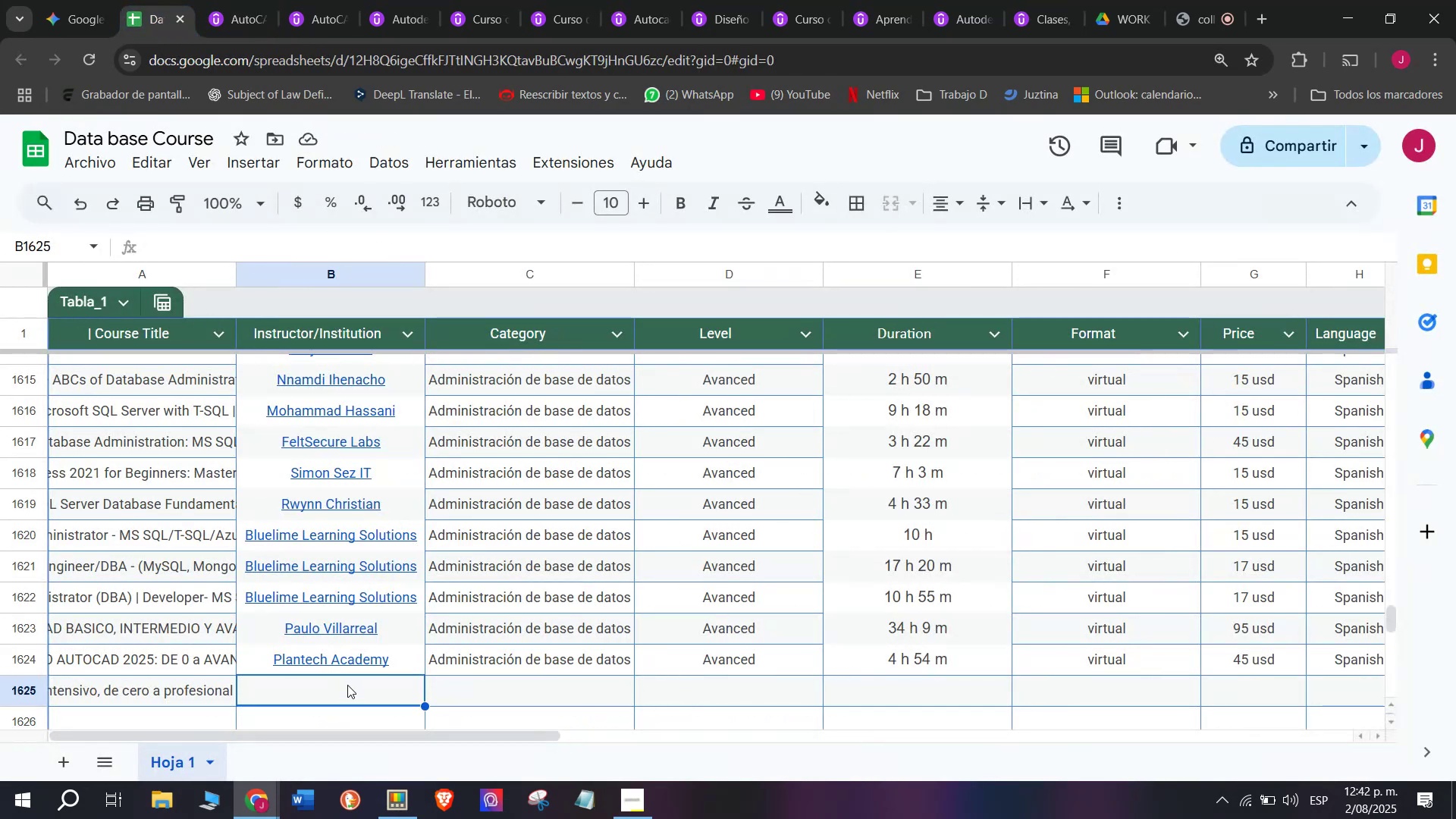 
key(Z)
 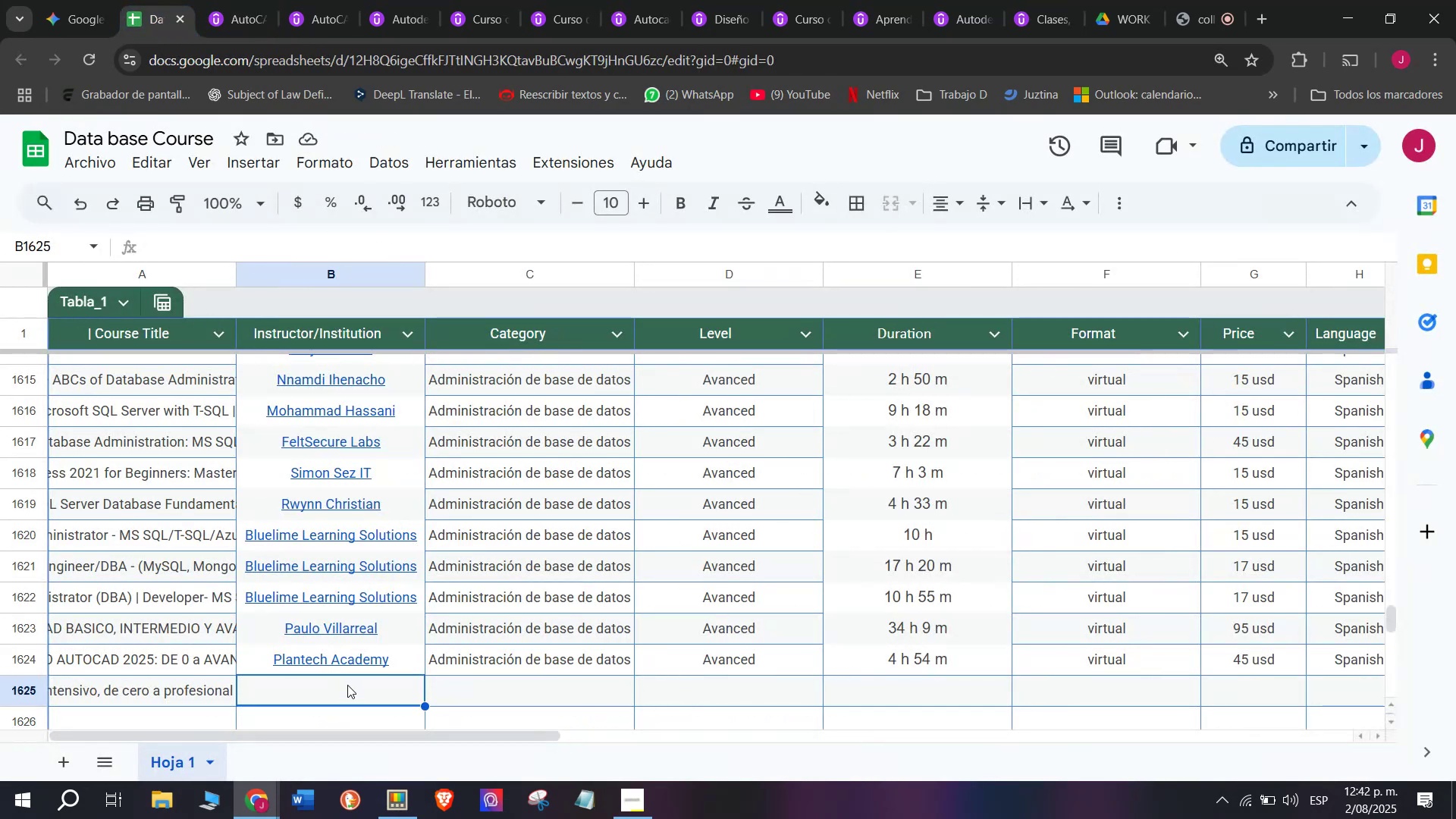 
key(Control+ControlLeft)
 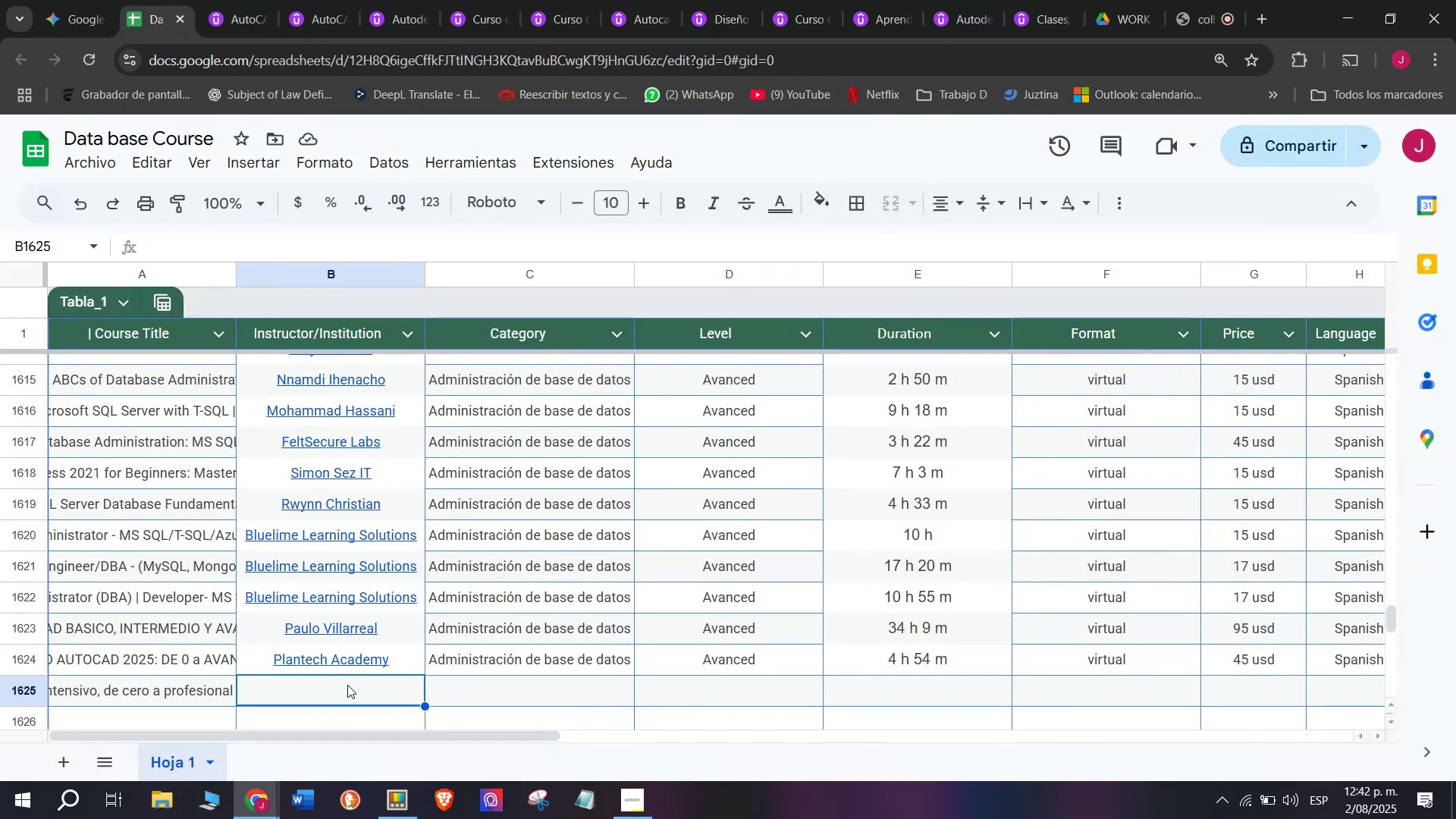 
key(Control+V)
 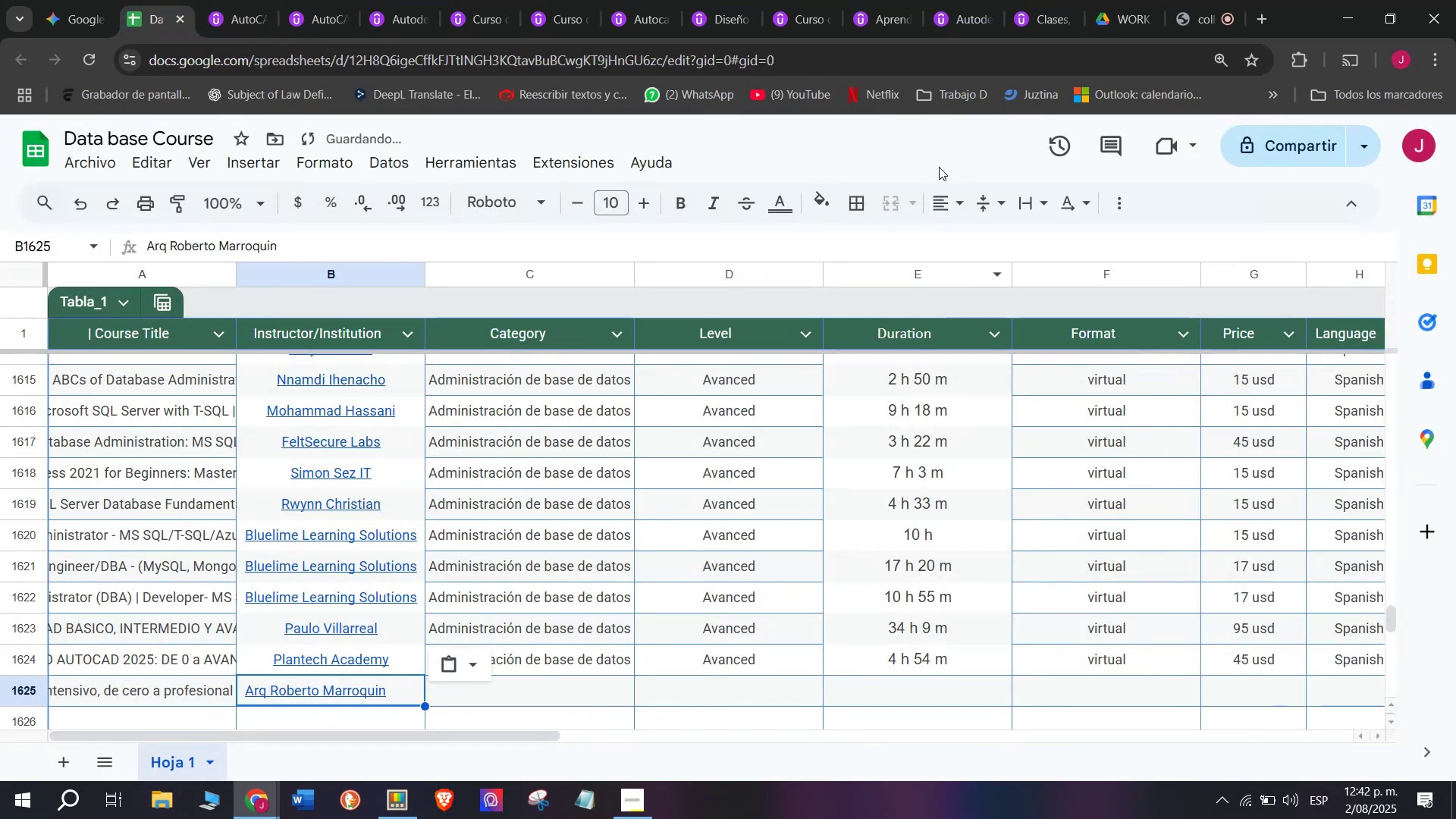 
left_click([949, 198])
 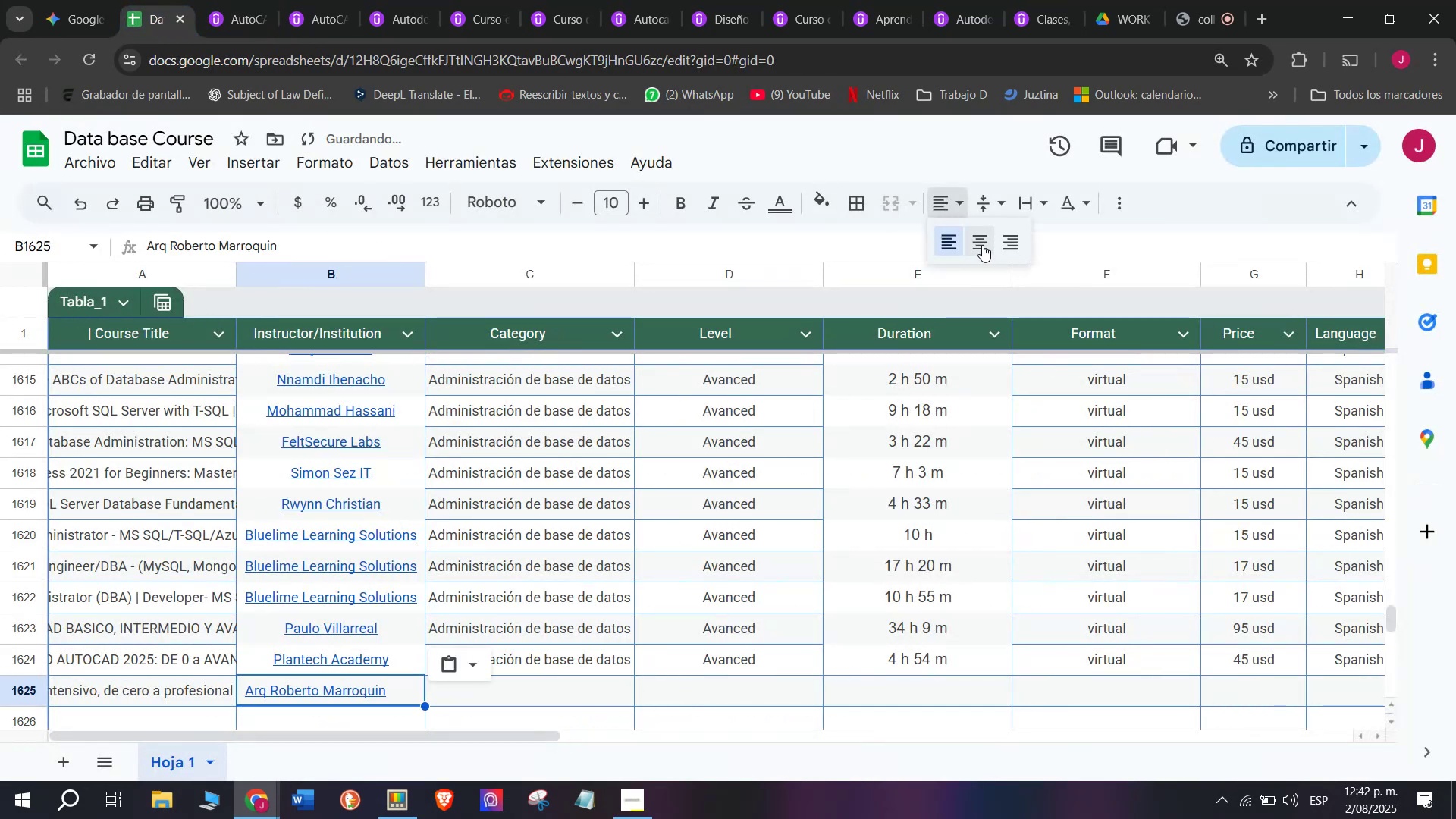 
left_click([982, 243])
 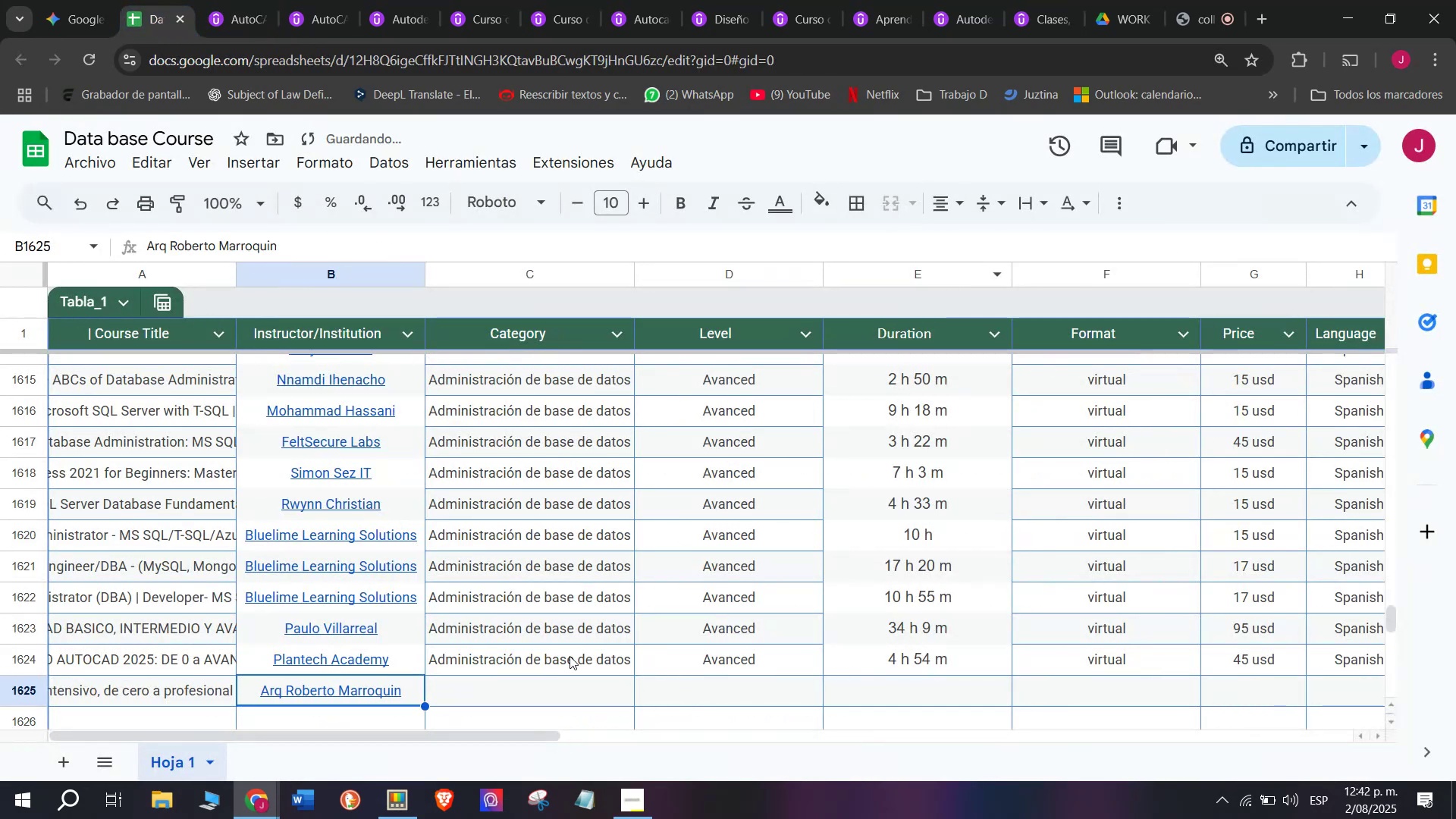 
left_click([566, 661])
 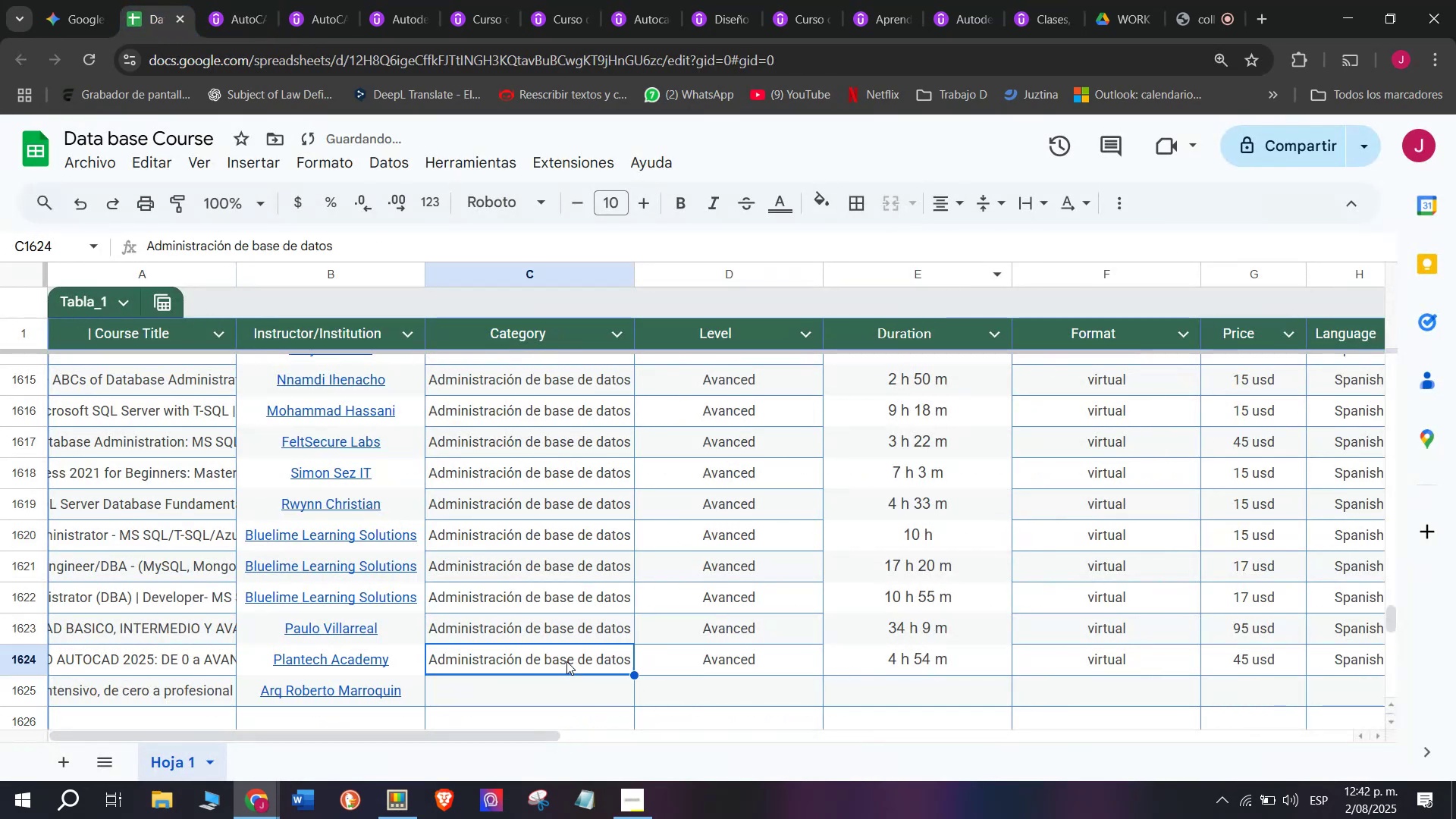 
key(Break)
 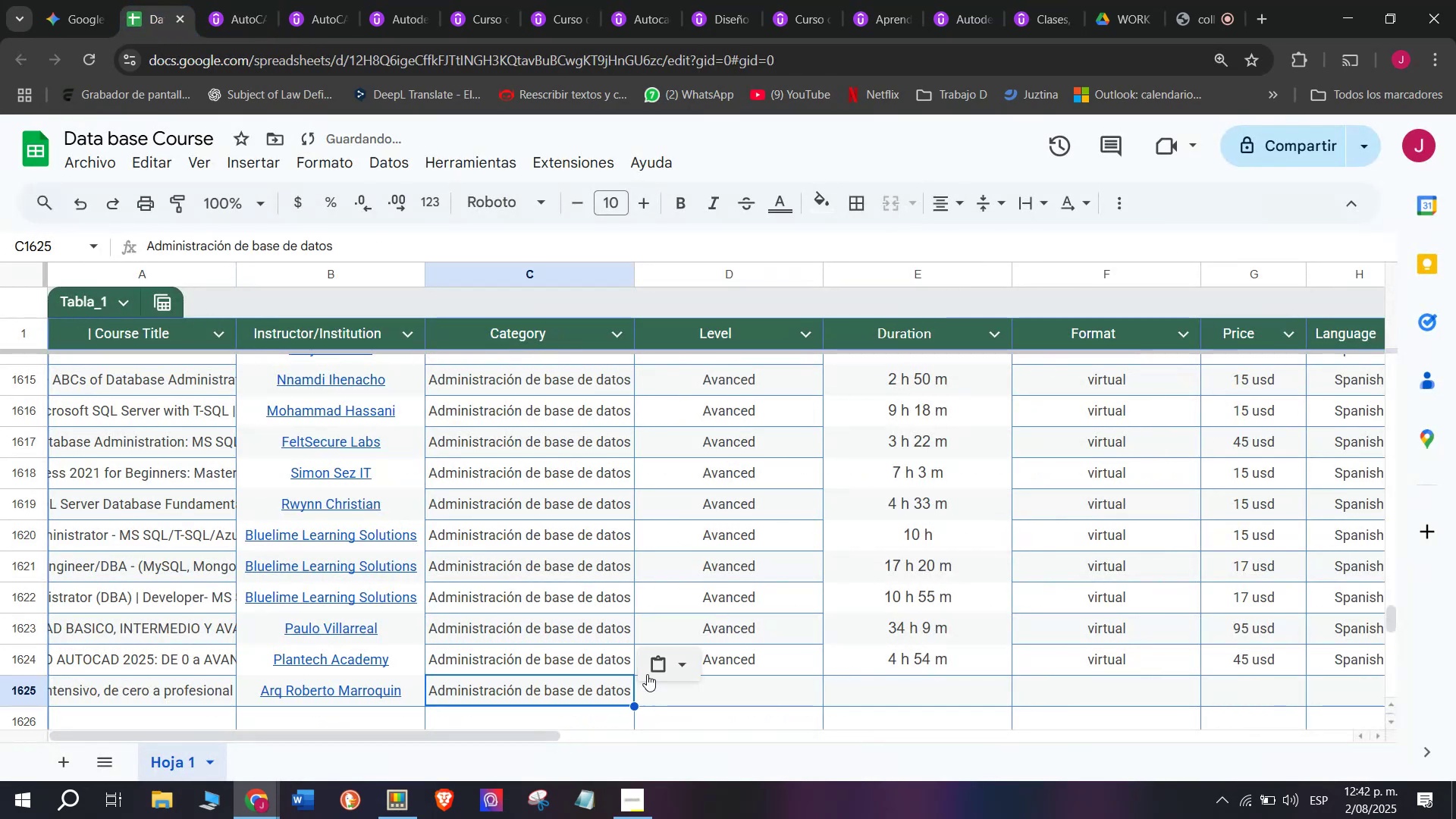 
key(Control+ControlLeft)
 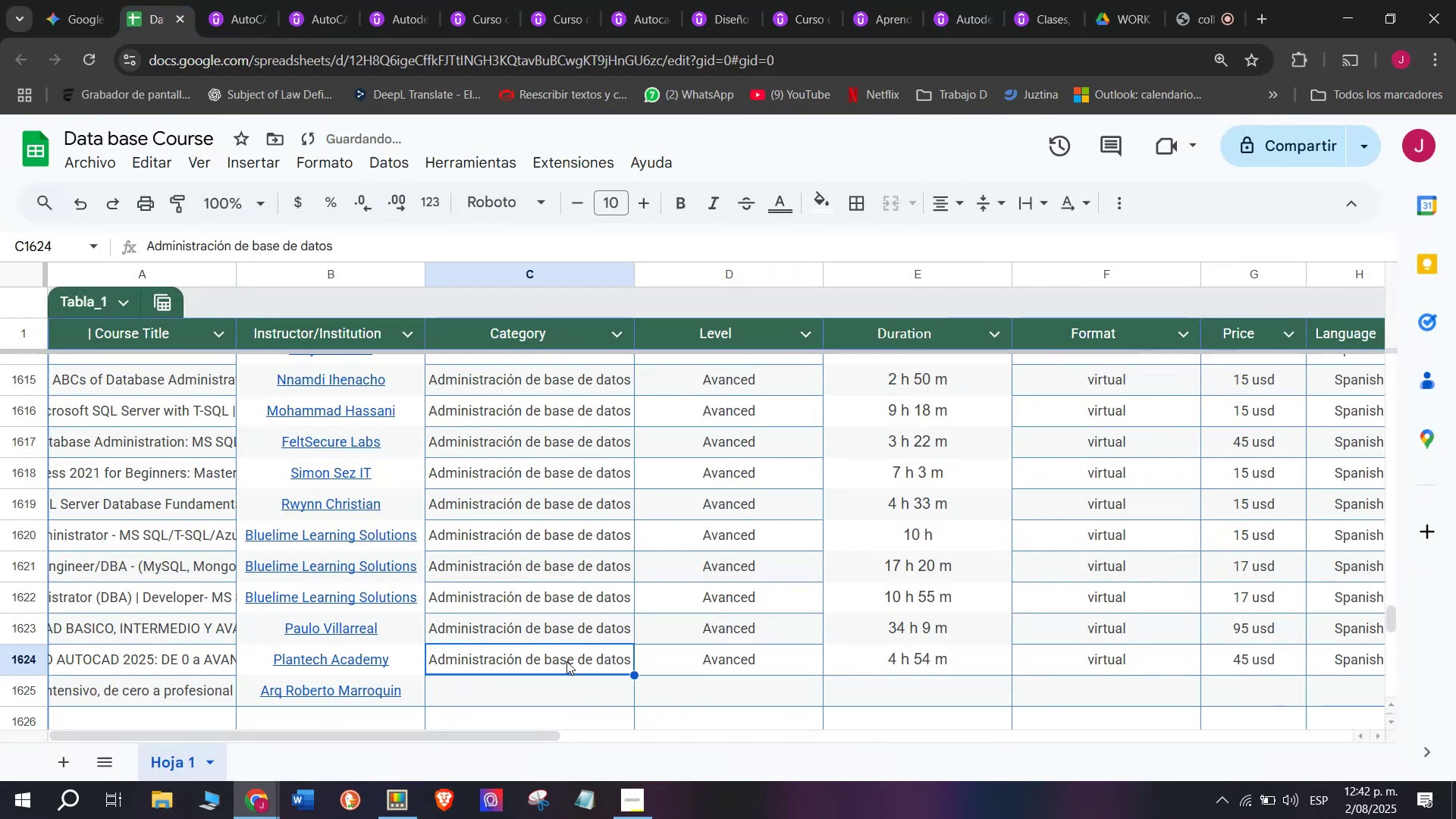 
key(Control+C)
 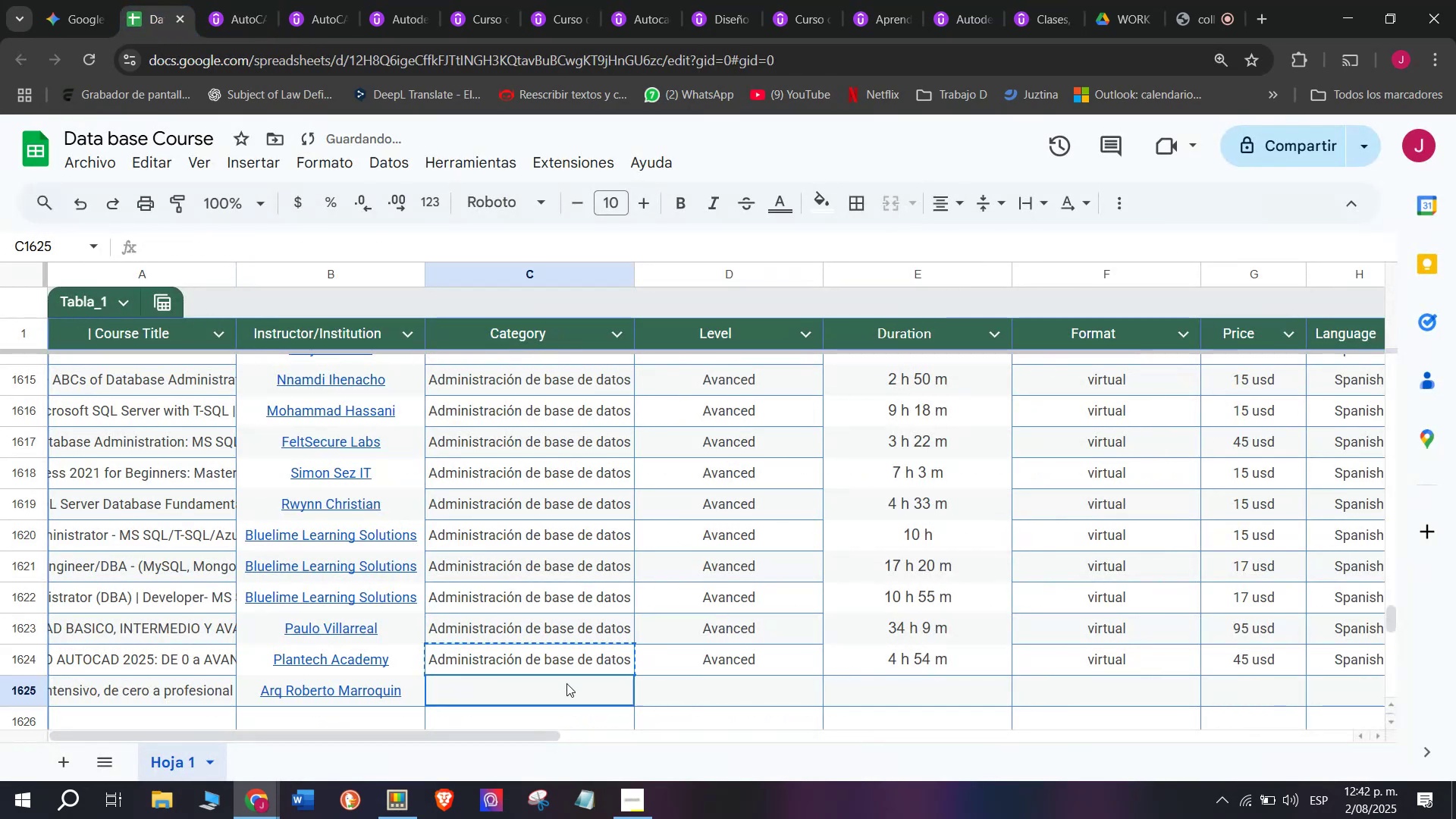 
double_click([566, 683])
 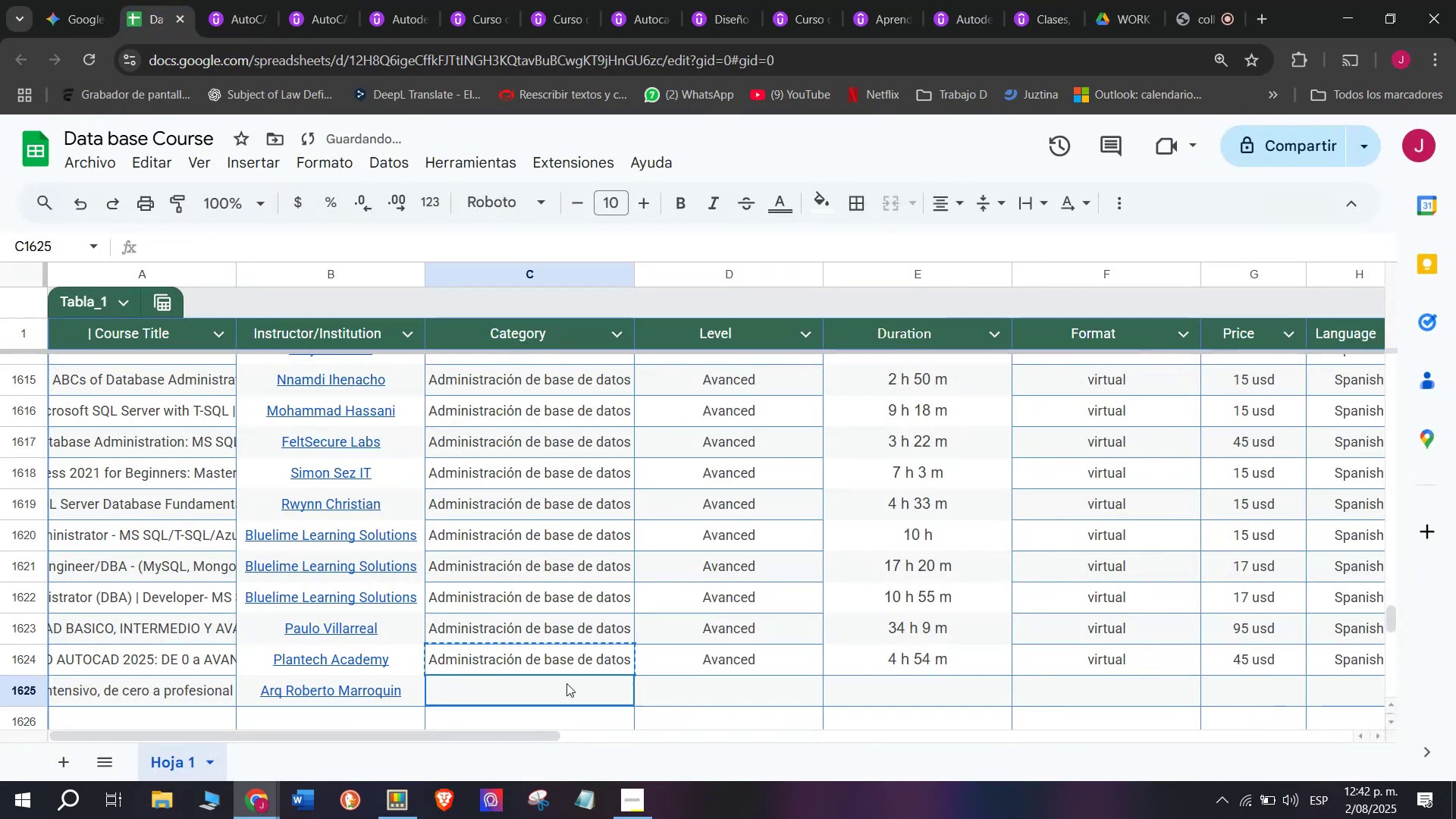 
key(Z)
 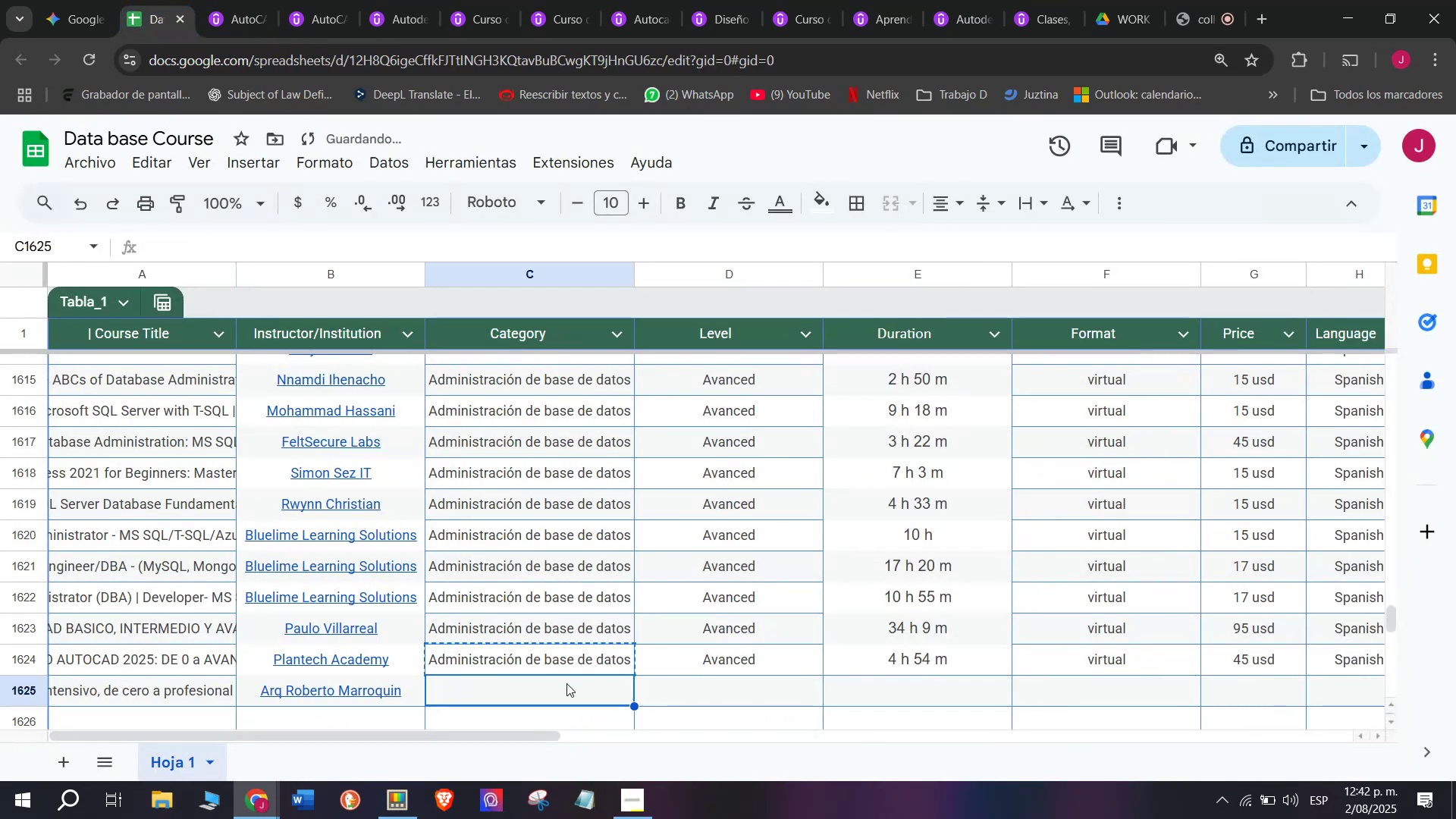 
key(Control+ControlLeft)
 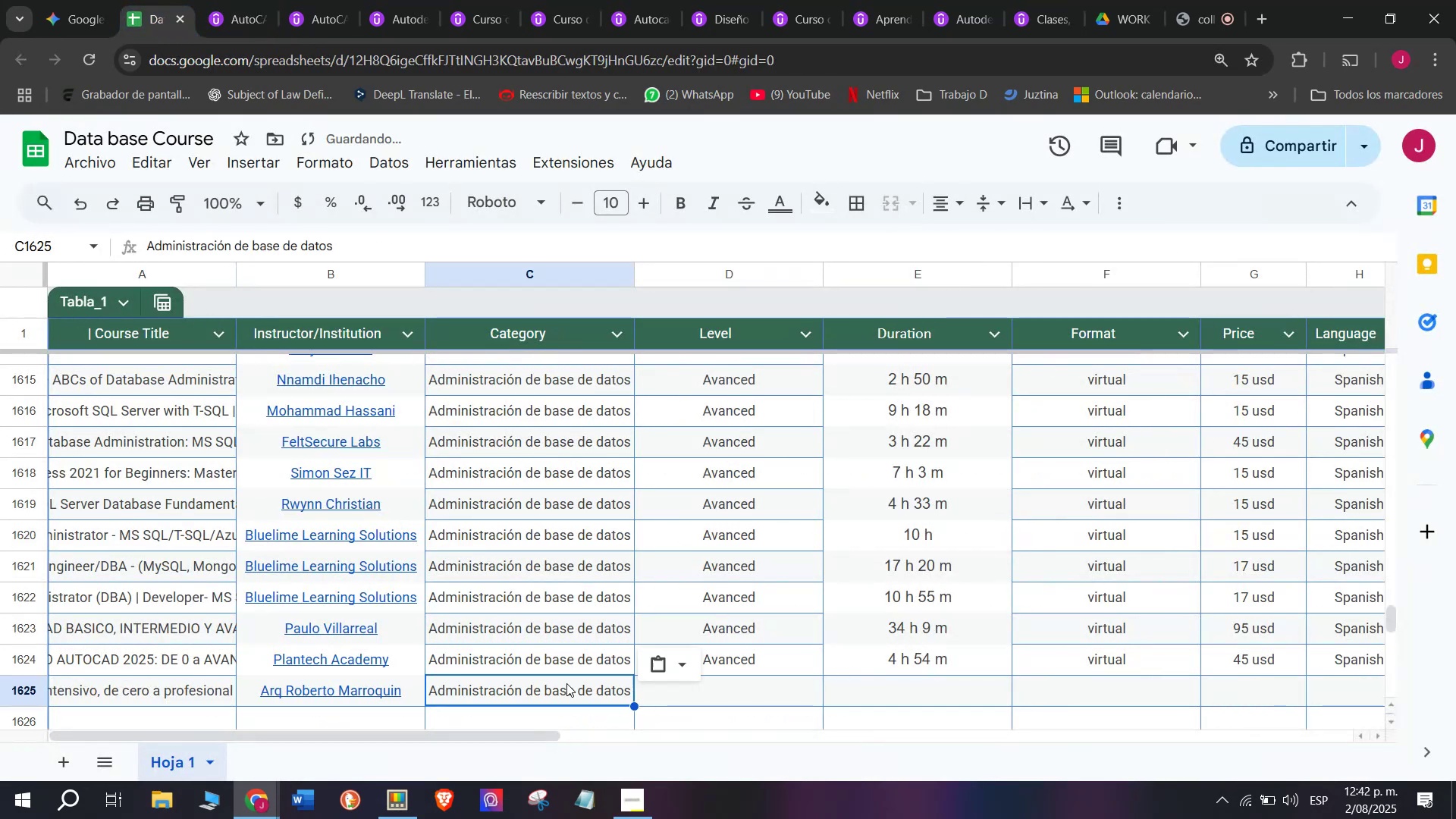 
key(Control+V)
 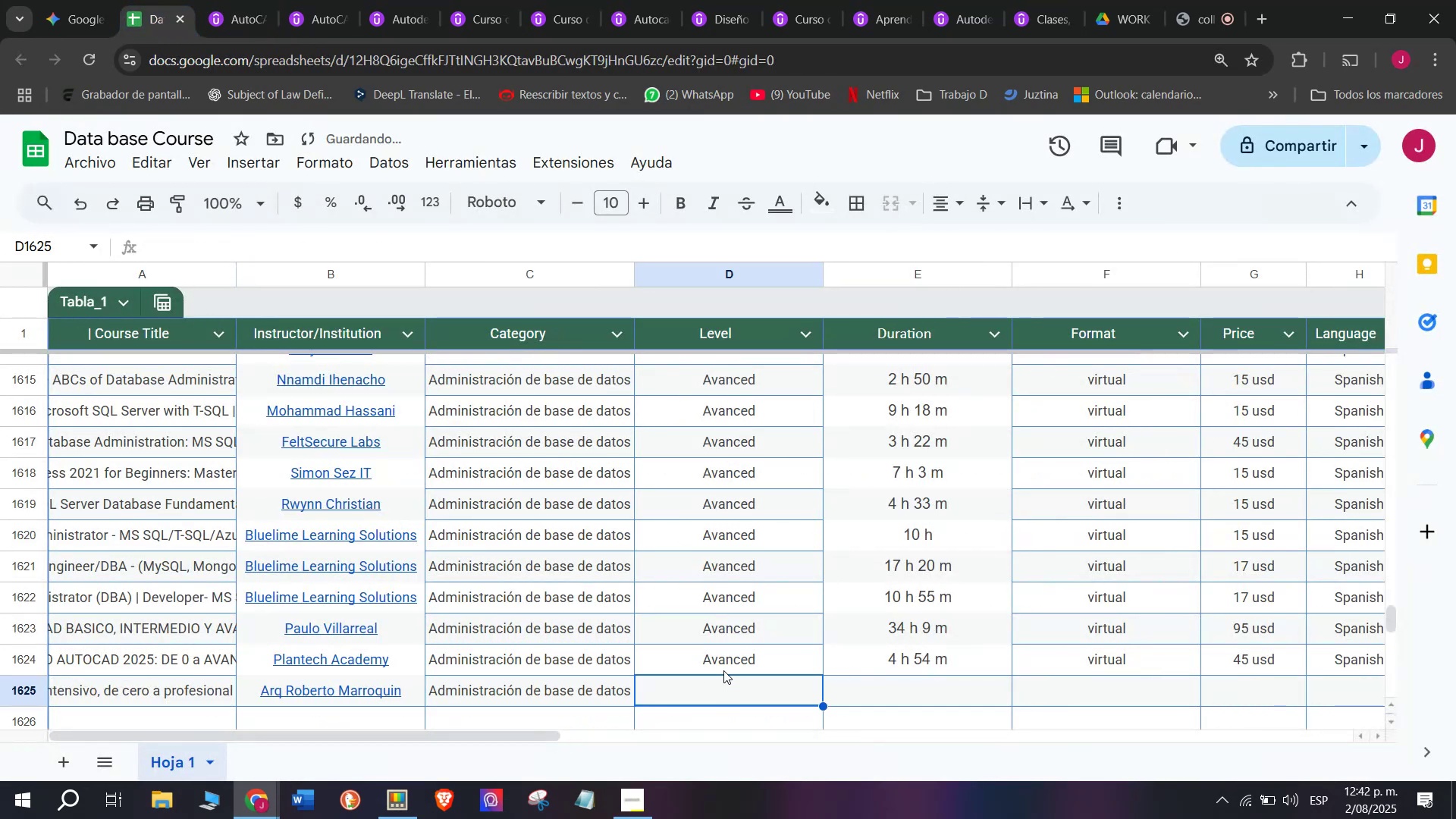 
key(Break)
 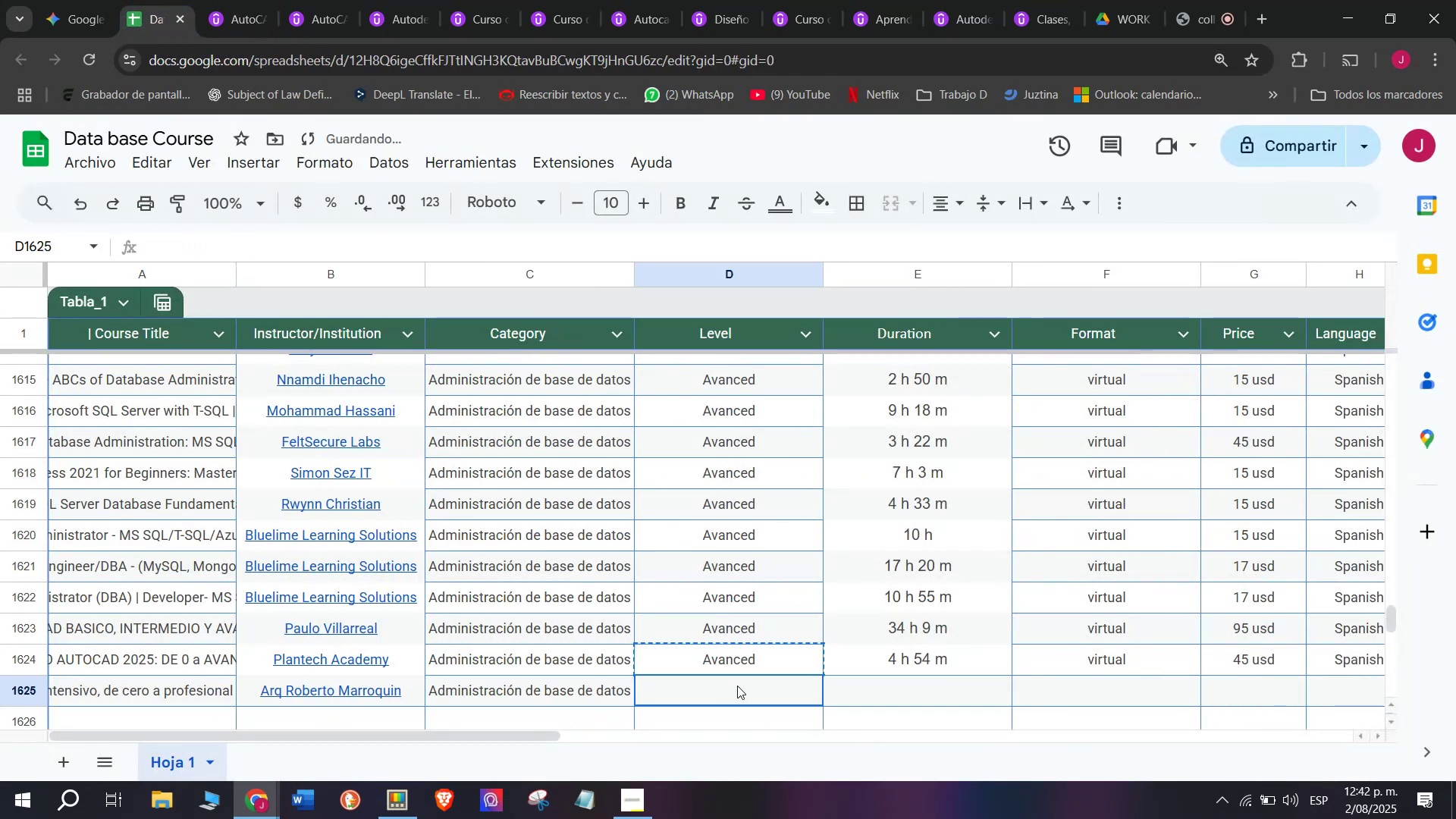 
key(Control+ControlLeft)
 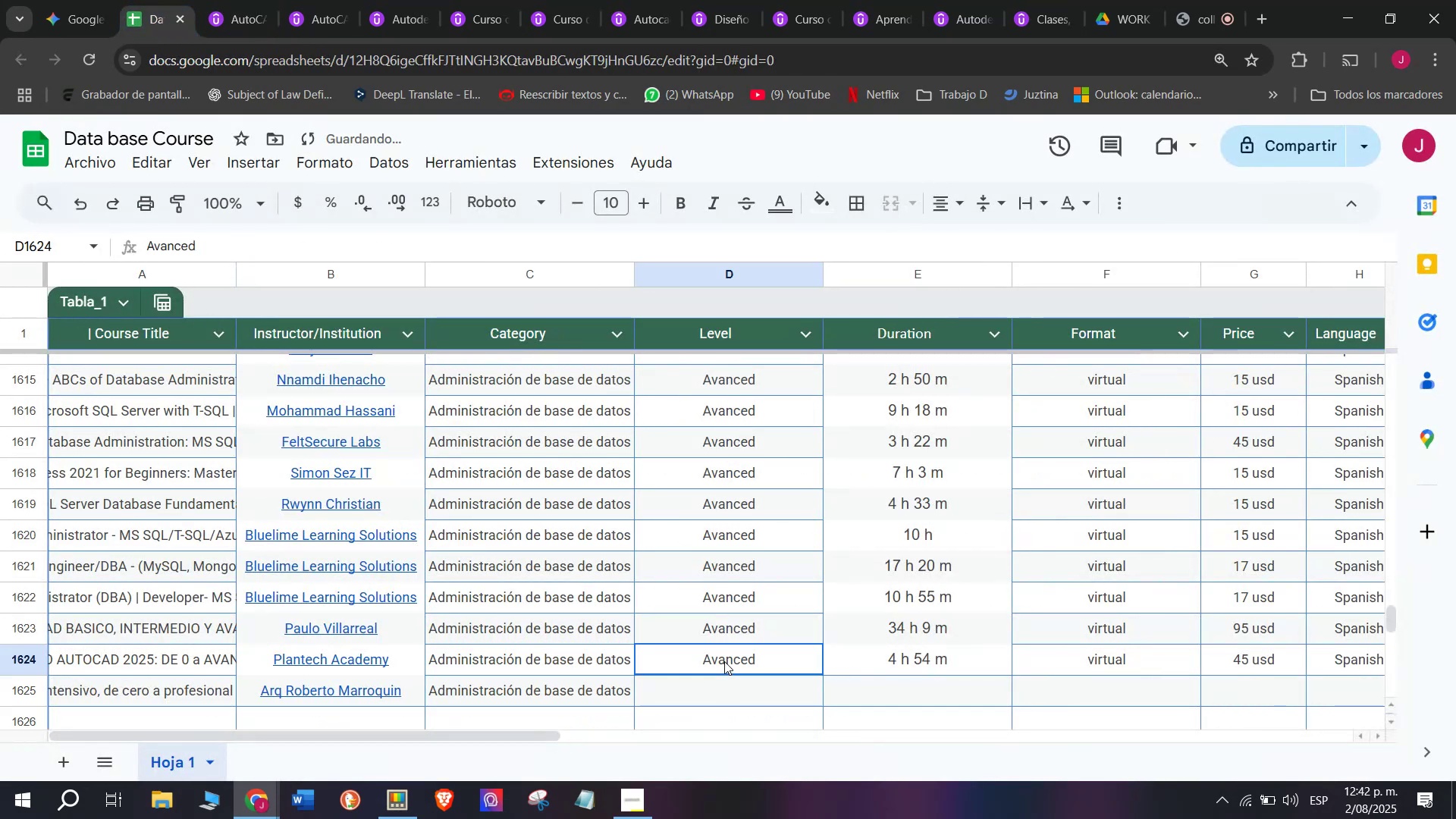 
key(Control+C)
 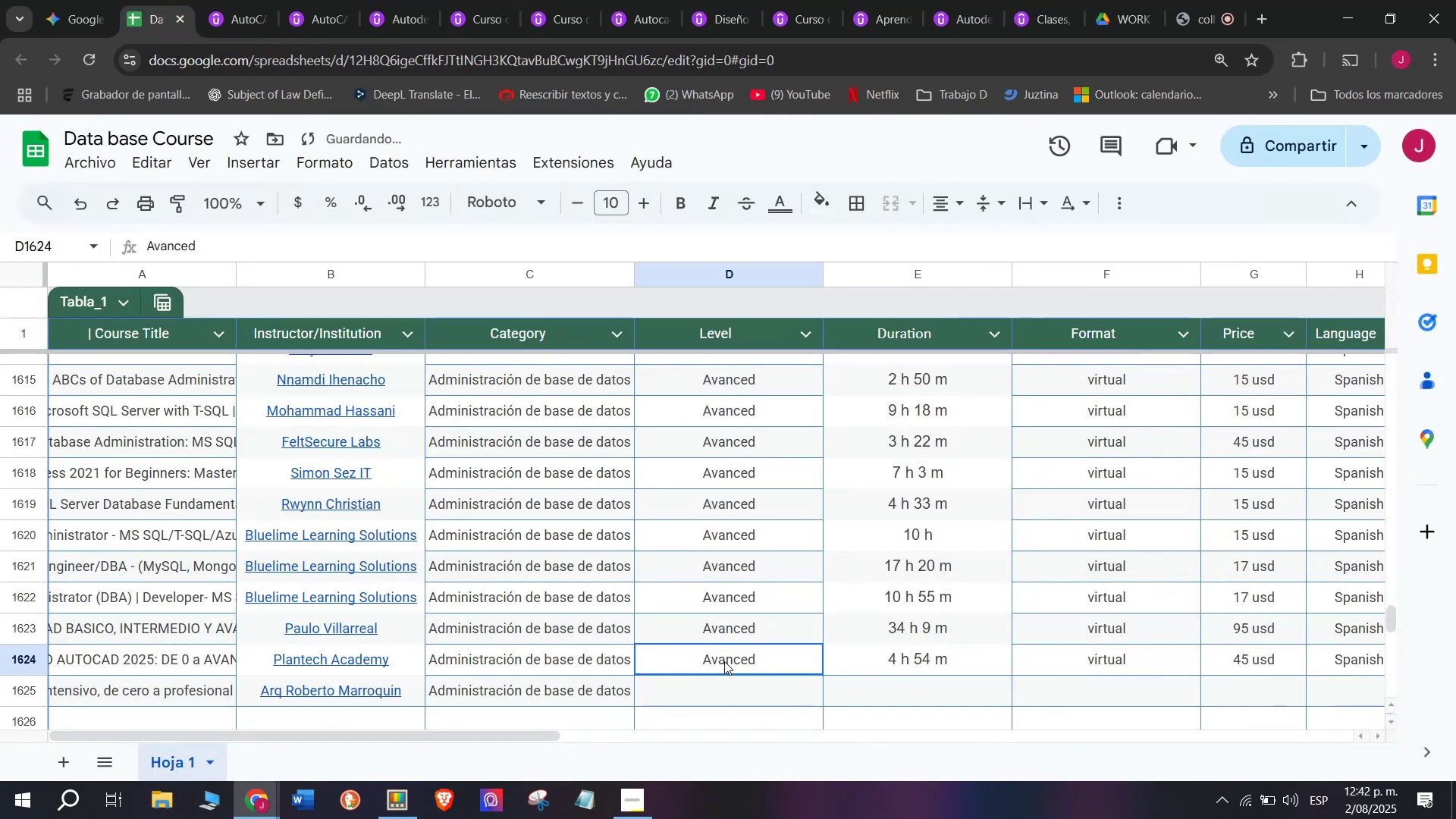 
double_click([724, 661])
 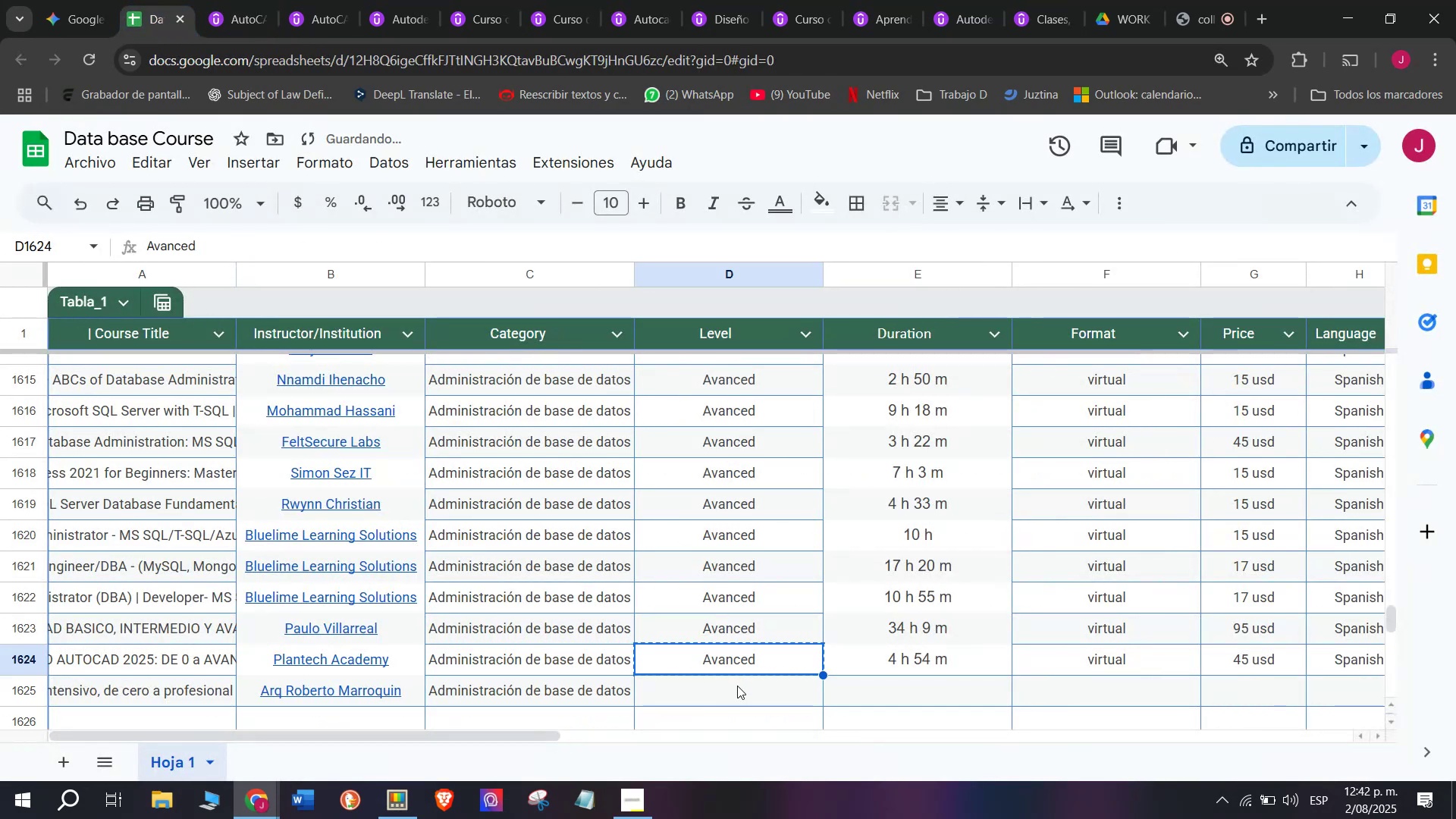 
triple_click([737, 686])
 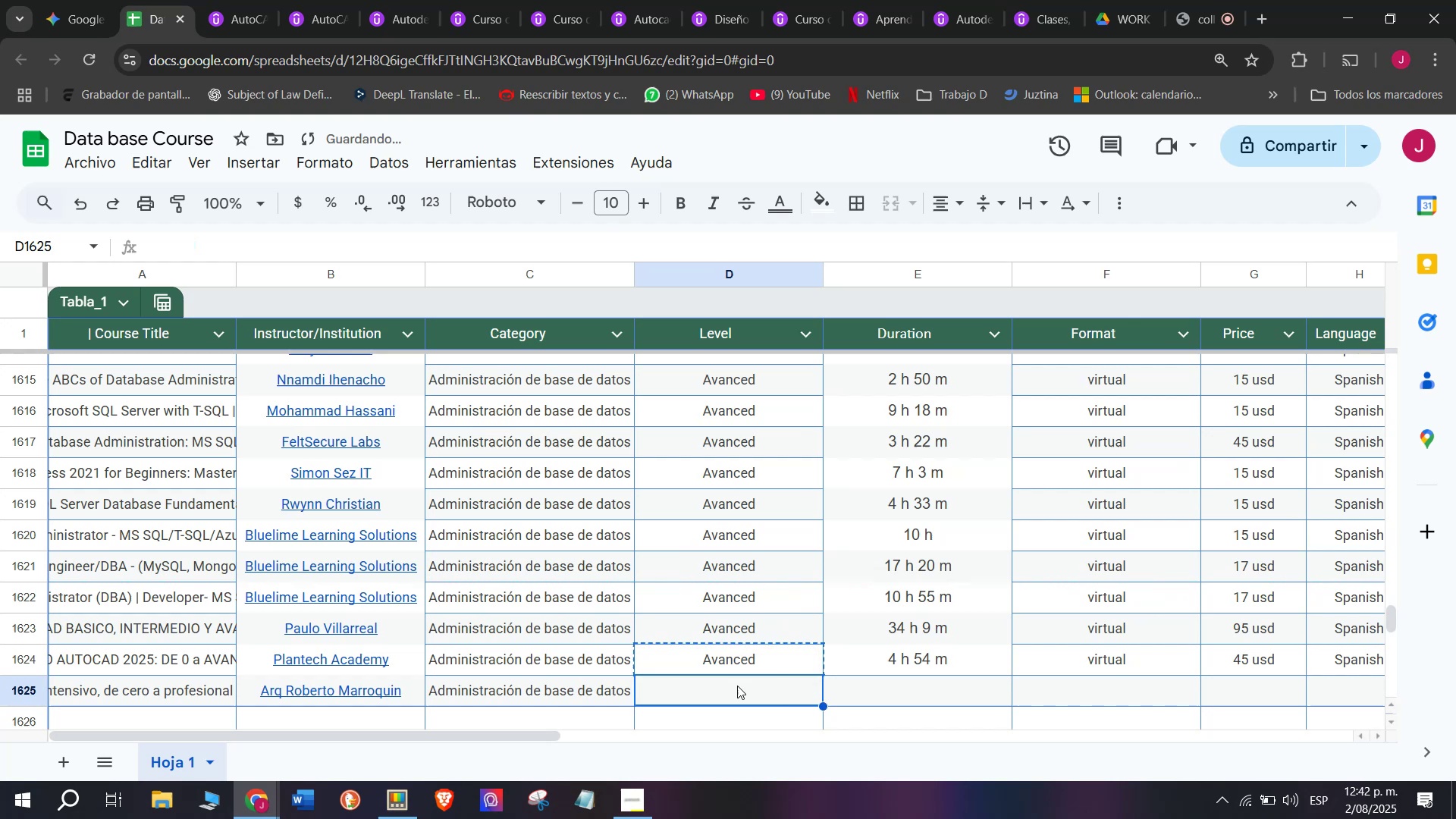 
key(Control+ControlLeft)
 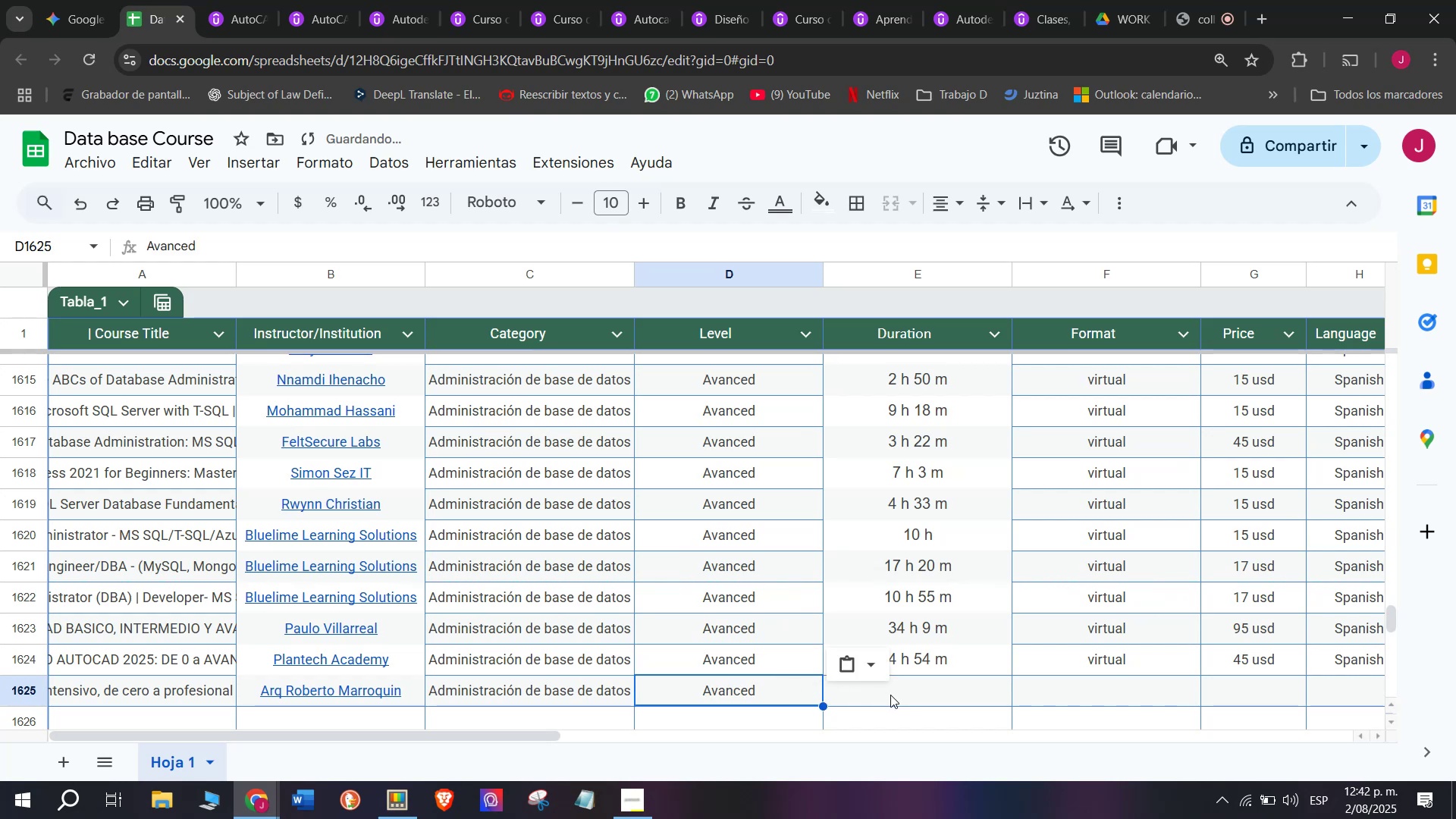 
key(Z)
 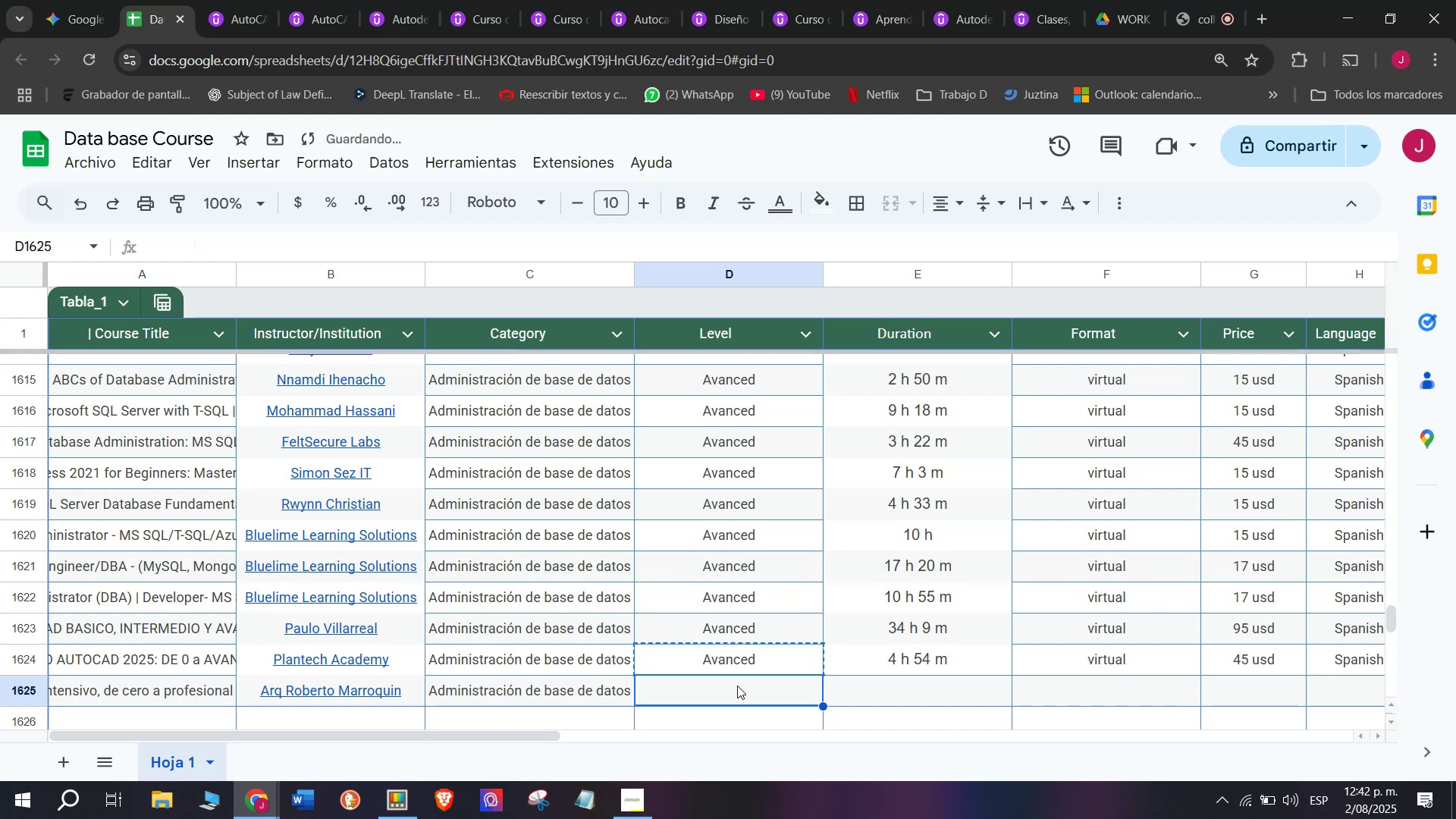 
key(Control+V)
 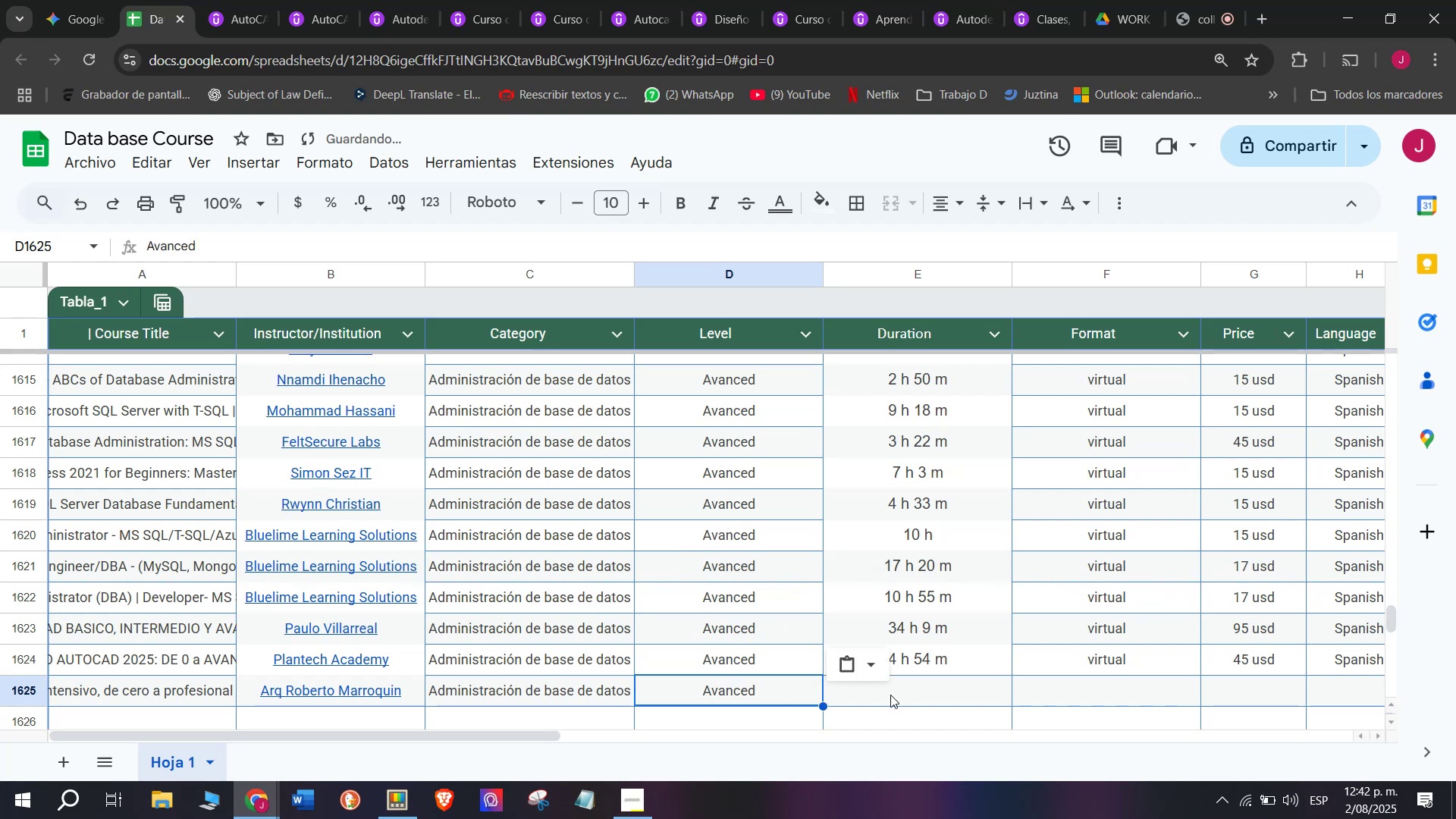 
left_click([890, 695])
 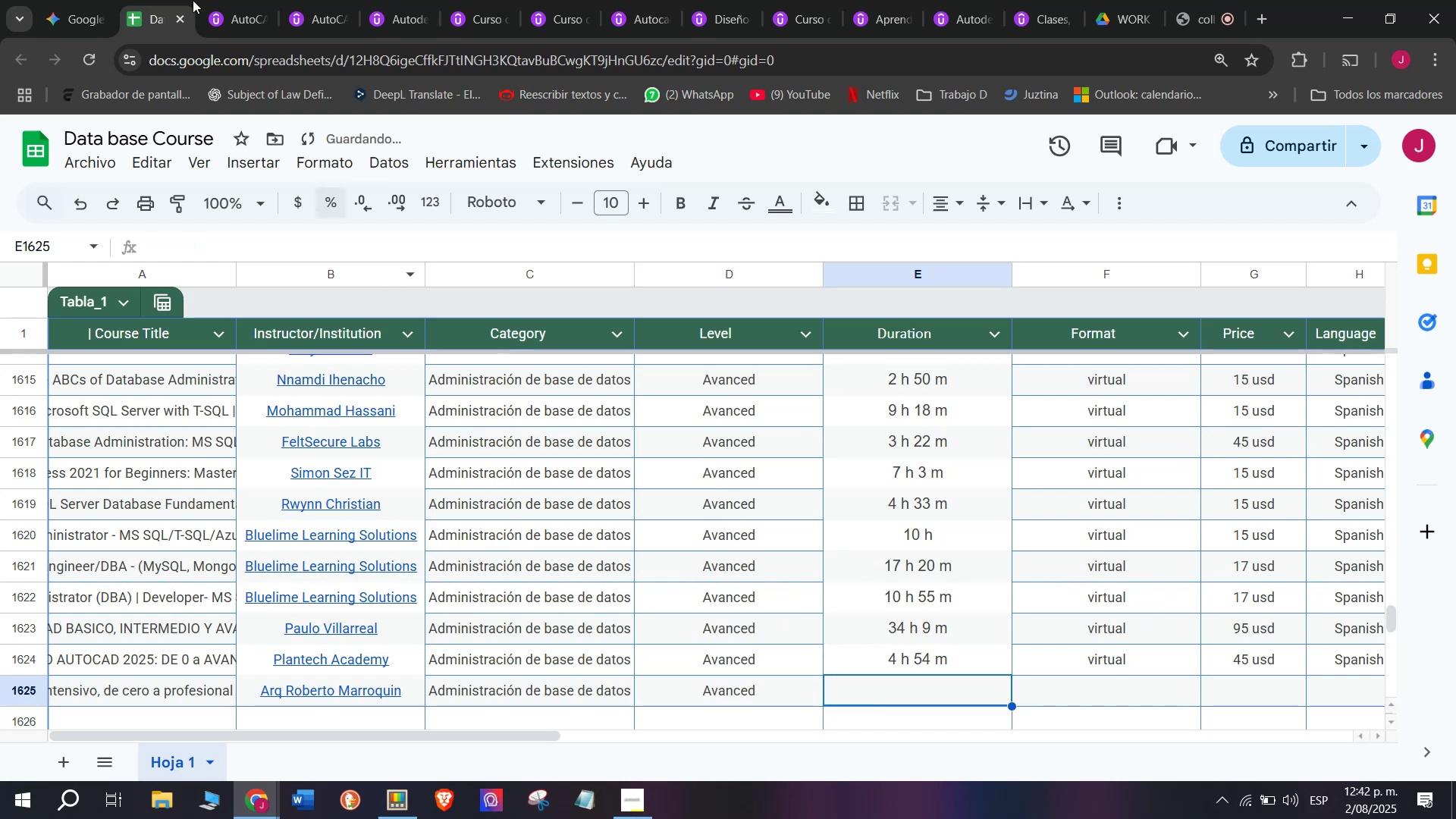 
left_click([225, 0])
 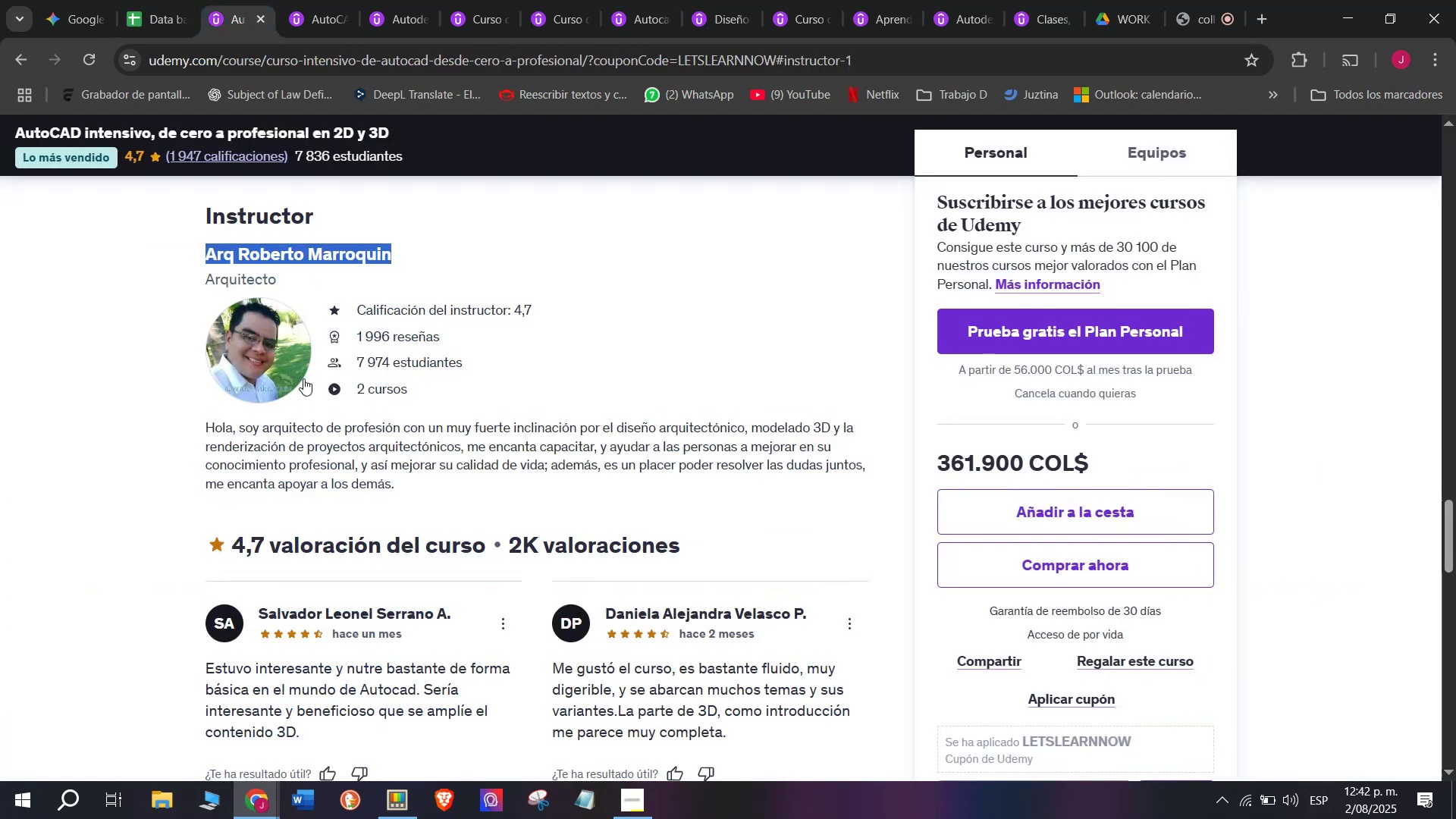 
scroll: coordinate [331, 557], scroll_direction: up, amount: 9.0
 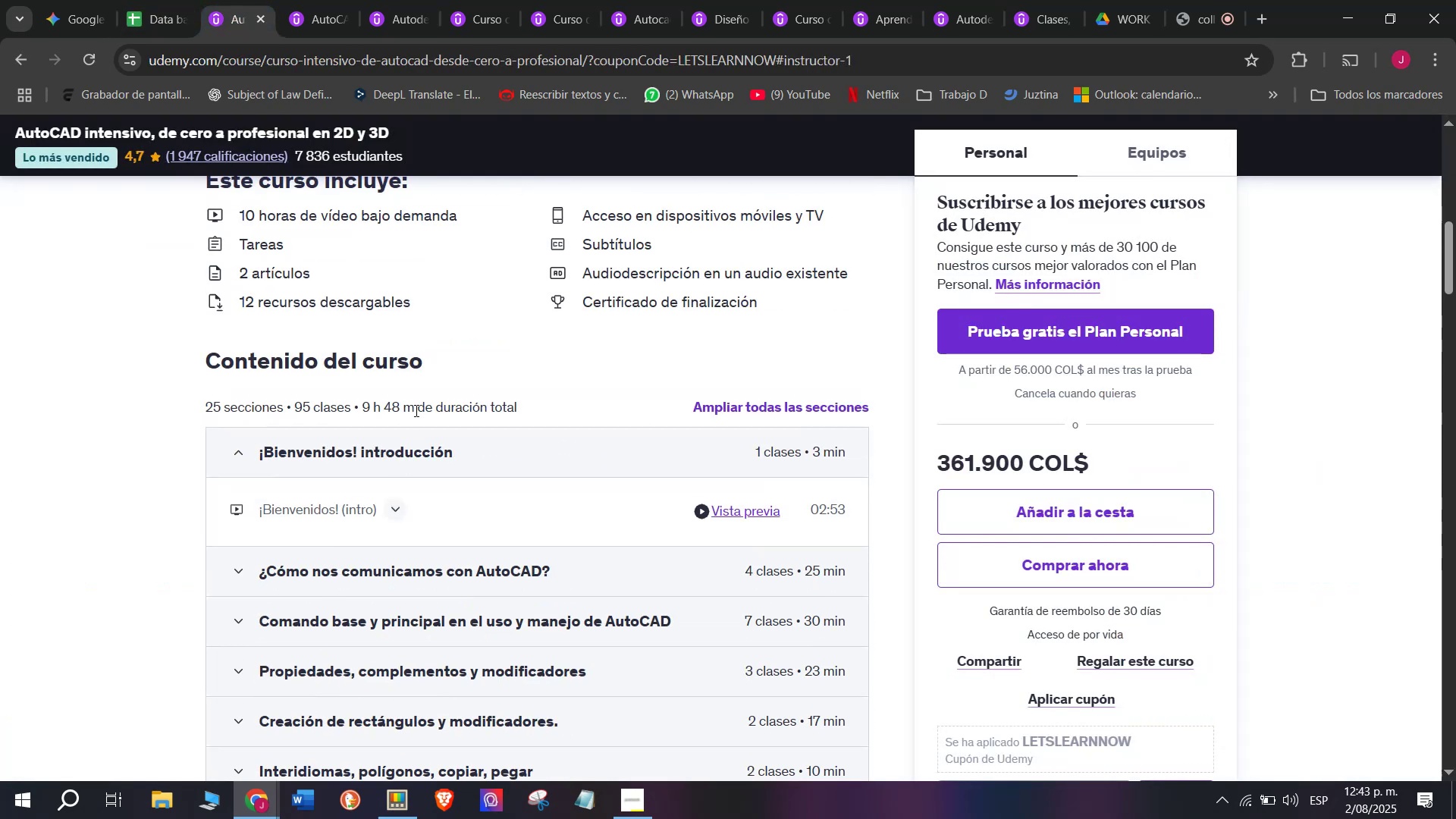 
left_click_drag(start_coordinate=[416, 408], to_coordinate=[363, 403])
 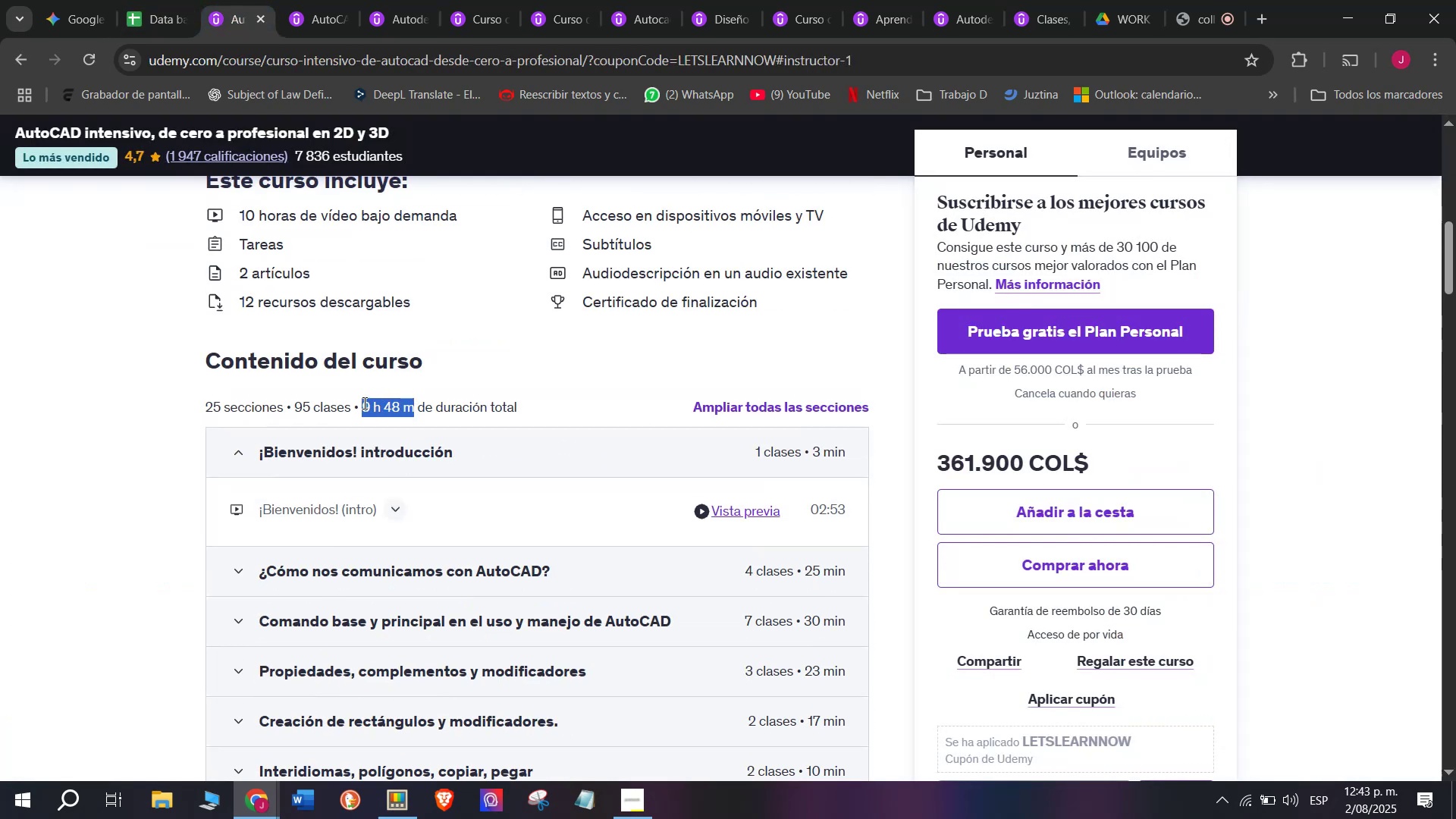 
key(Break)
 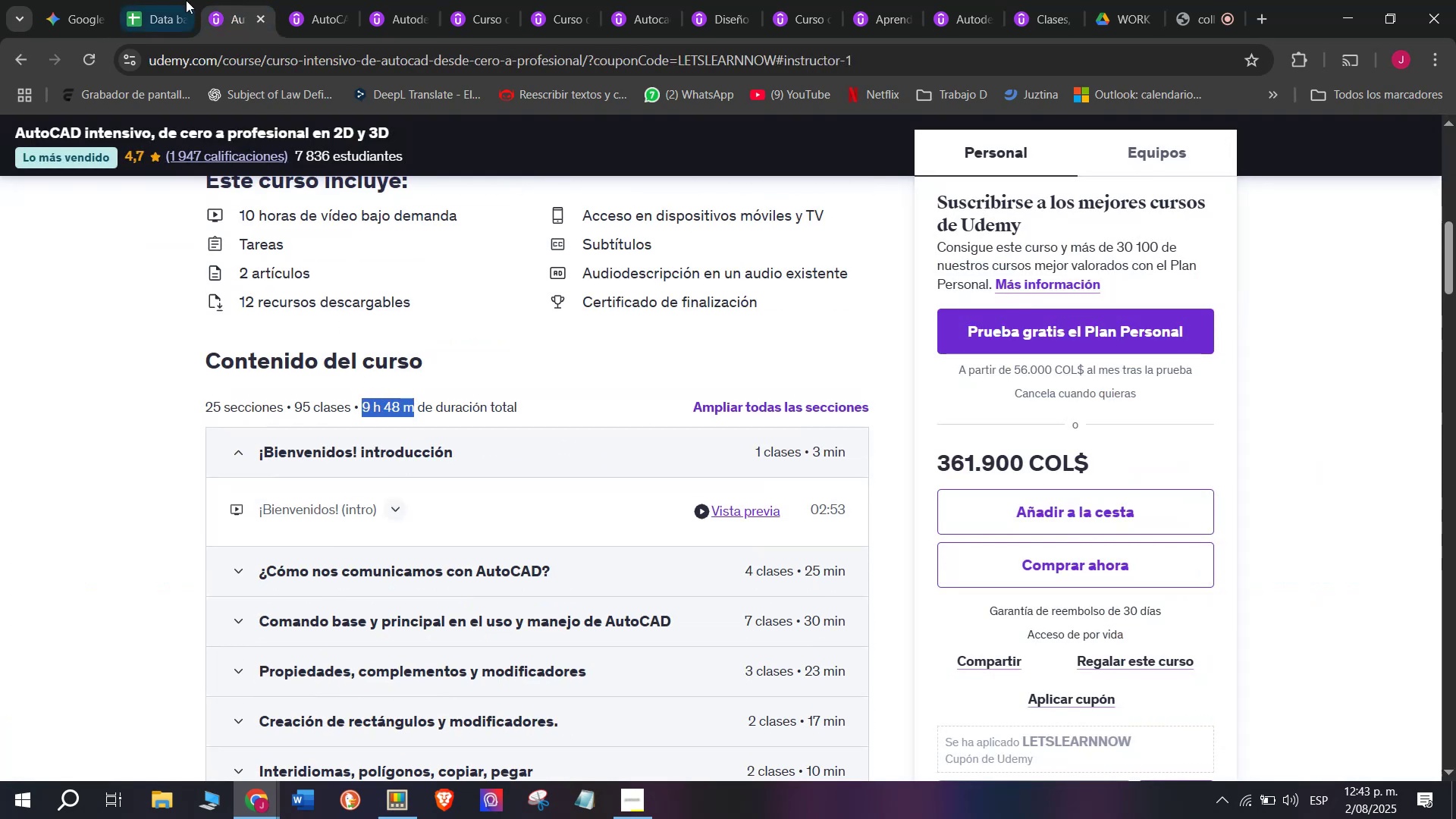 
key(Control+ControlLeft)
 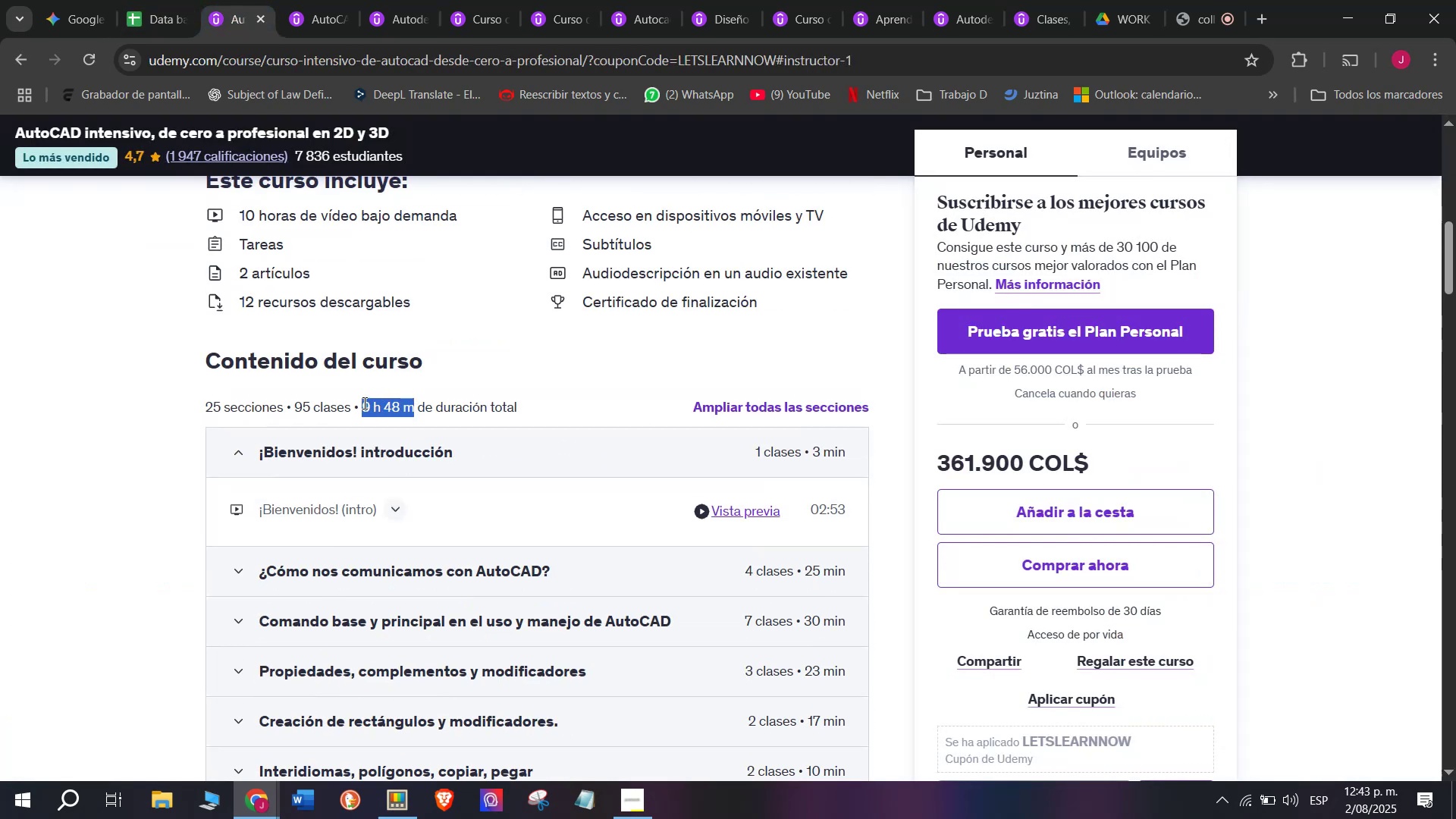 
key(Control+C)
 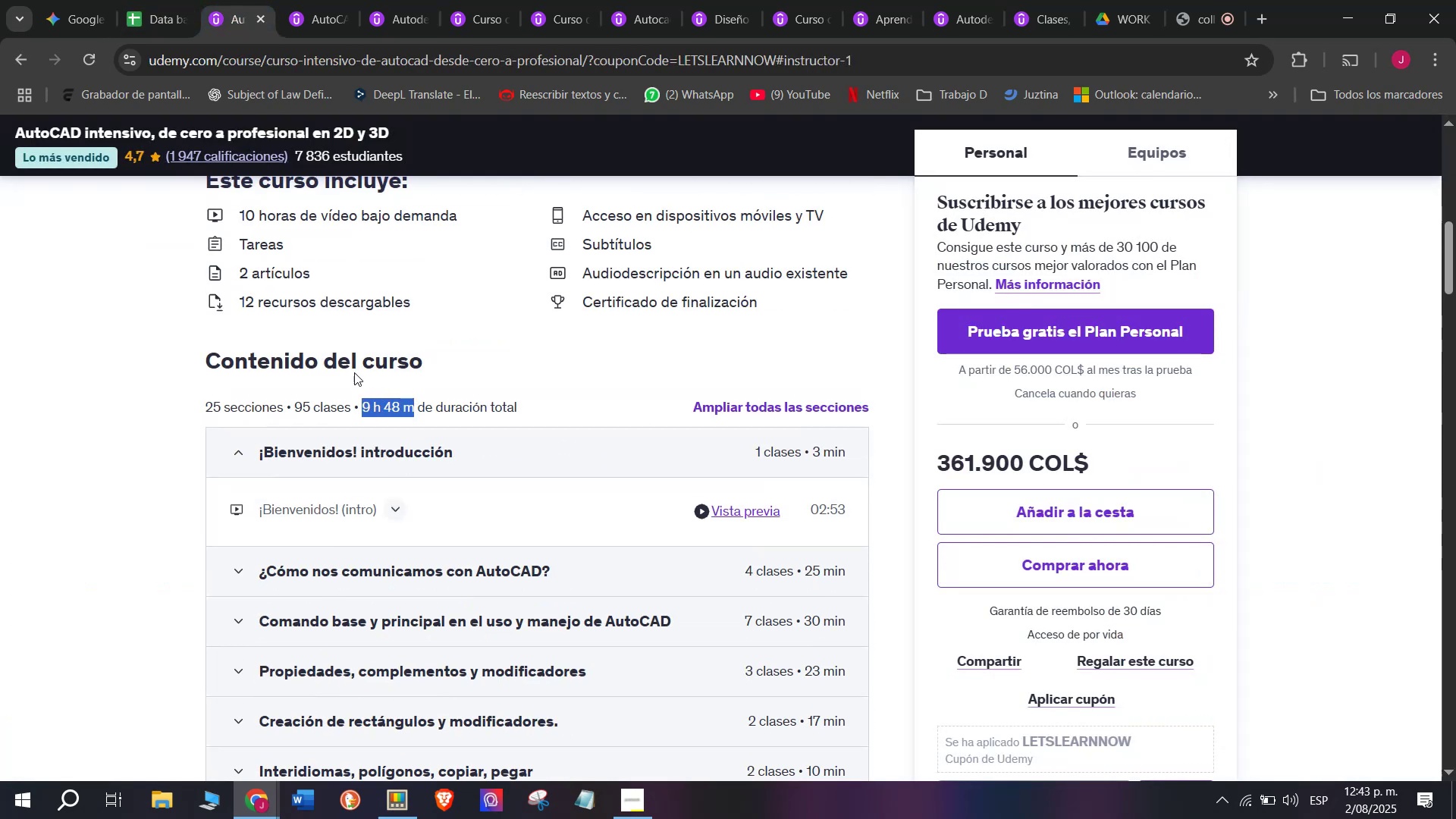 
key(Control+ControlLeft)
 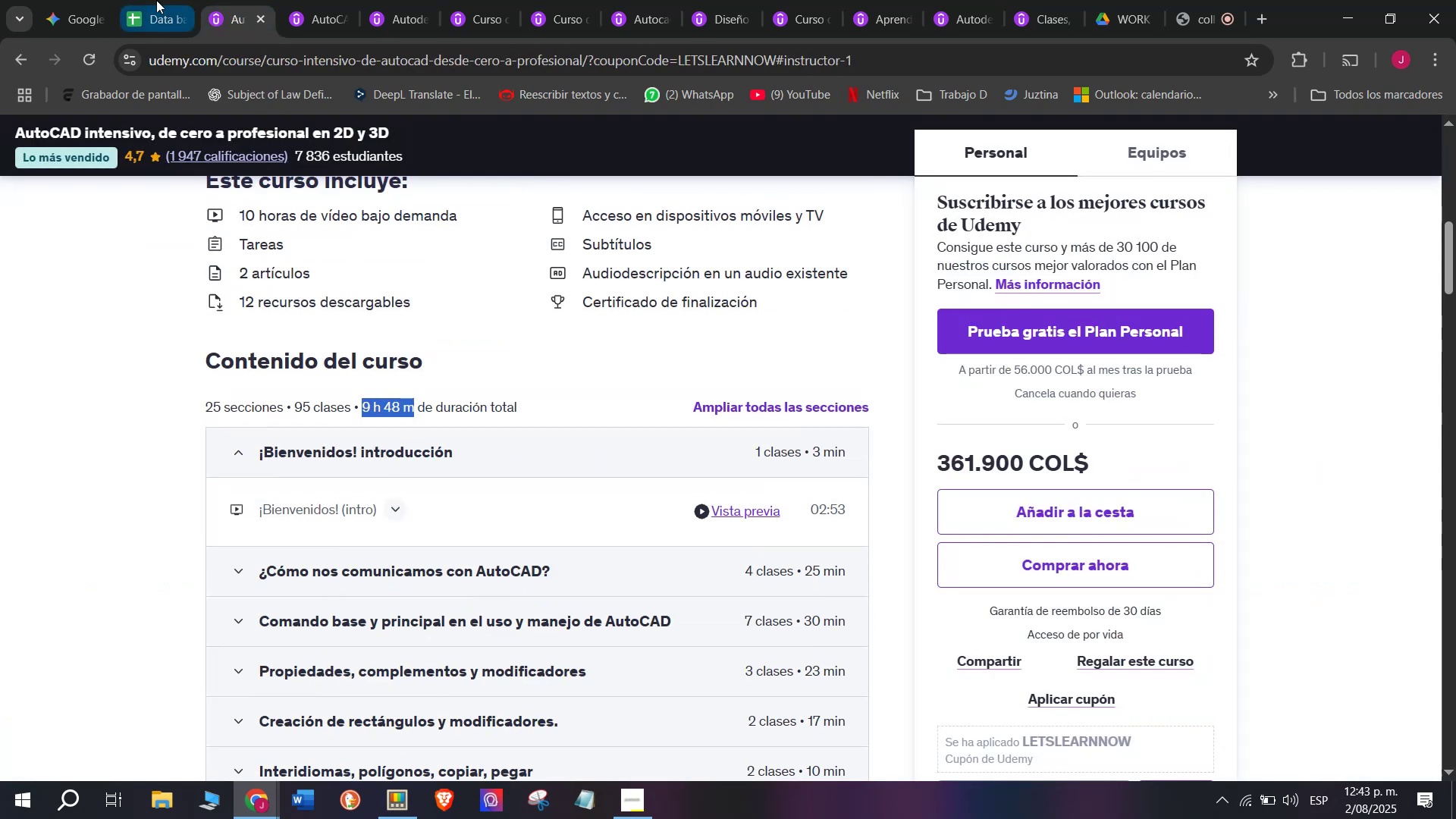 
key(Break)
 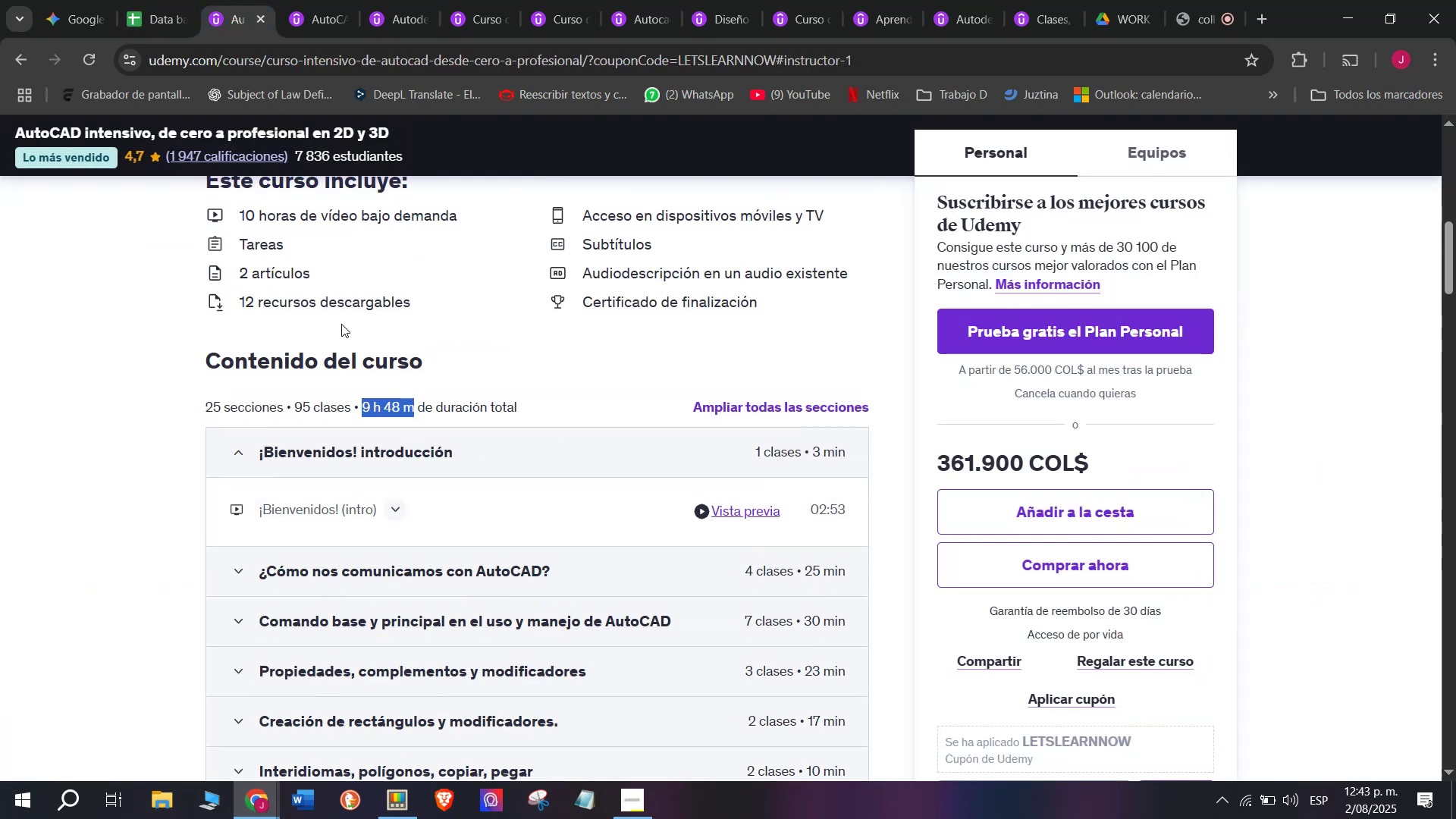 
key(Control+C)
 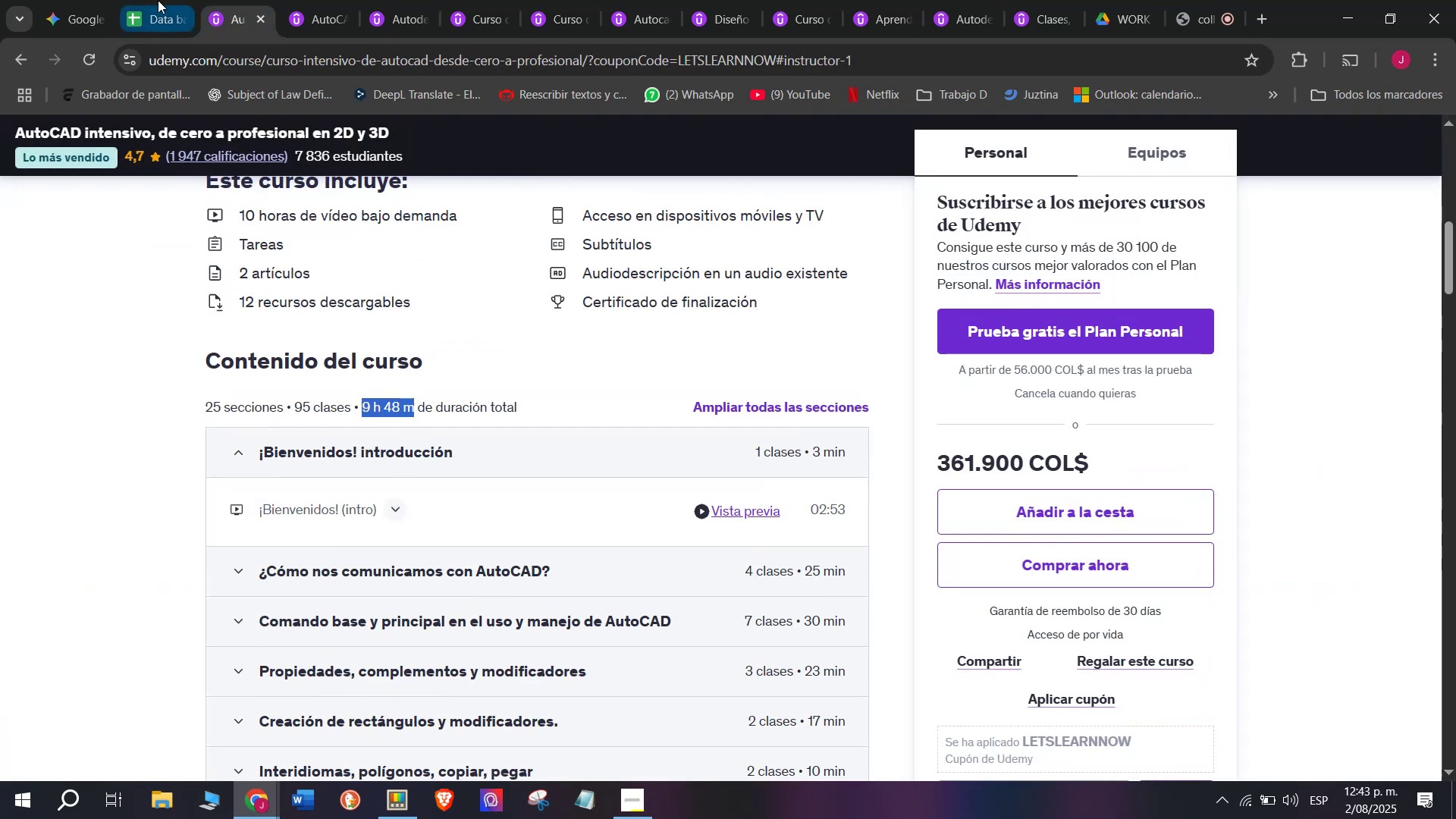 
left_click([156, 0])
 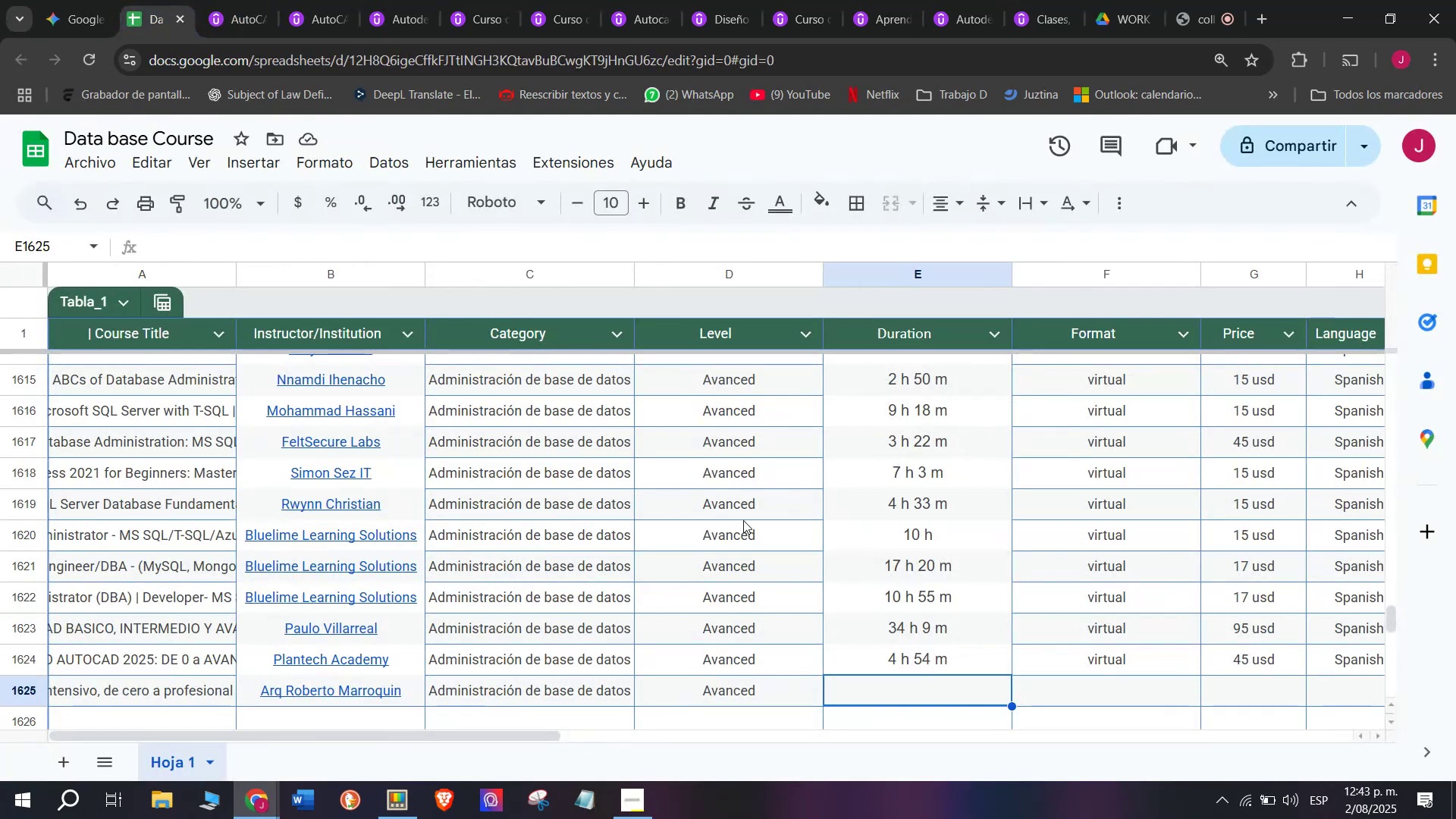 
key(Z)
 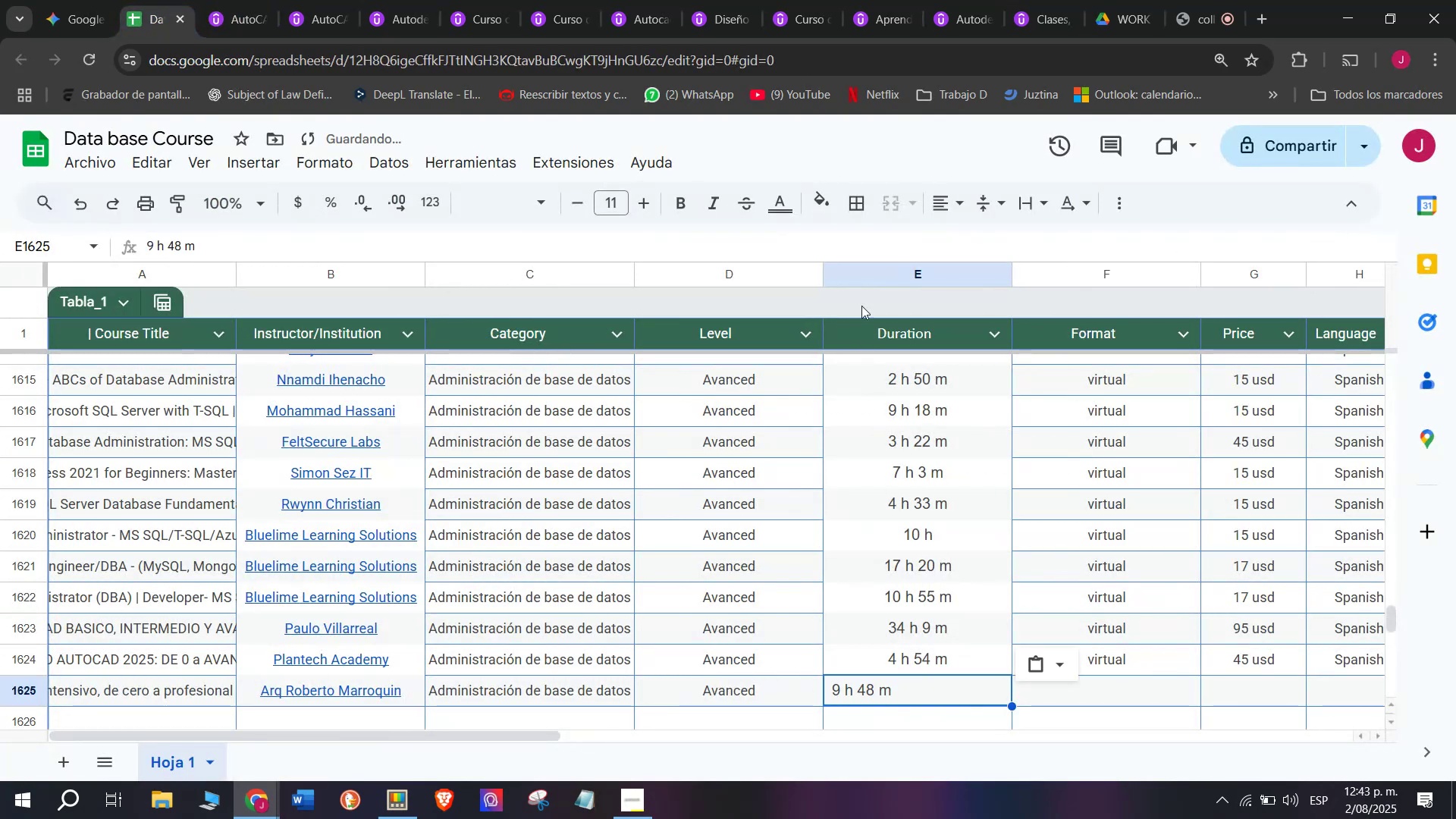 
key(Control+ControlLeft)
 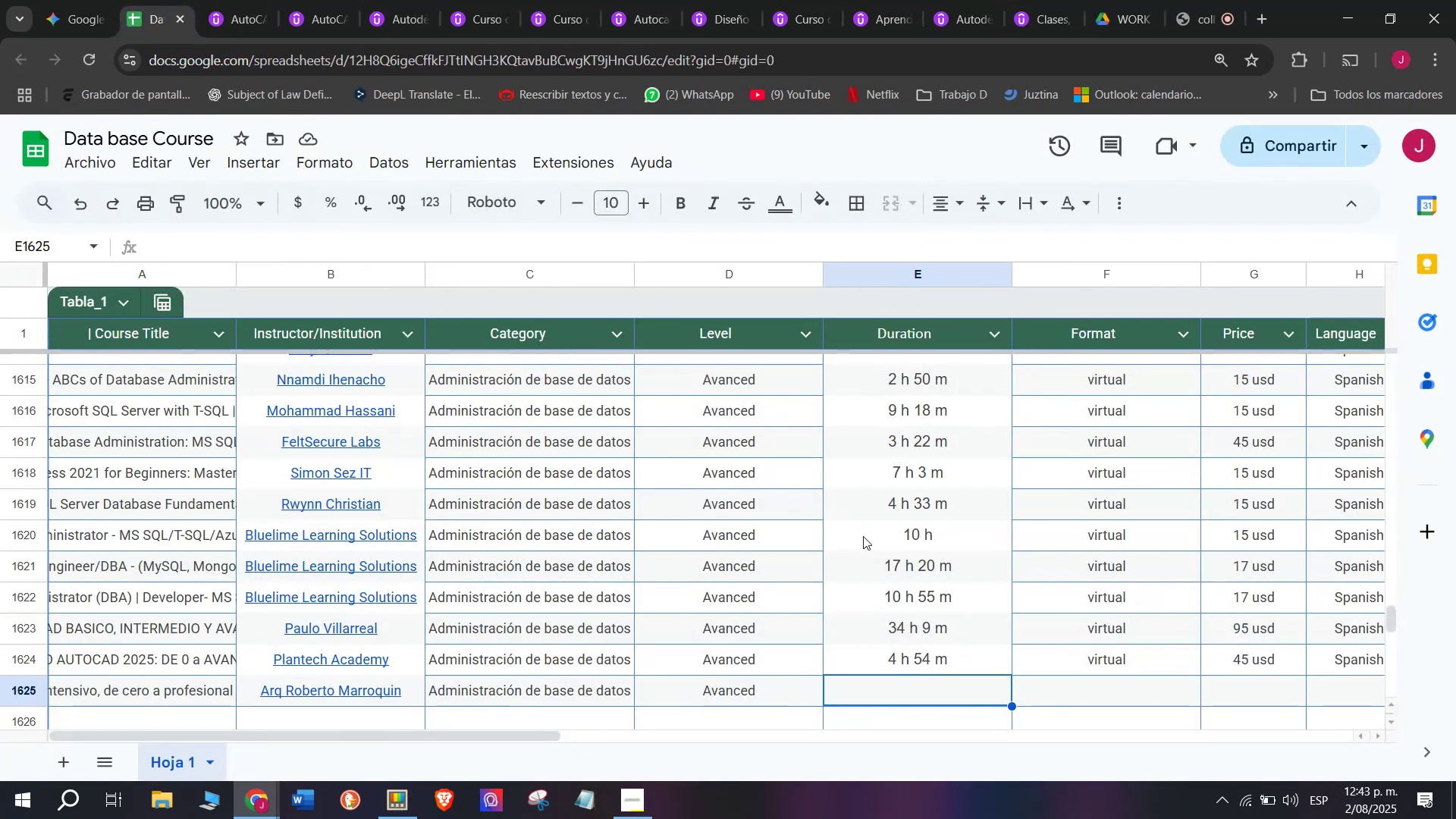 
key(Control+V)
 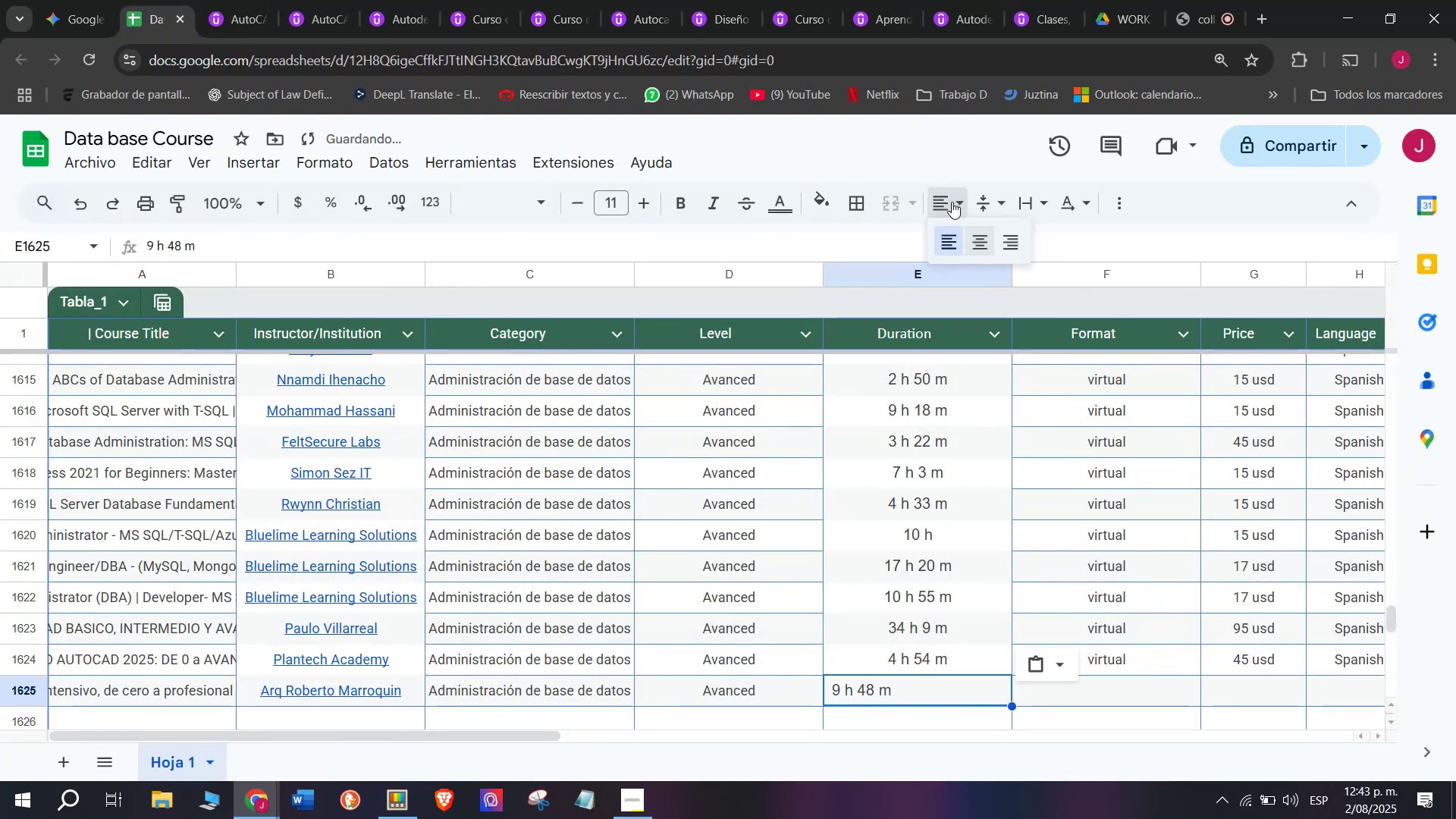 
double_click([985, 249])
 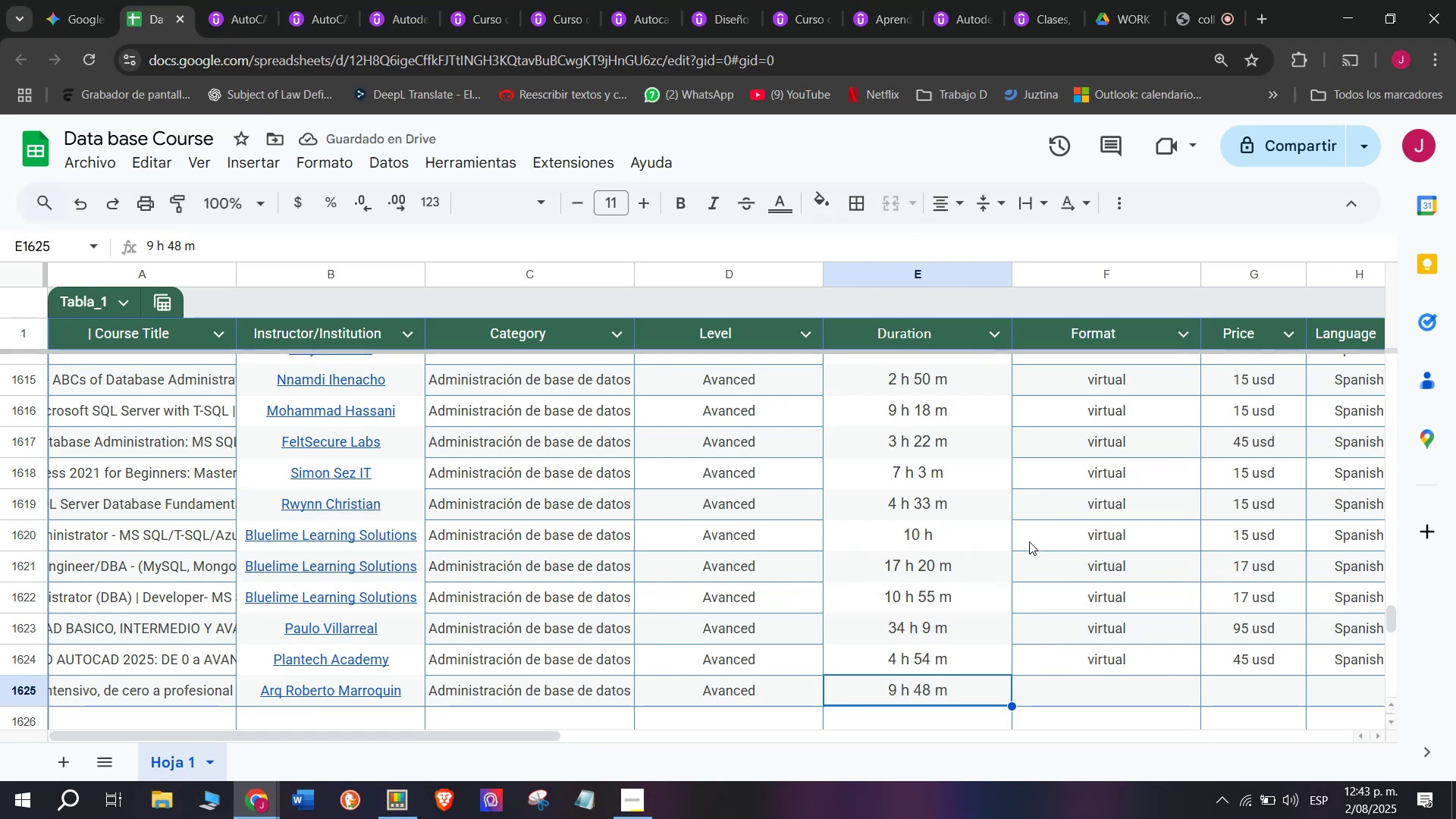 
key(Control+ControlLeft)
 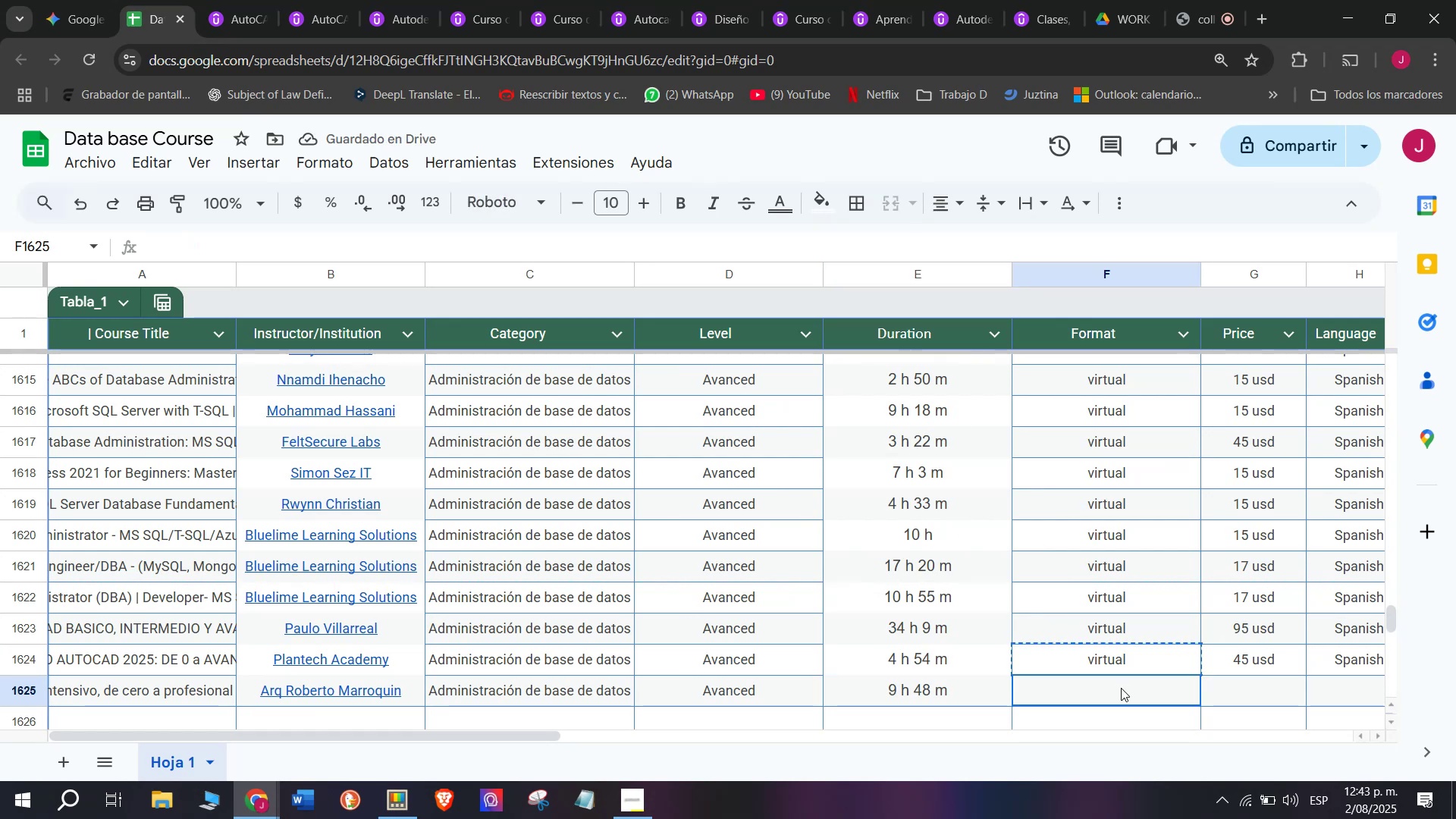 
key(Break)
 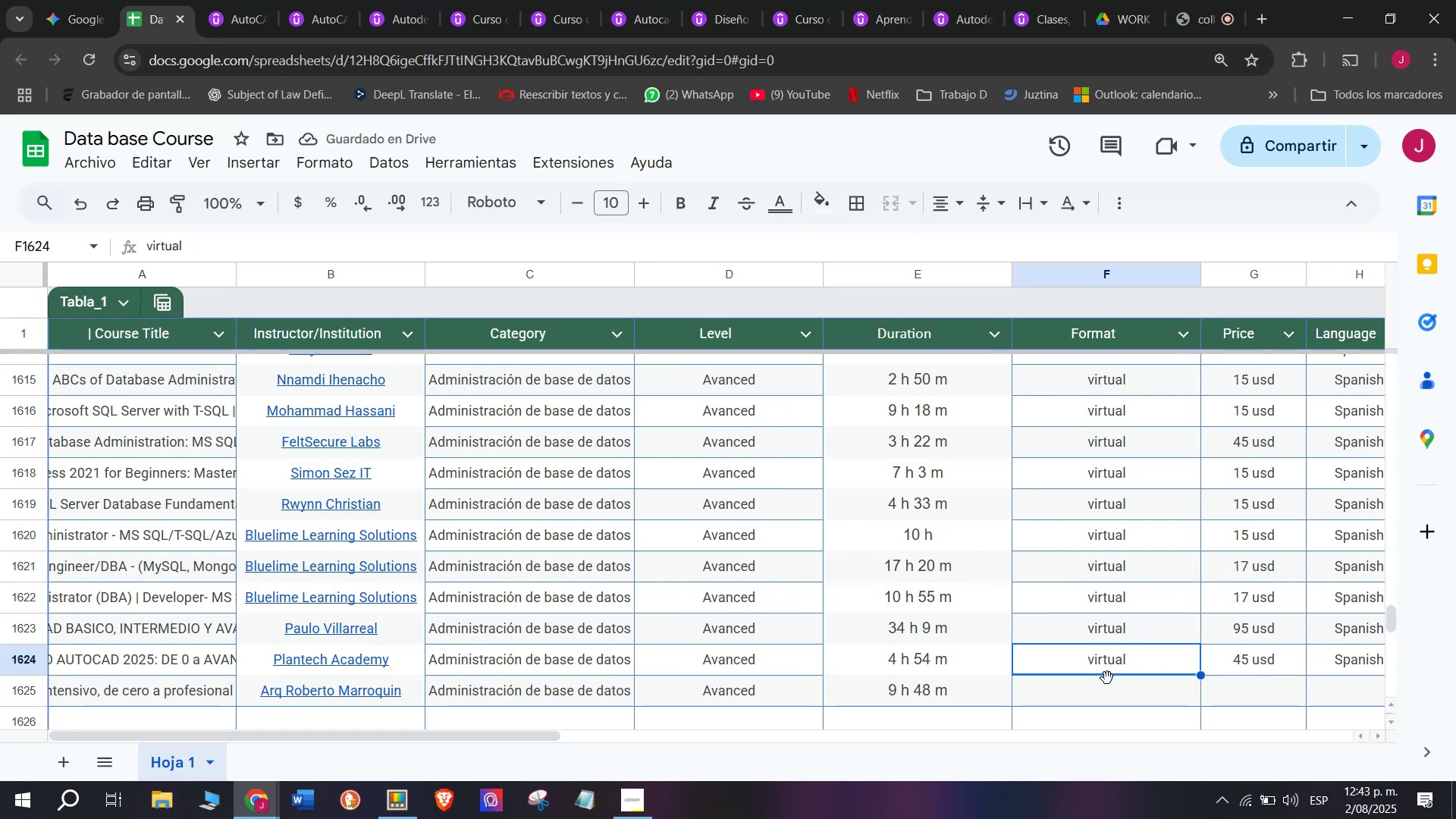 
key(Control+C)
 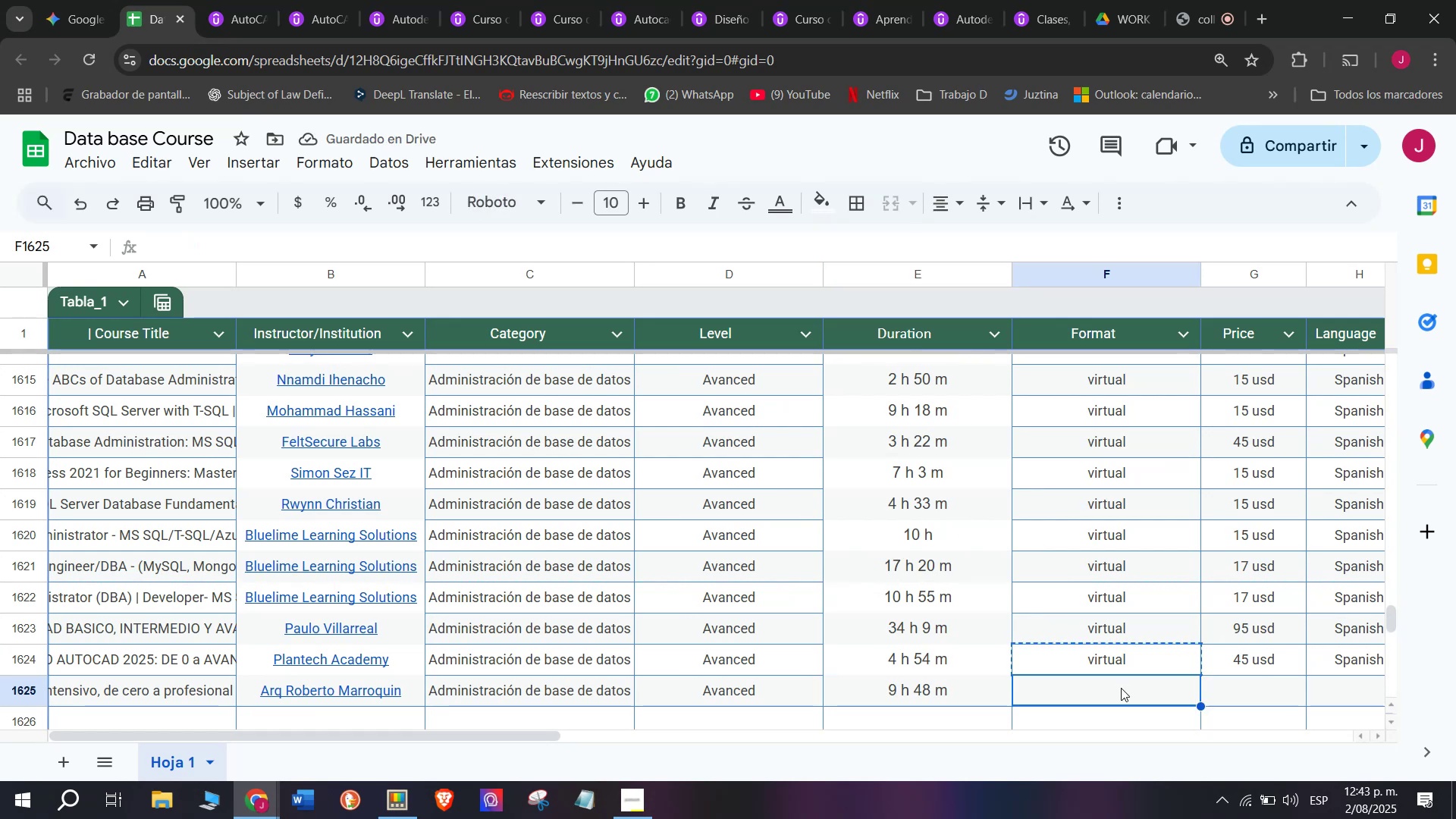 
key(Control+ControlLeft)
 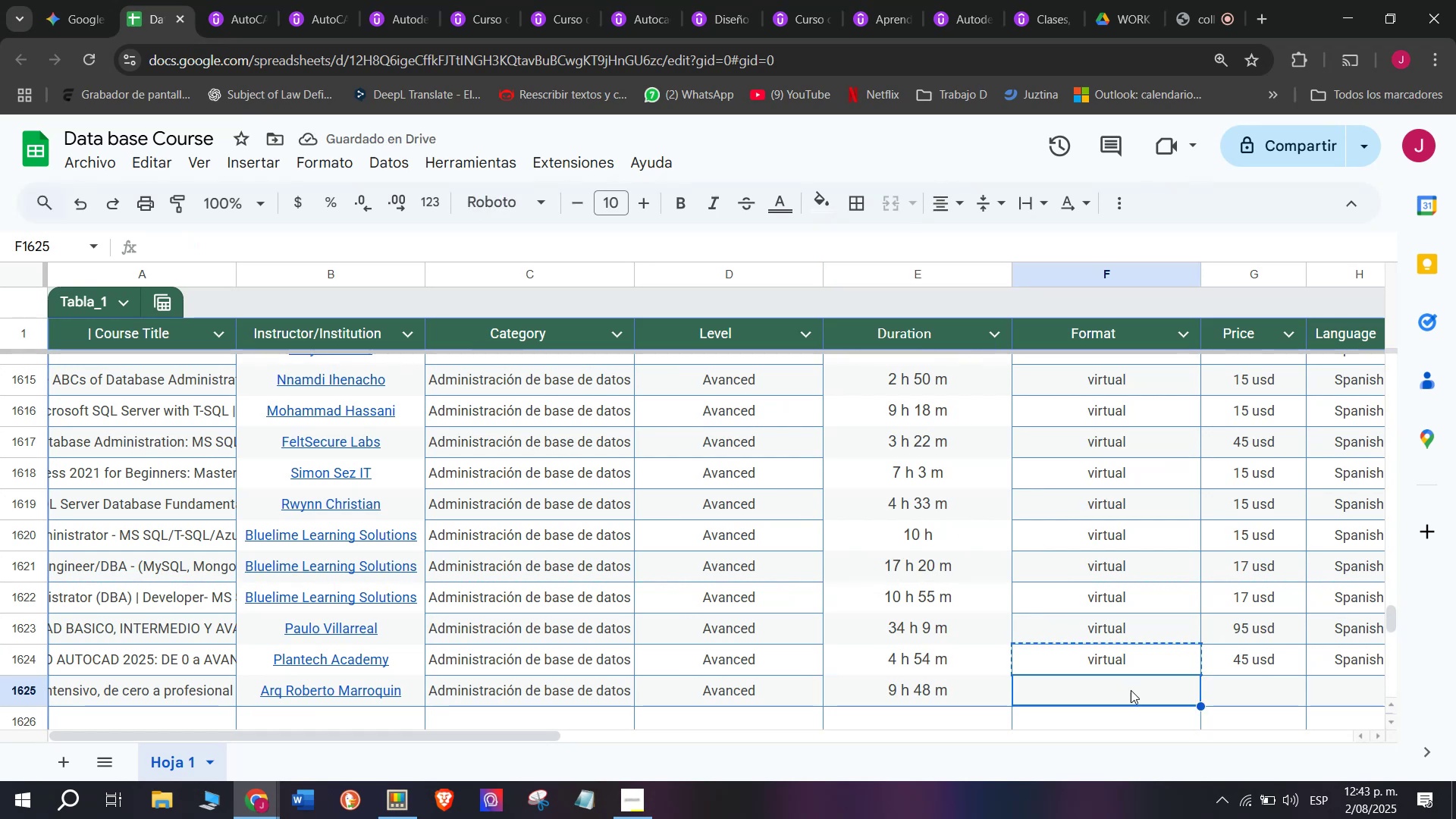 
key(Z)
 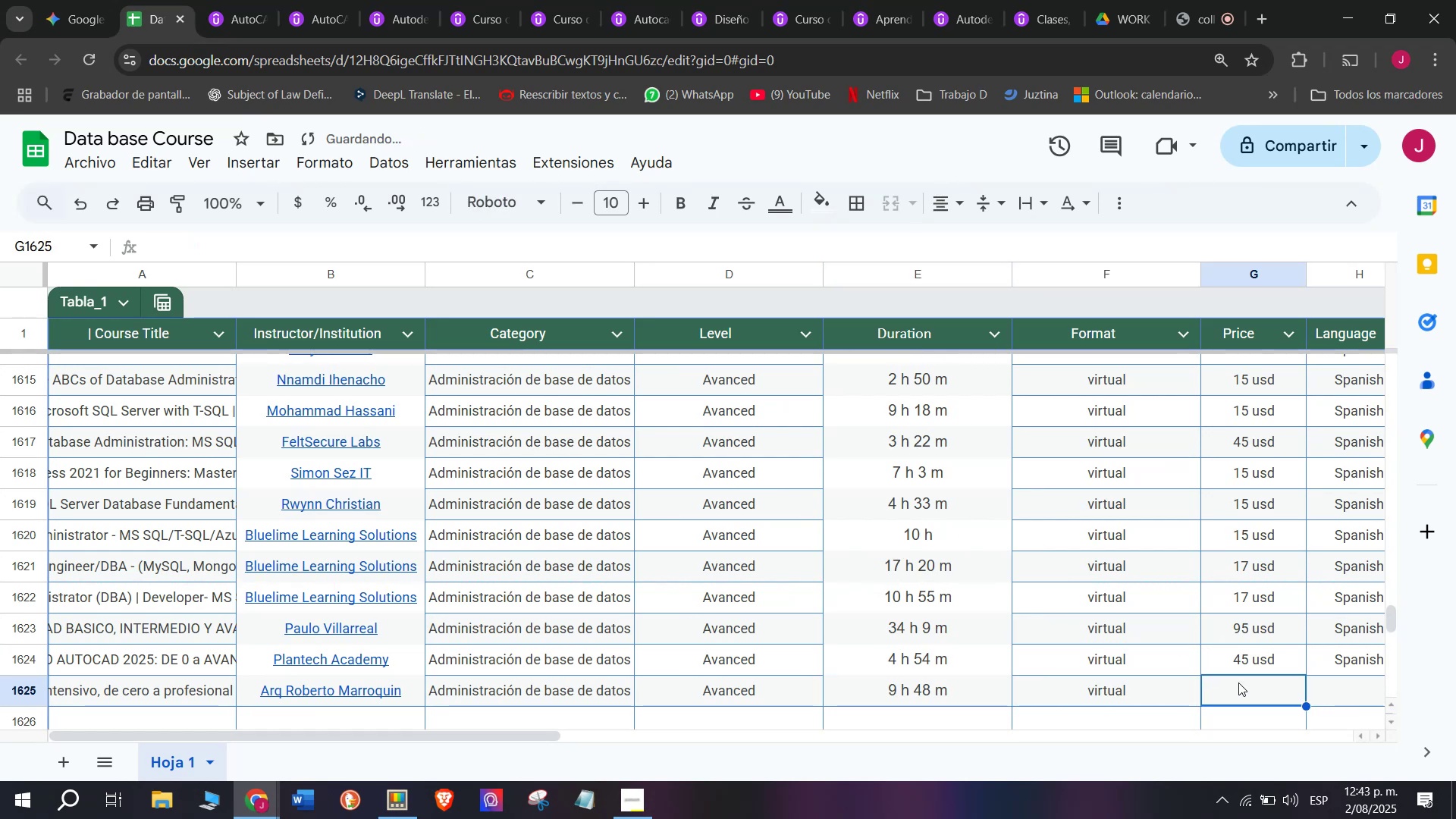 
key(Control+V)
 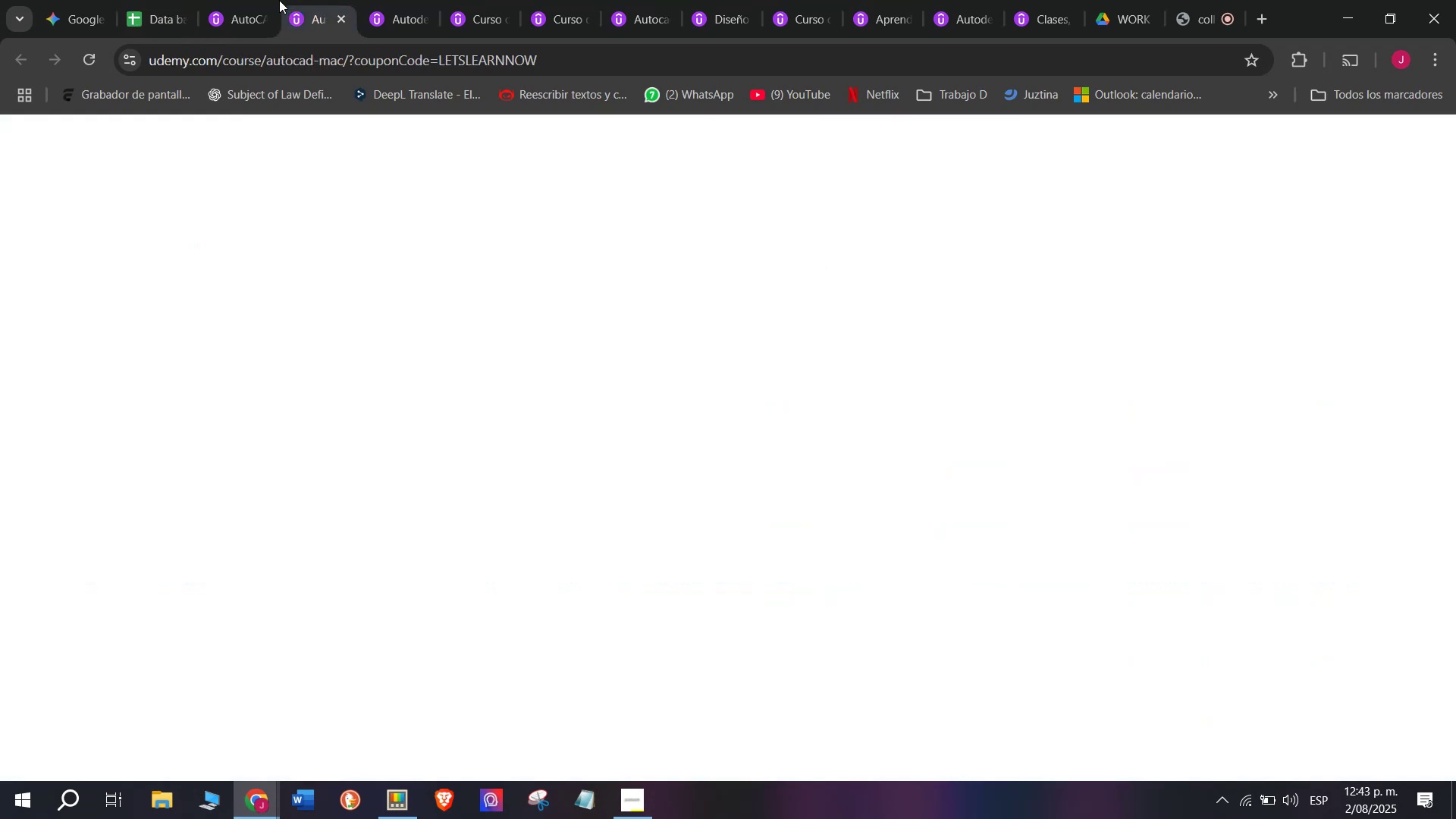 
double_click([247, 0])
 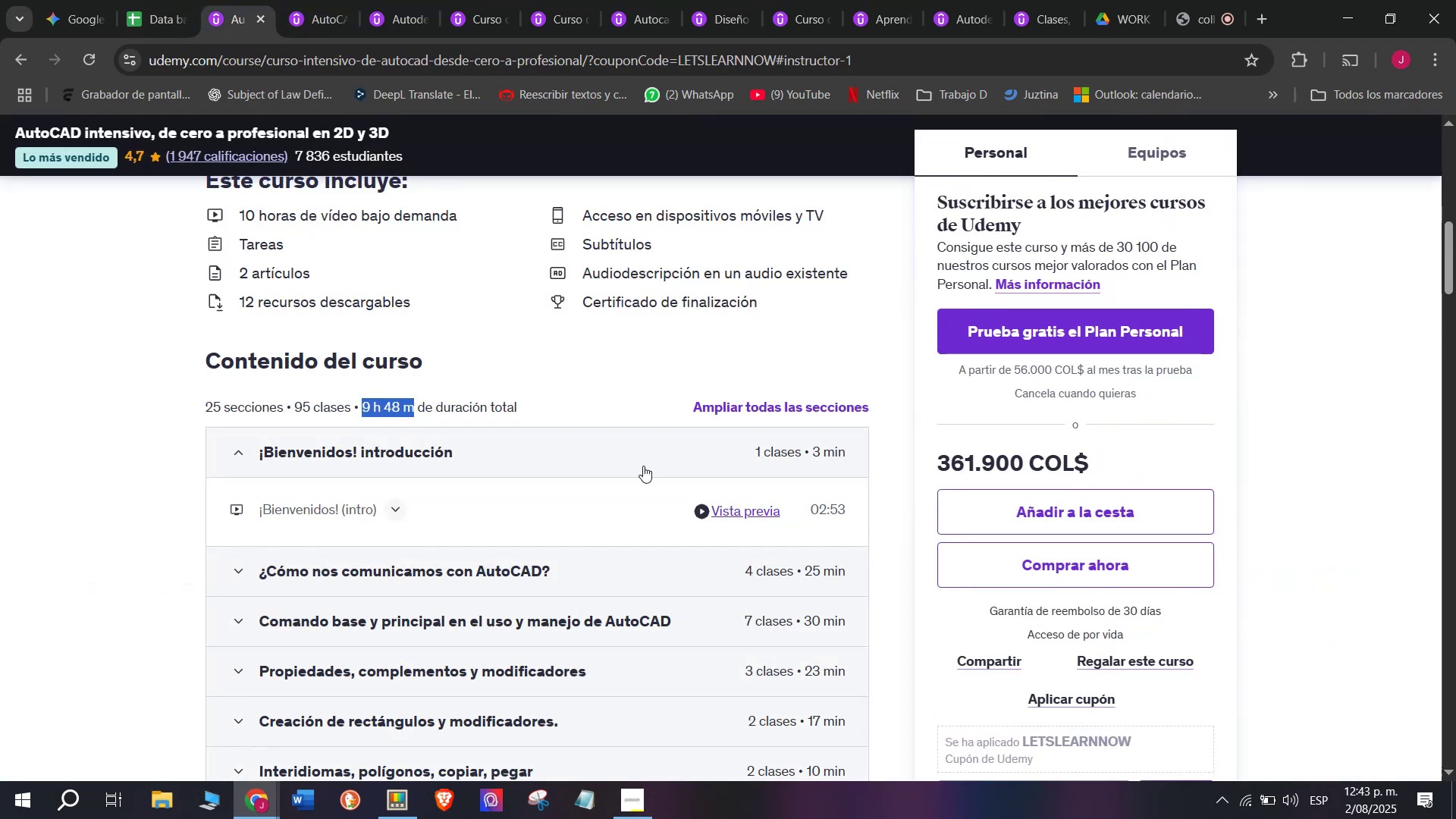 
left_click([174, 0])
 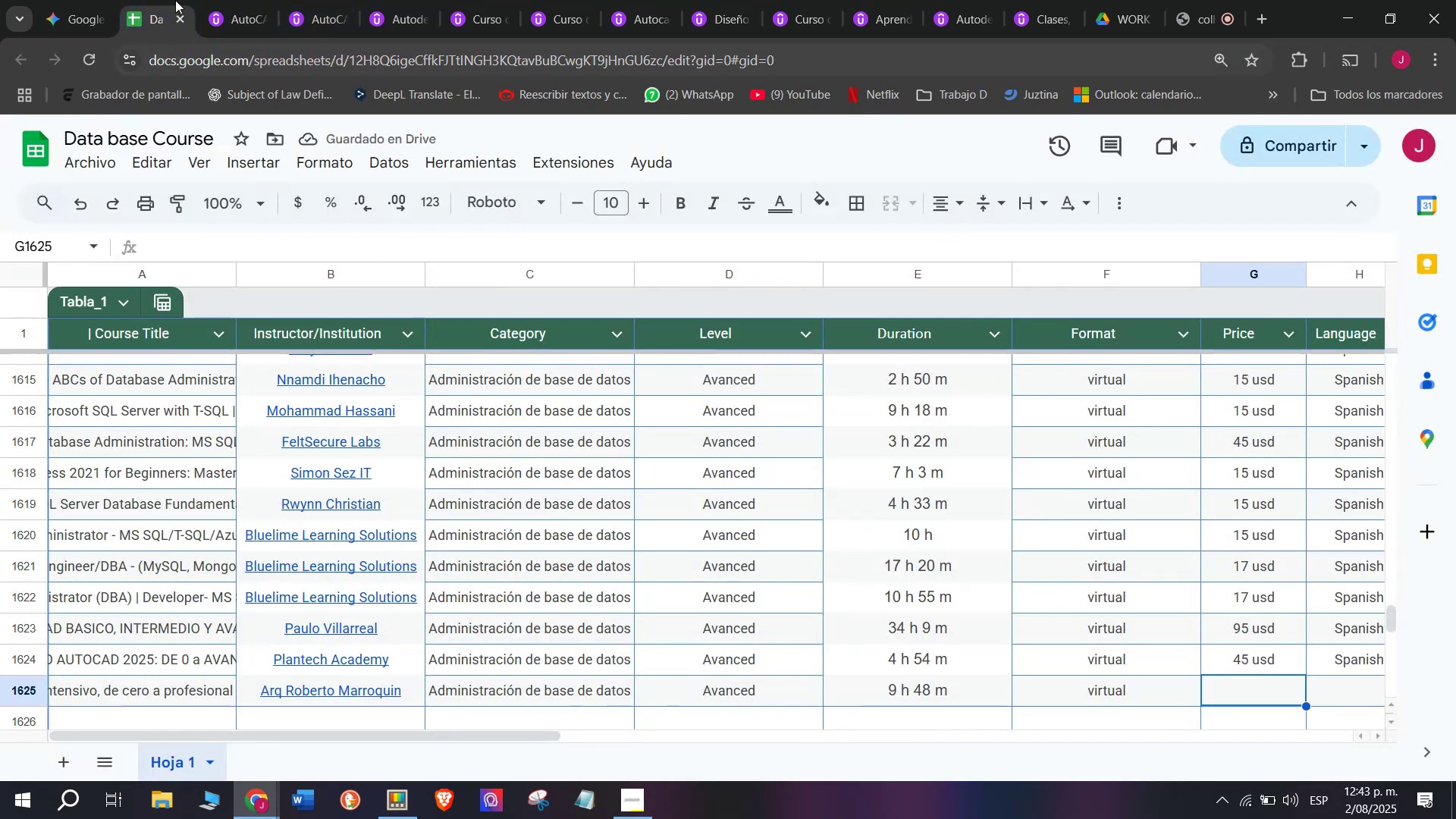 
left_click([217, 0])
 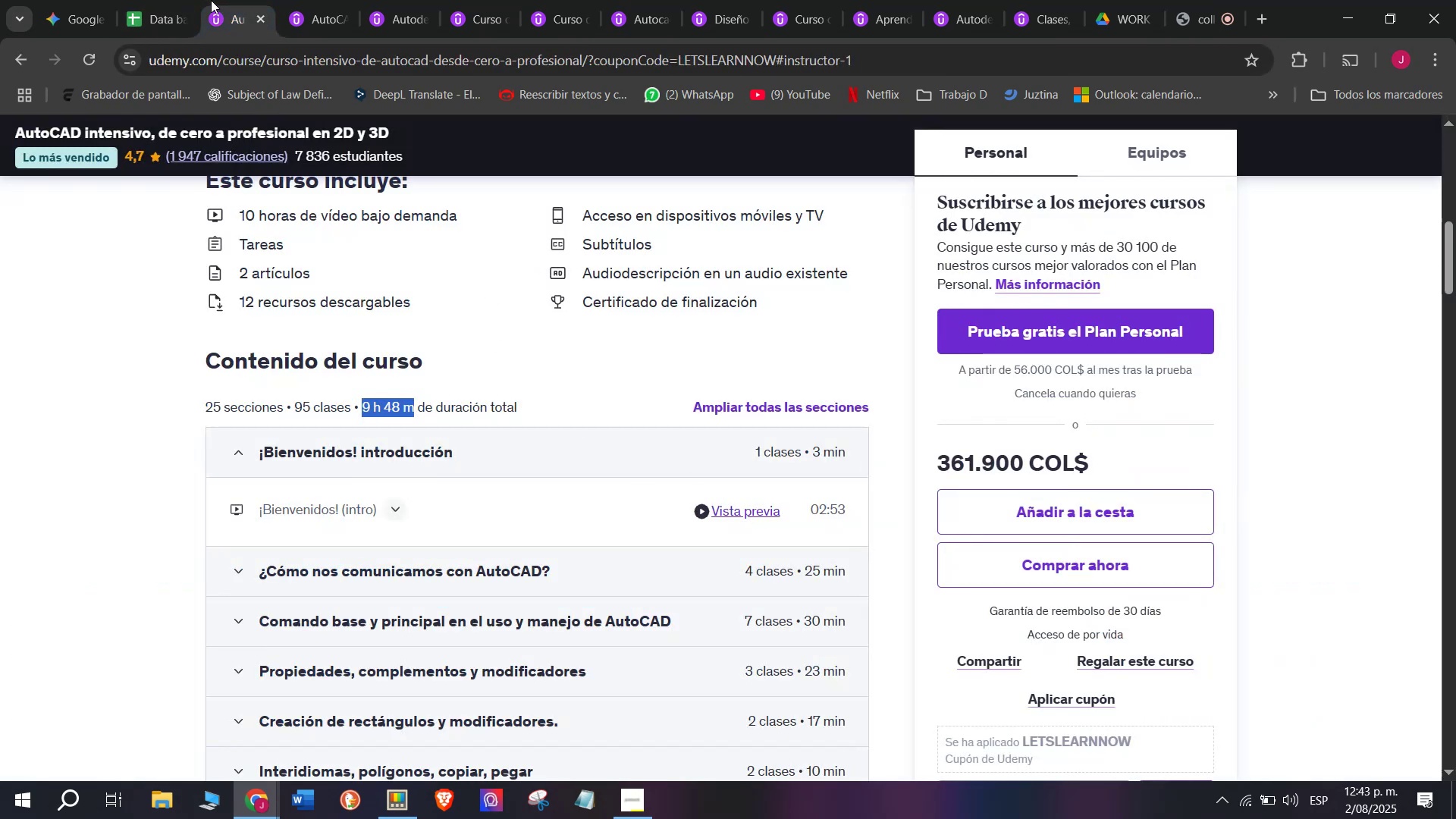 
left_click([167, 0])
 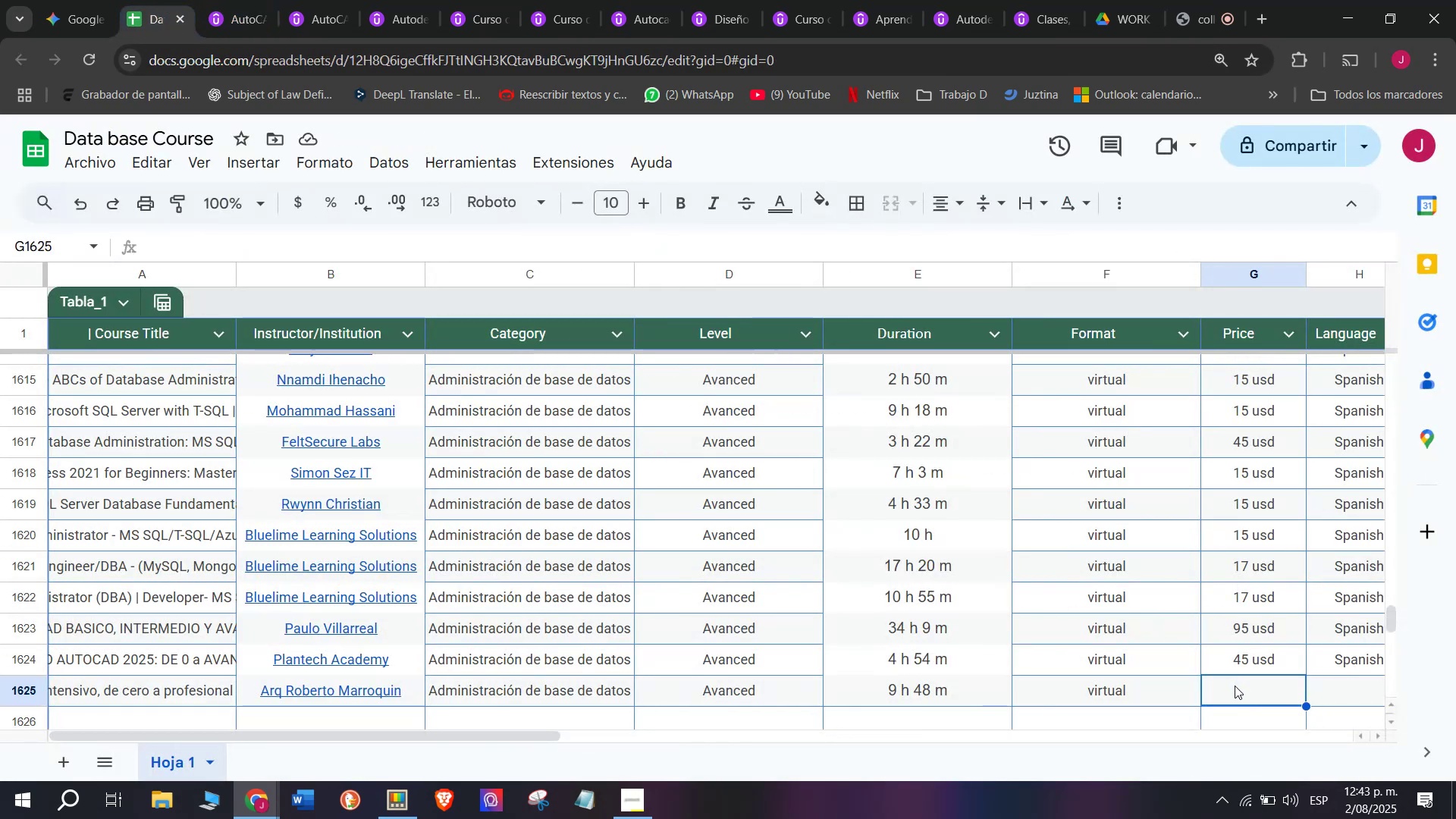 
key(Break)
 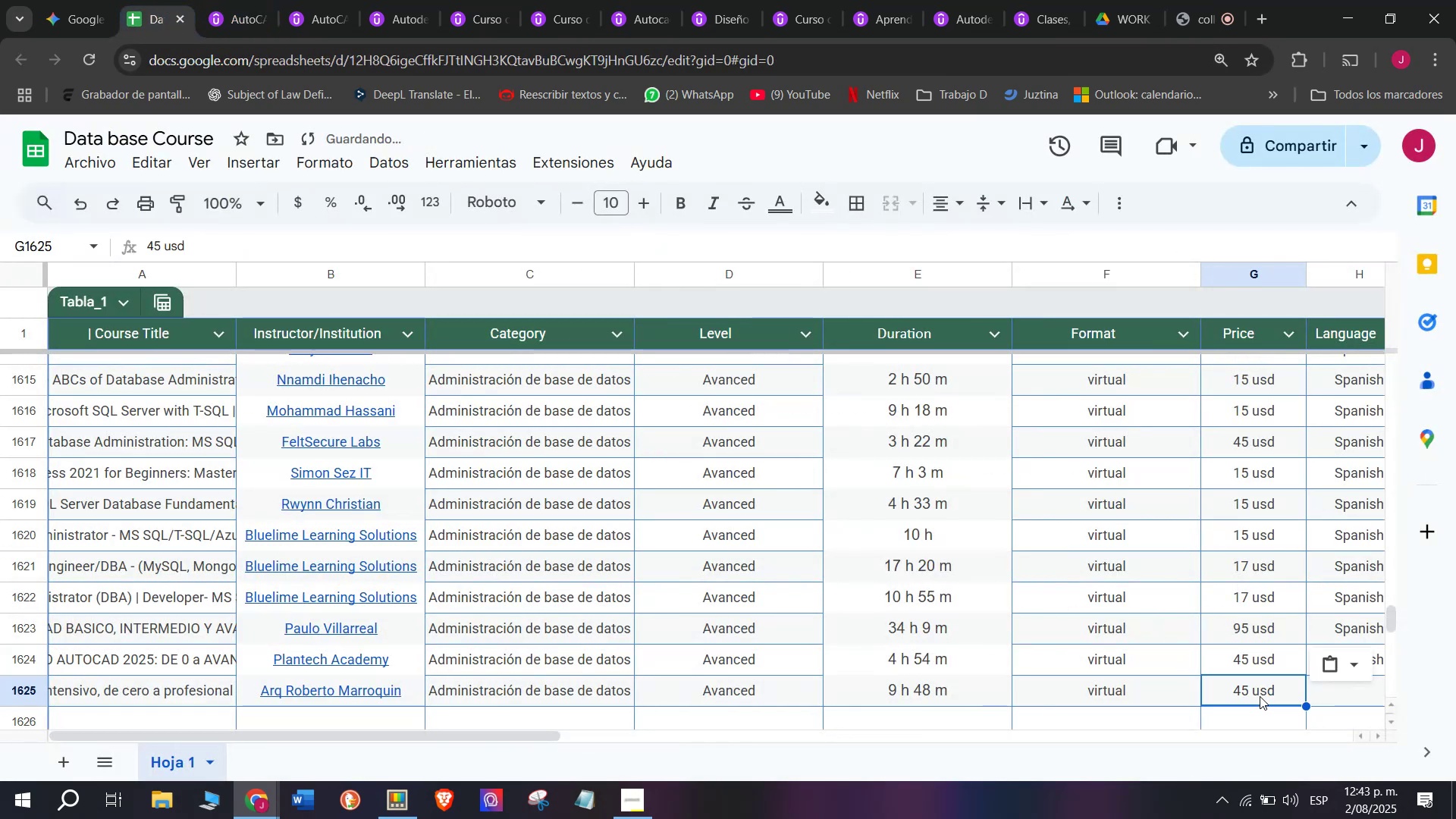 
key(Control+ControlLeft)
 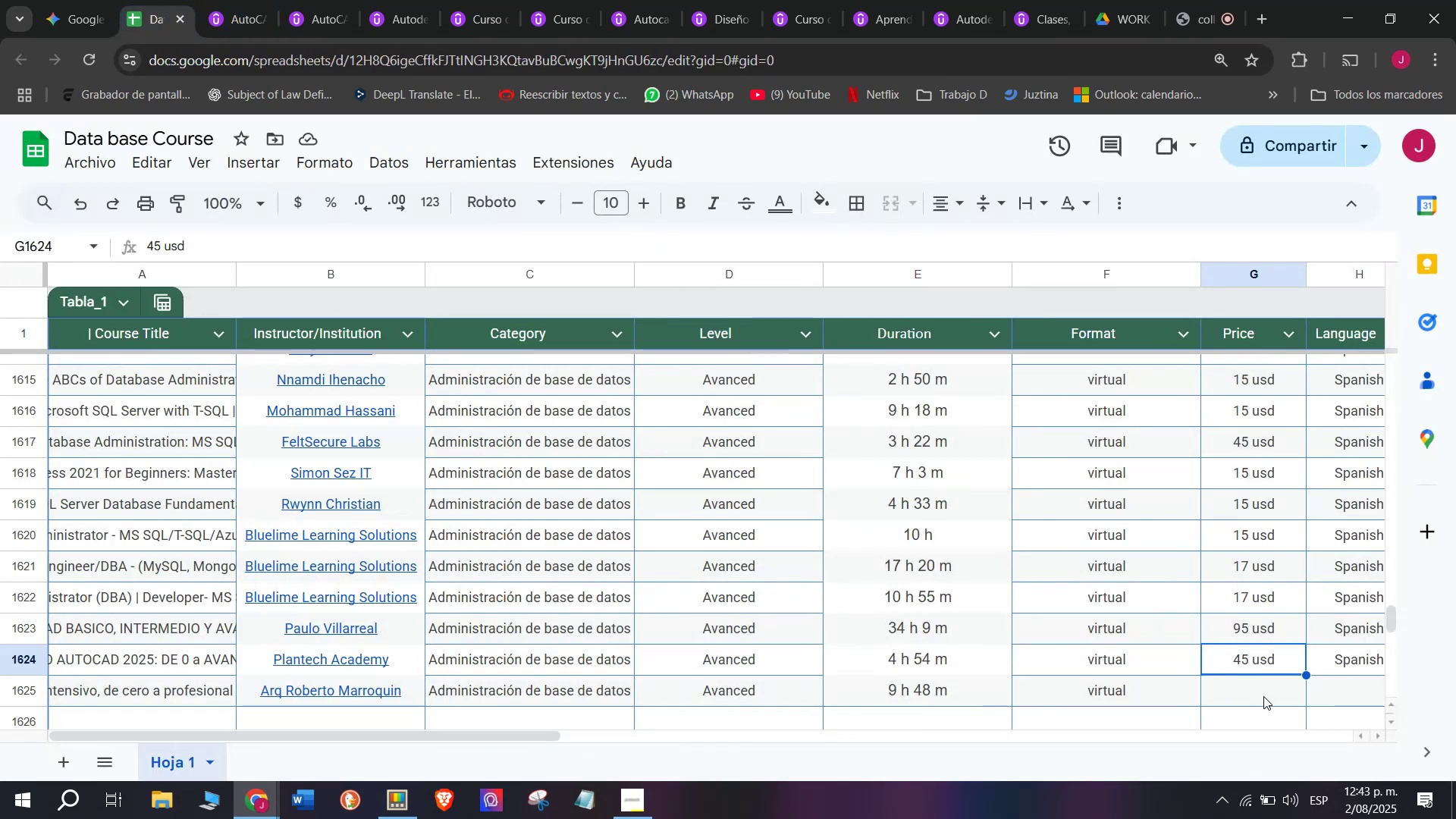 
key(Control+C)
 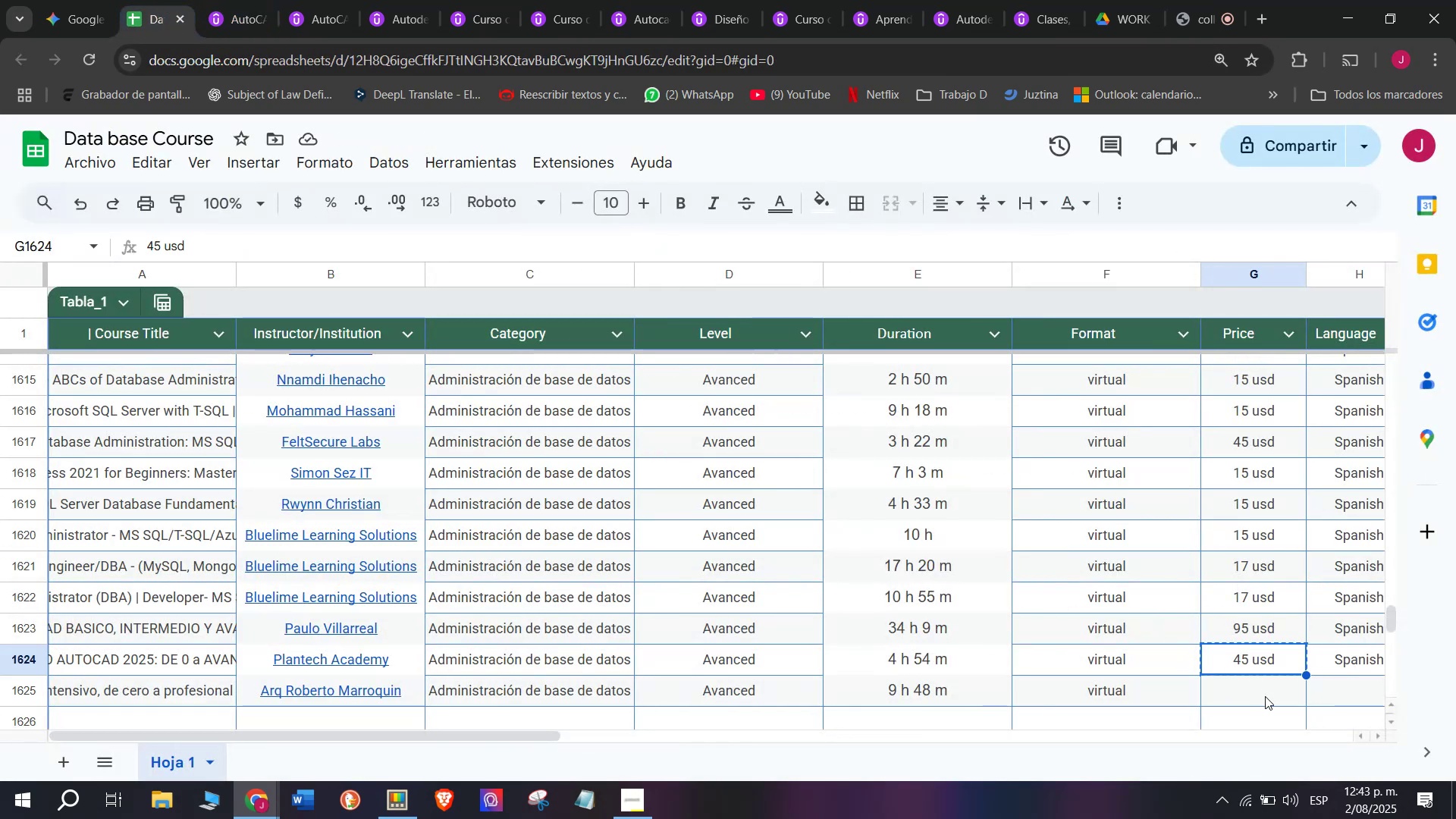 
left_click([1265, 696])
 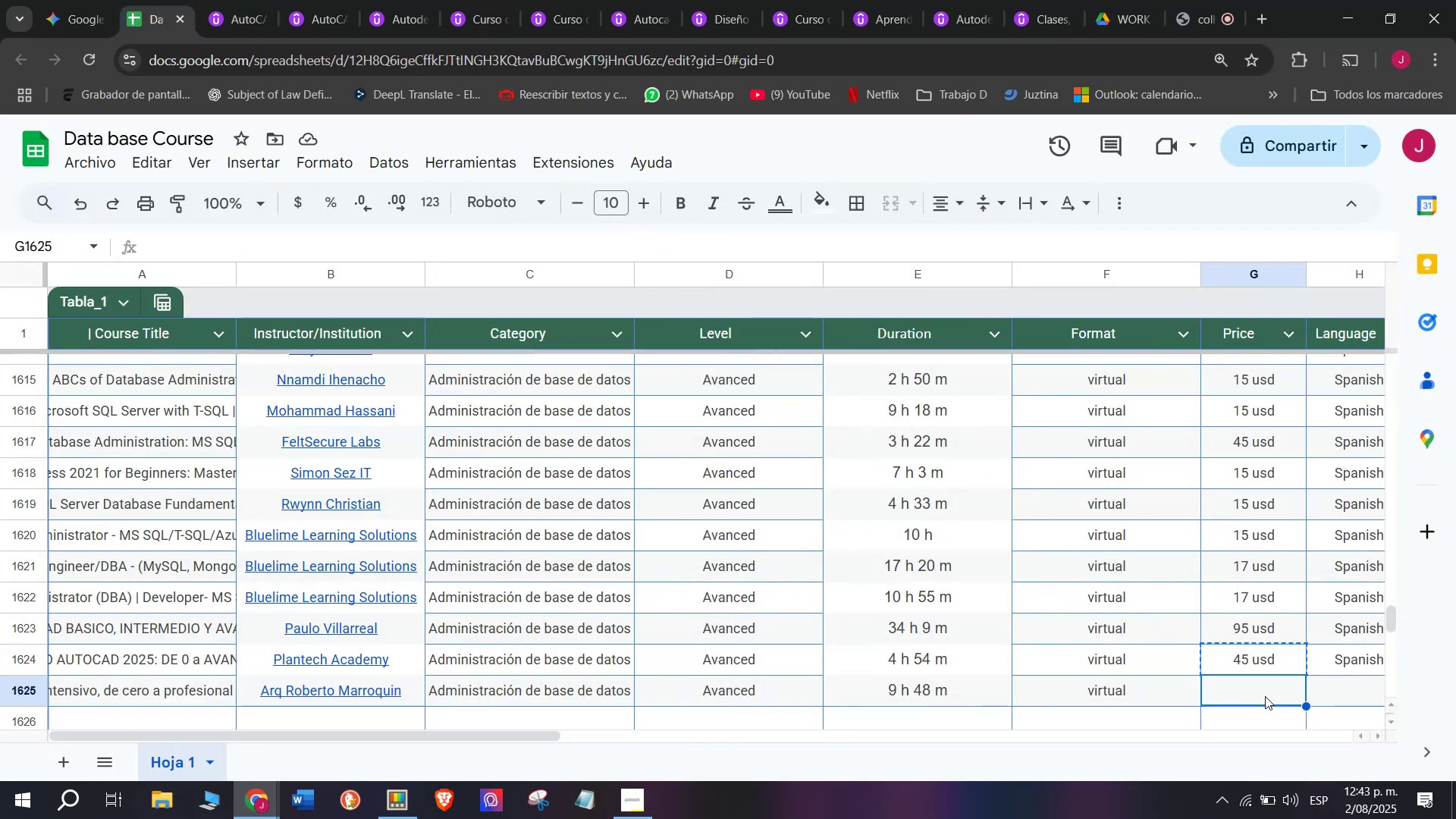 
key(Z)
 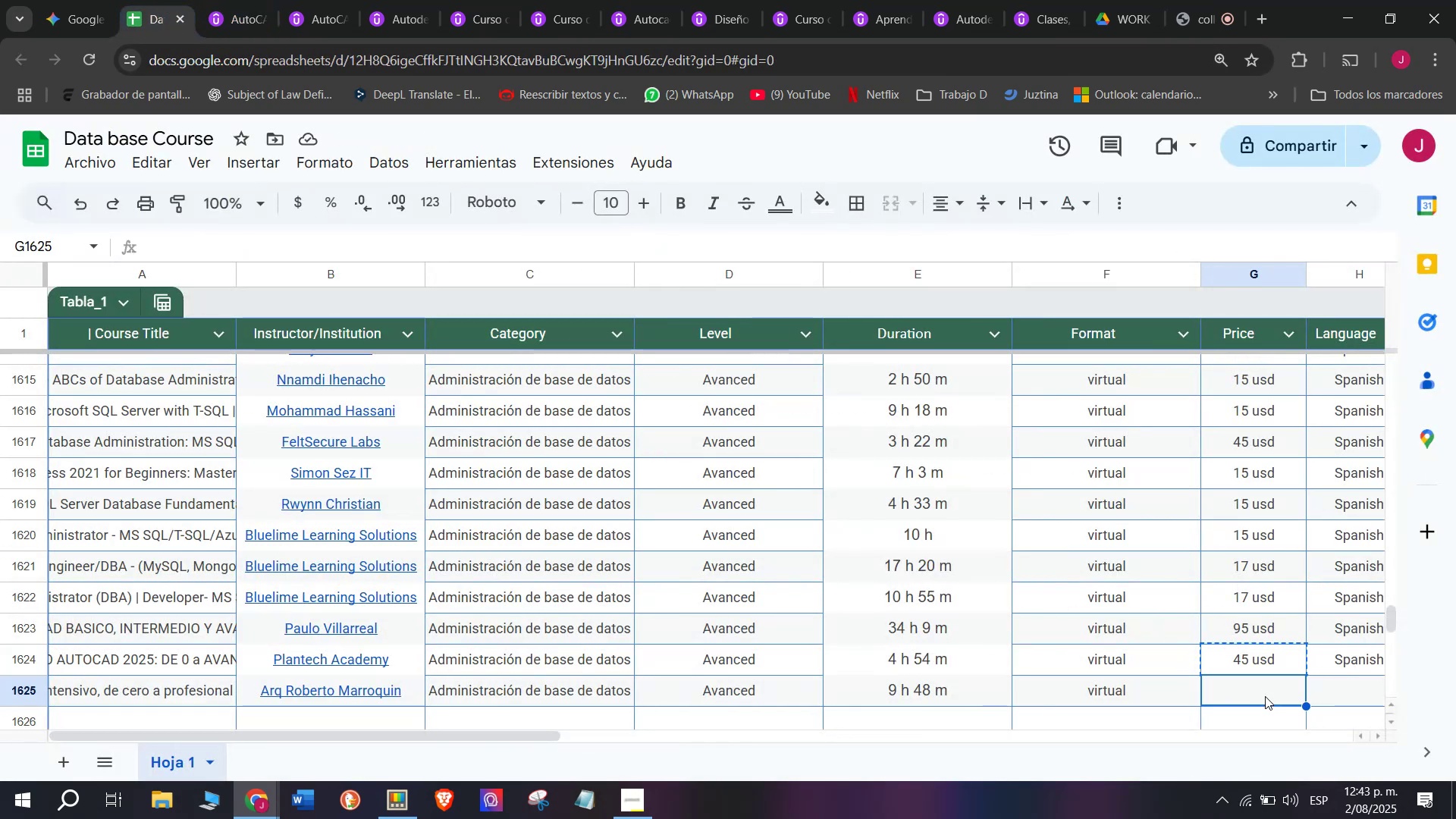 
key(Control+ControlLeft)
 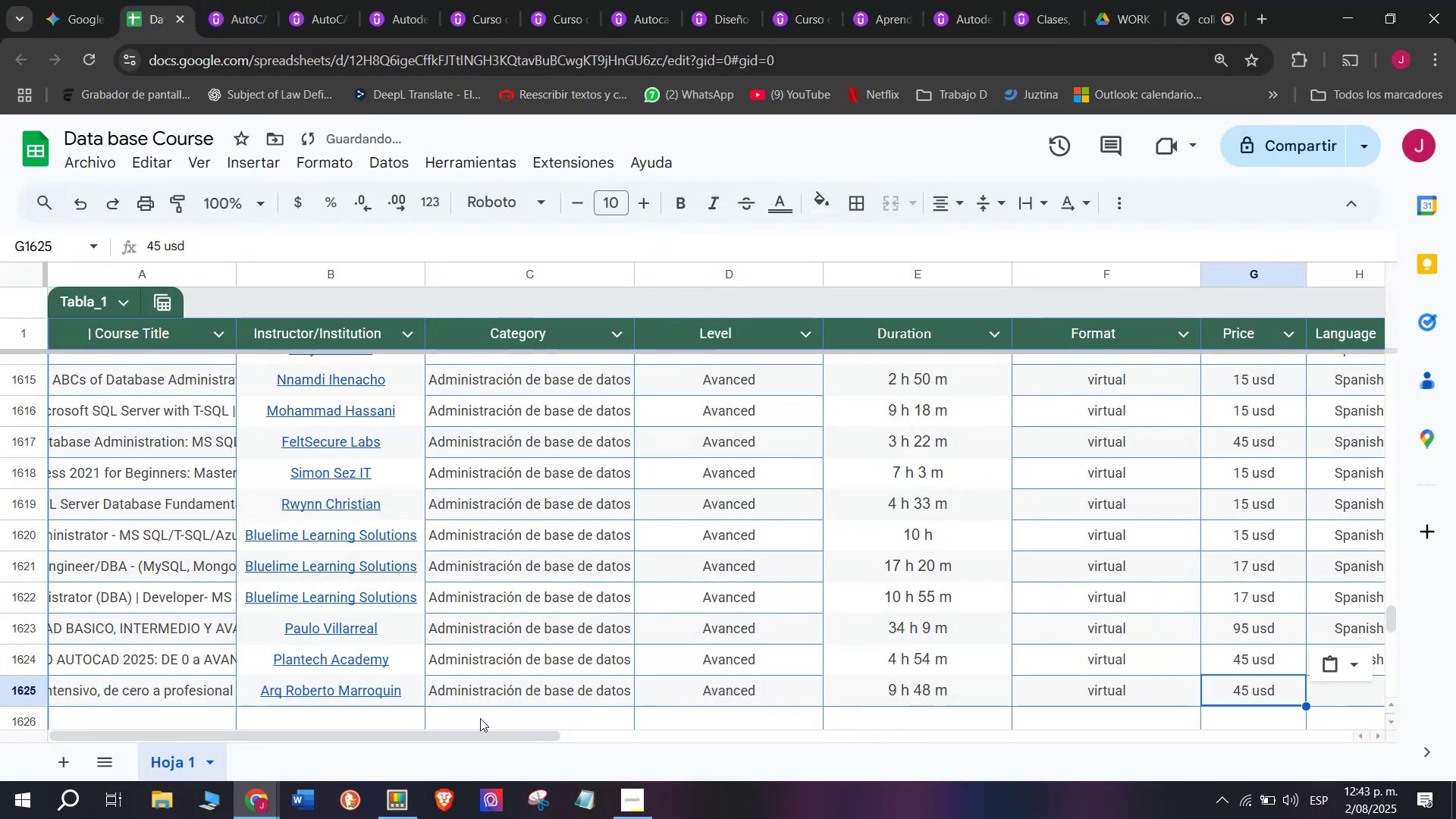 
key(Control+V)
 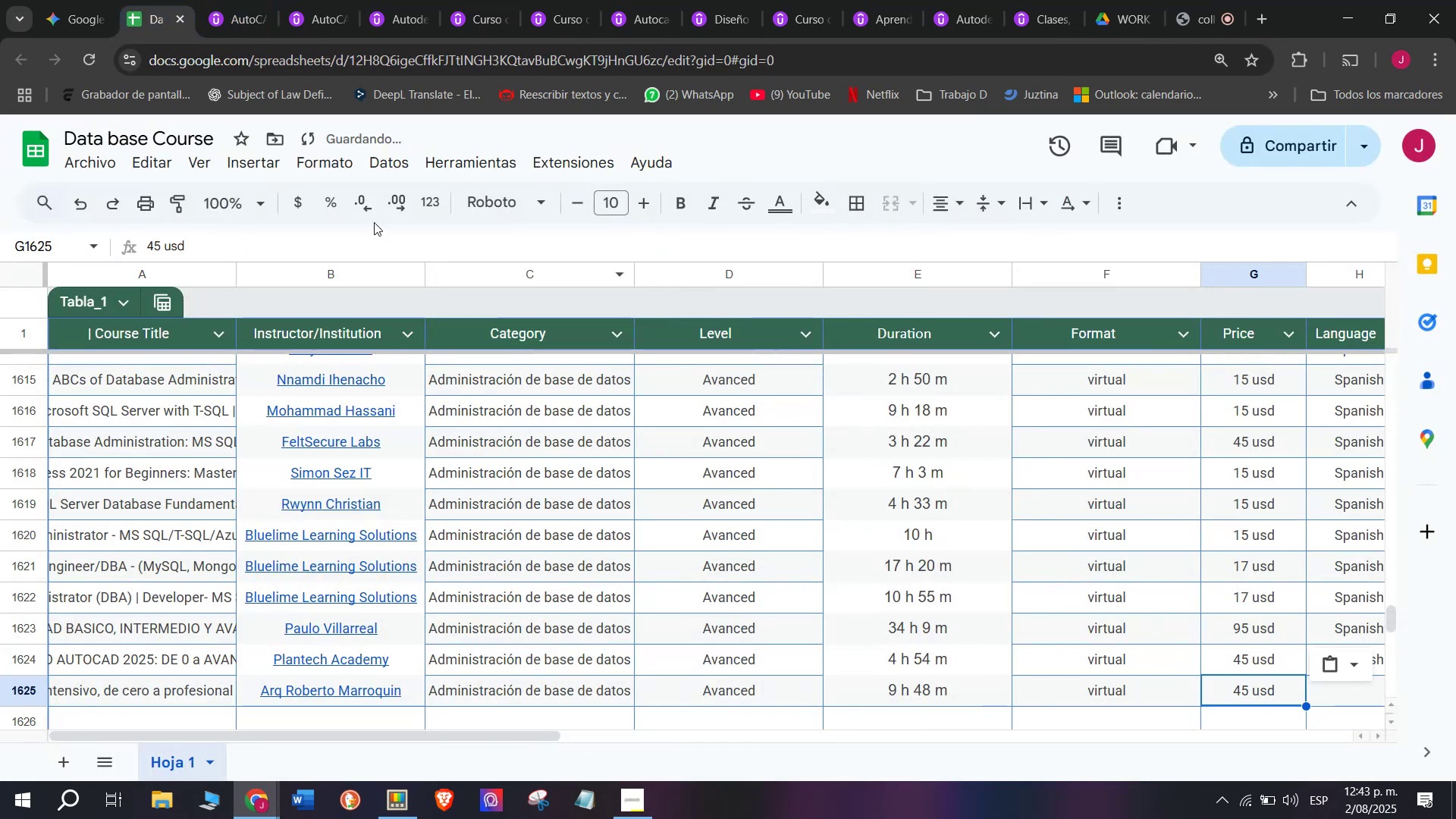 
left_click_drag(start_coordinate=[495, 737], to_coordinate=[739, 756])
 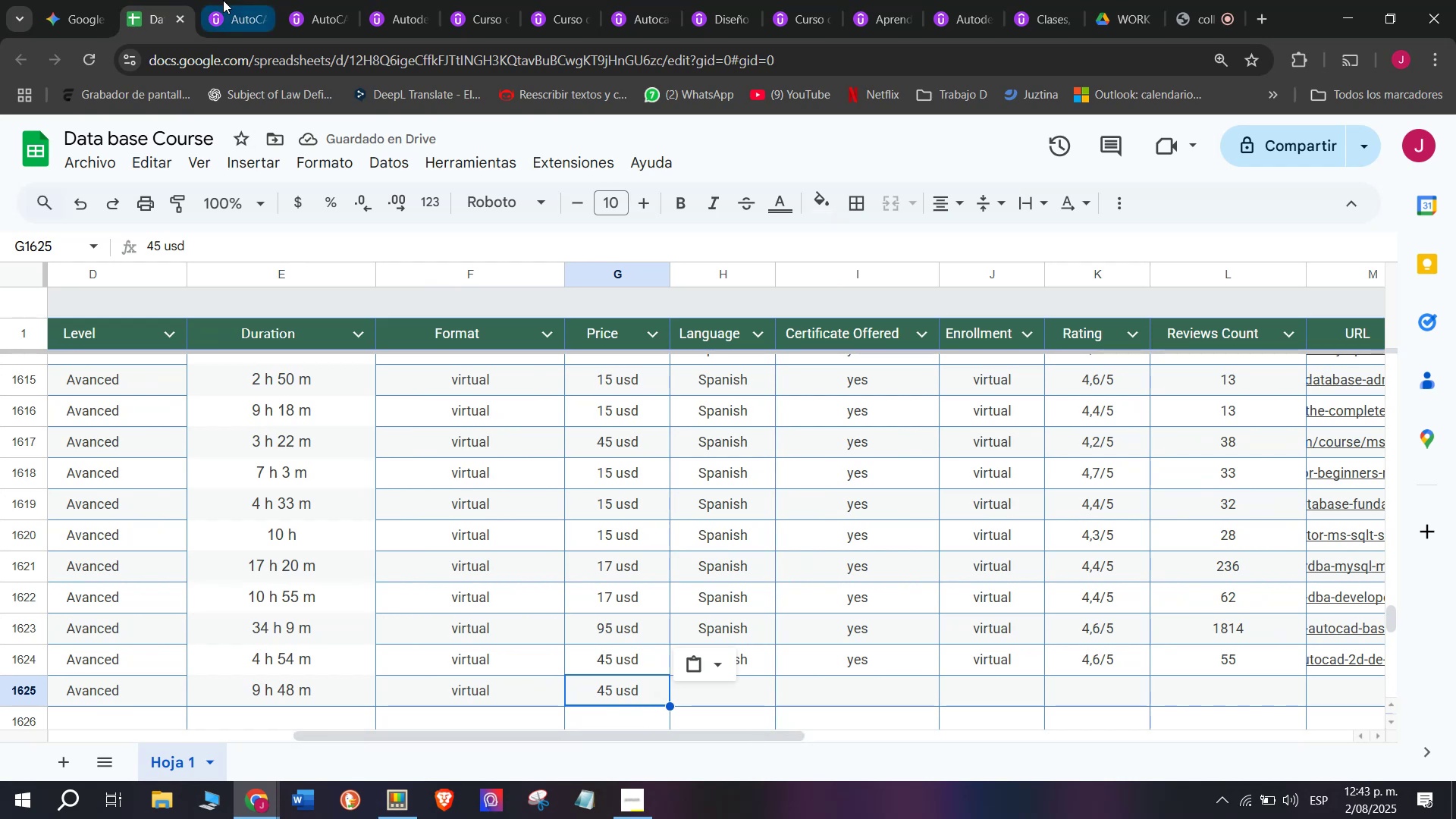 
left_click([223, 0])
 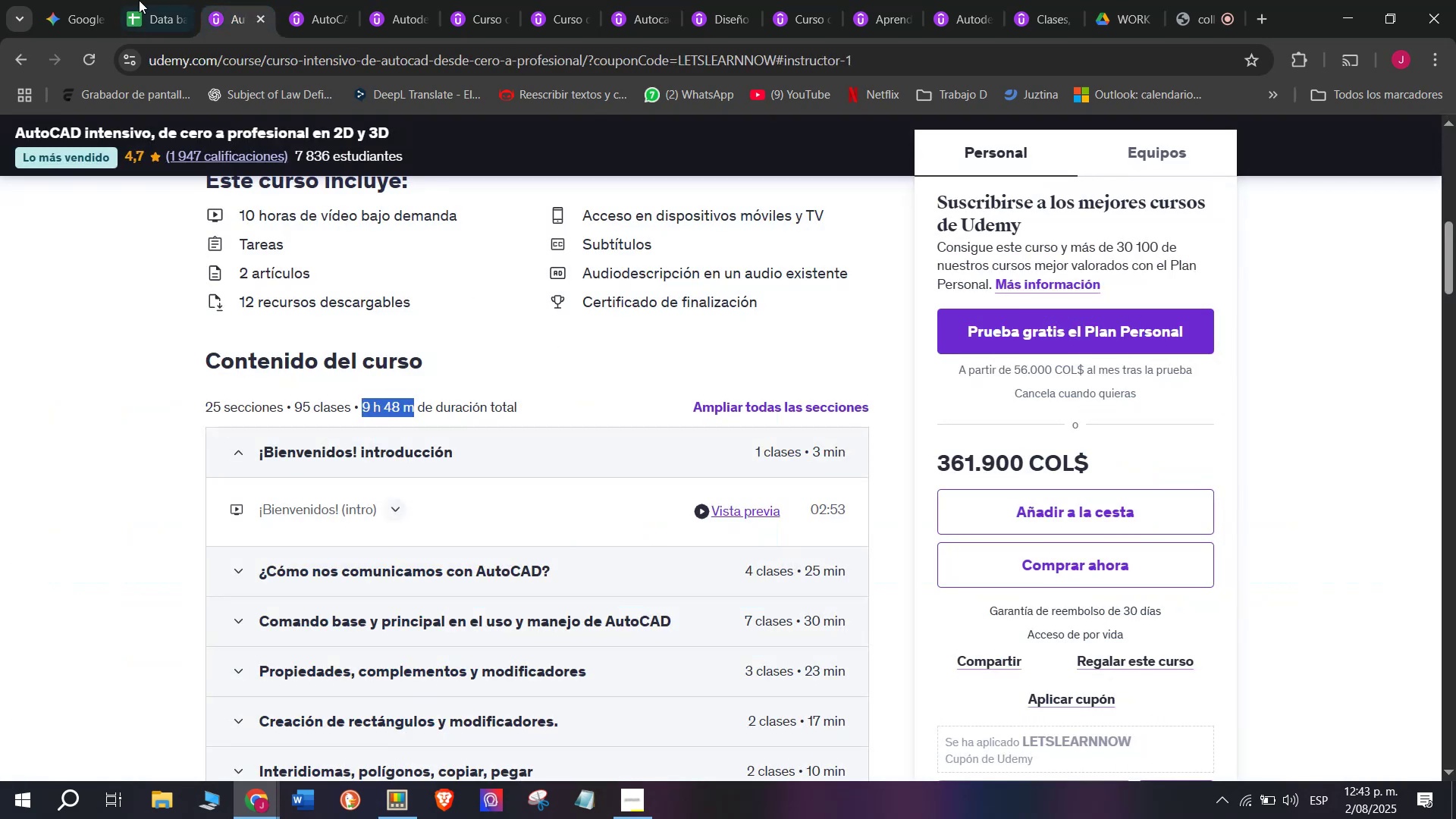 
left_click([133, 0])
 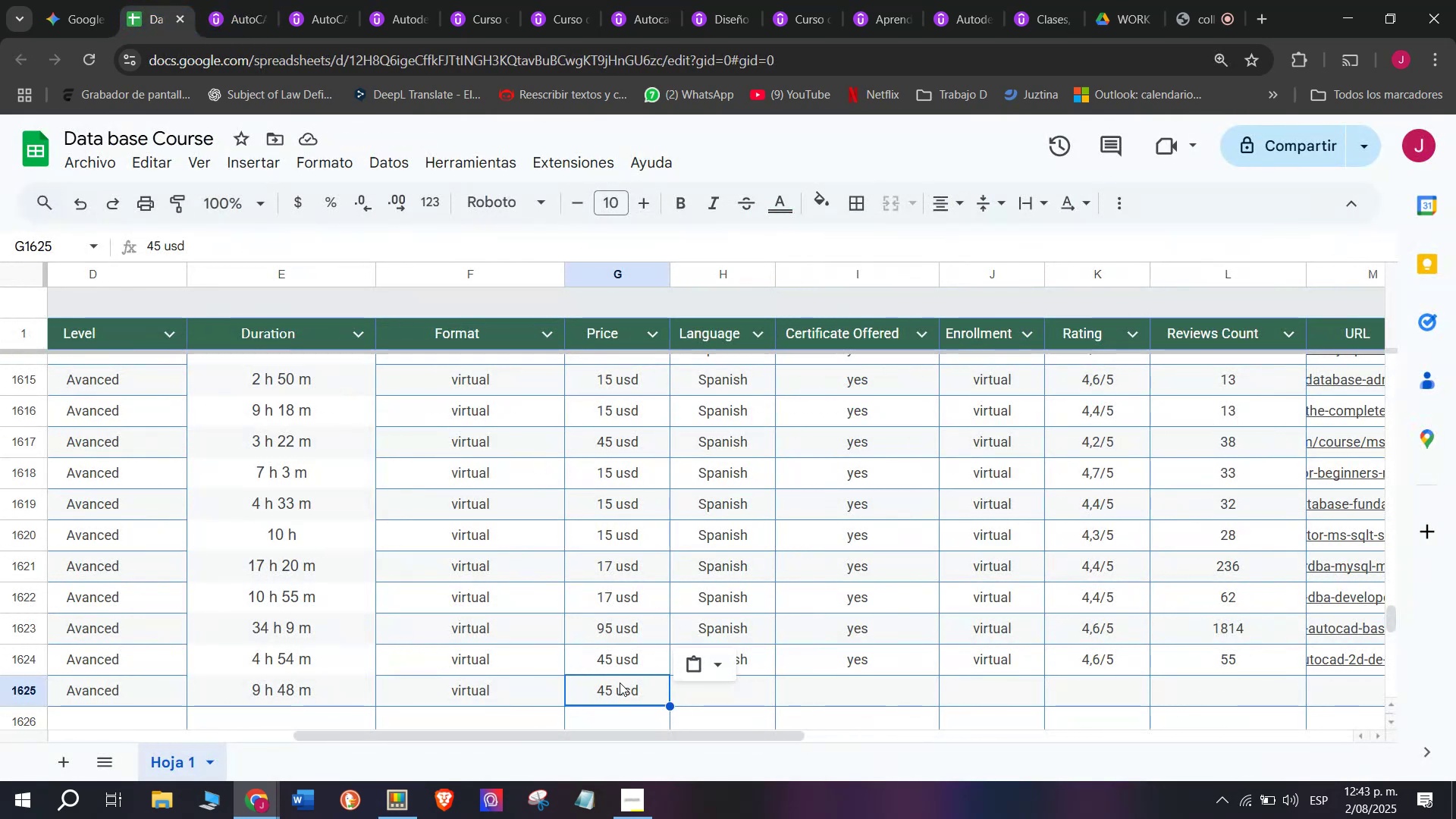 
double_click([616, 683])
 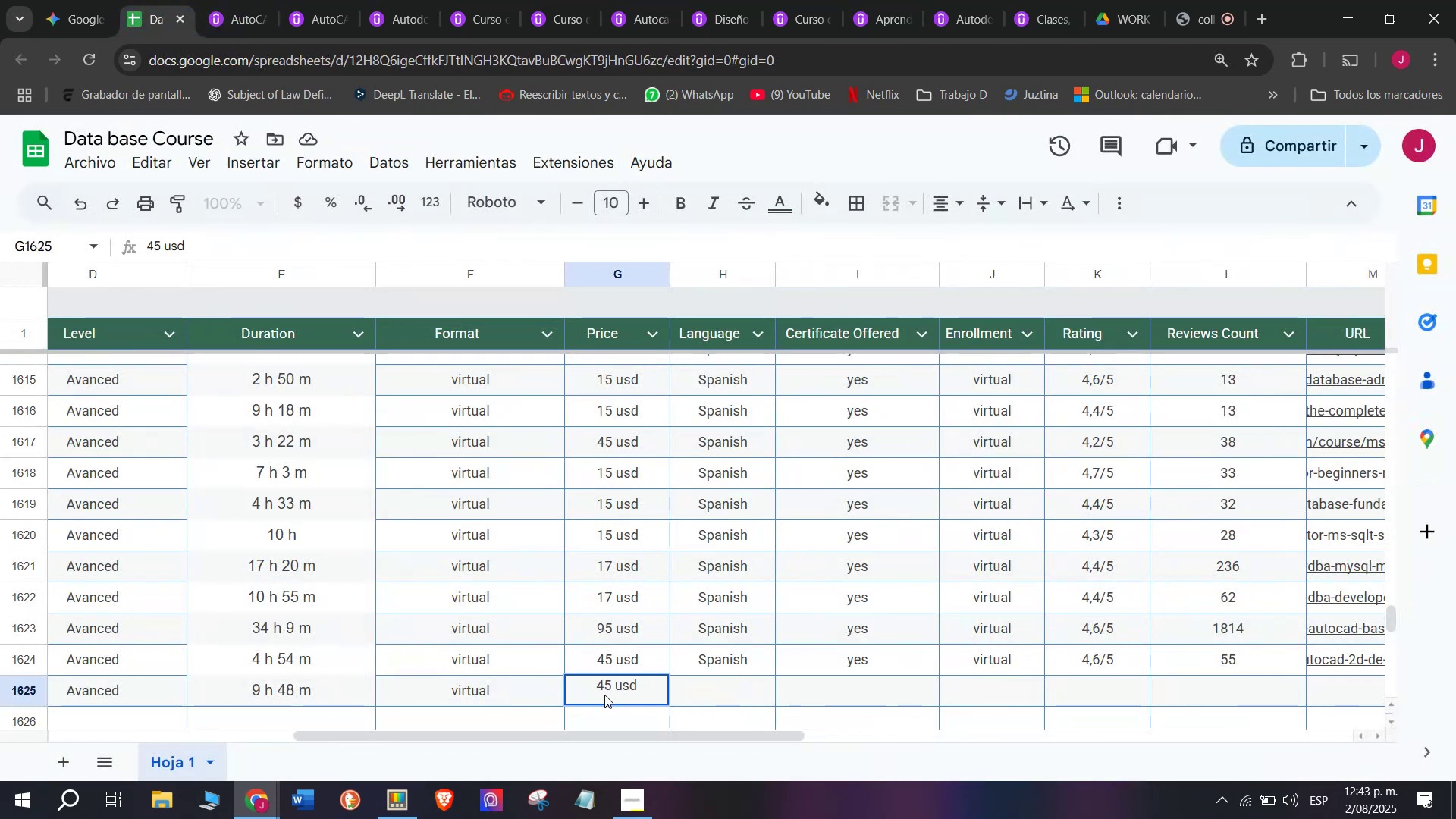 
left_click_drag(start_coordinate=[604, 689], to_coordinate=[586, 689])
 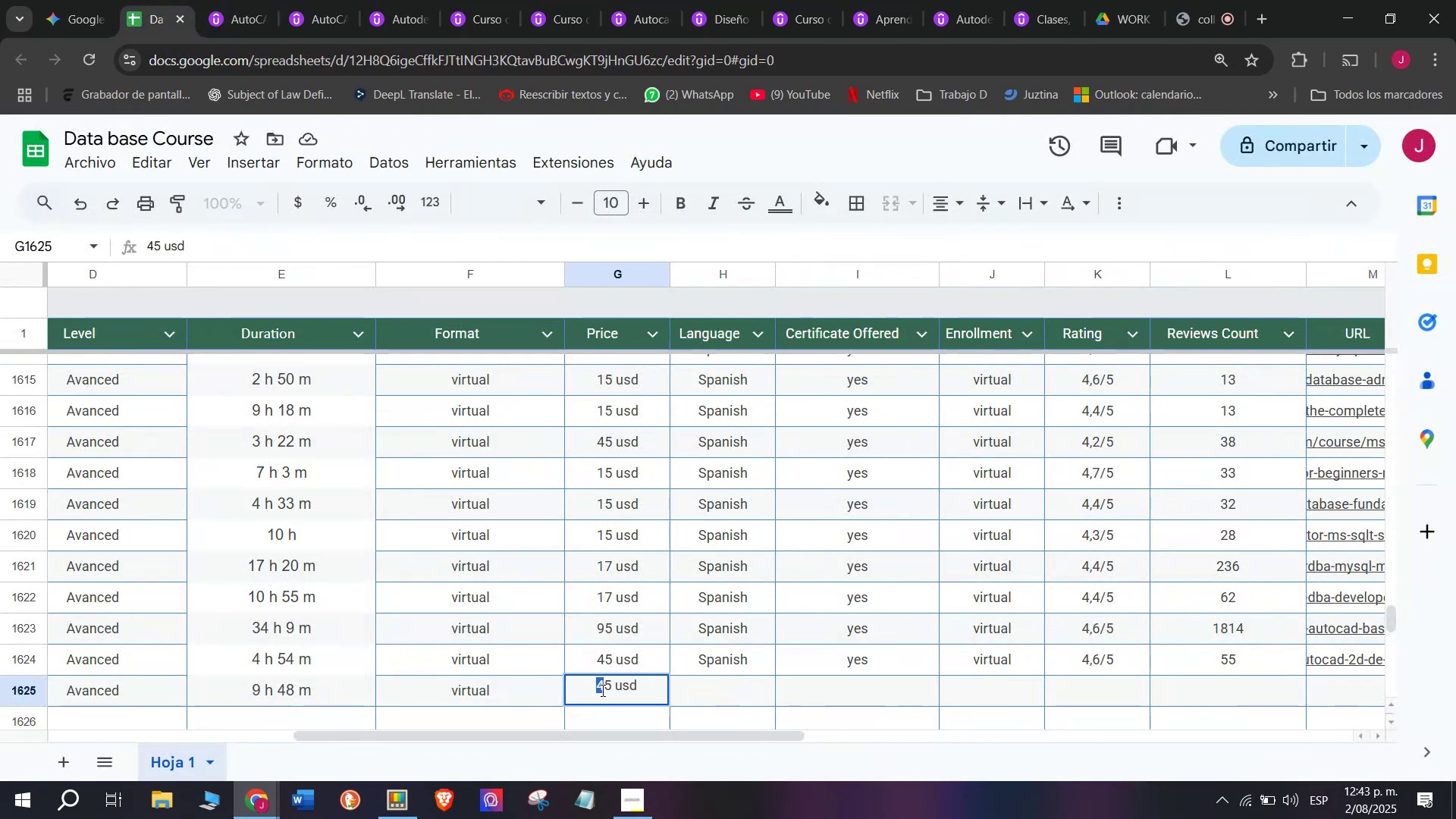 
left_click([607, 690])
 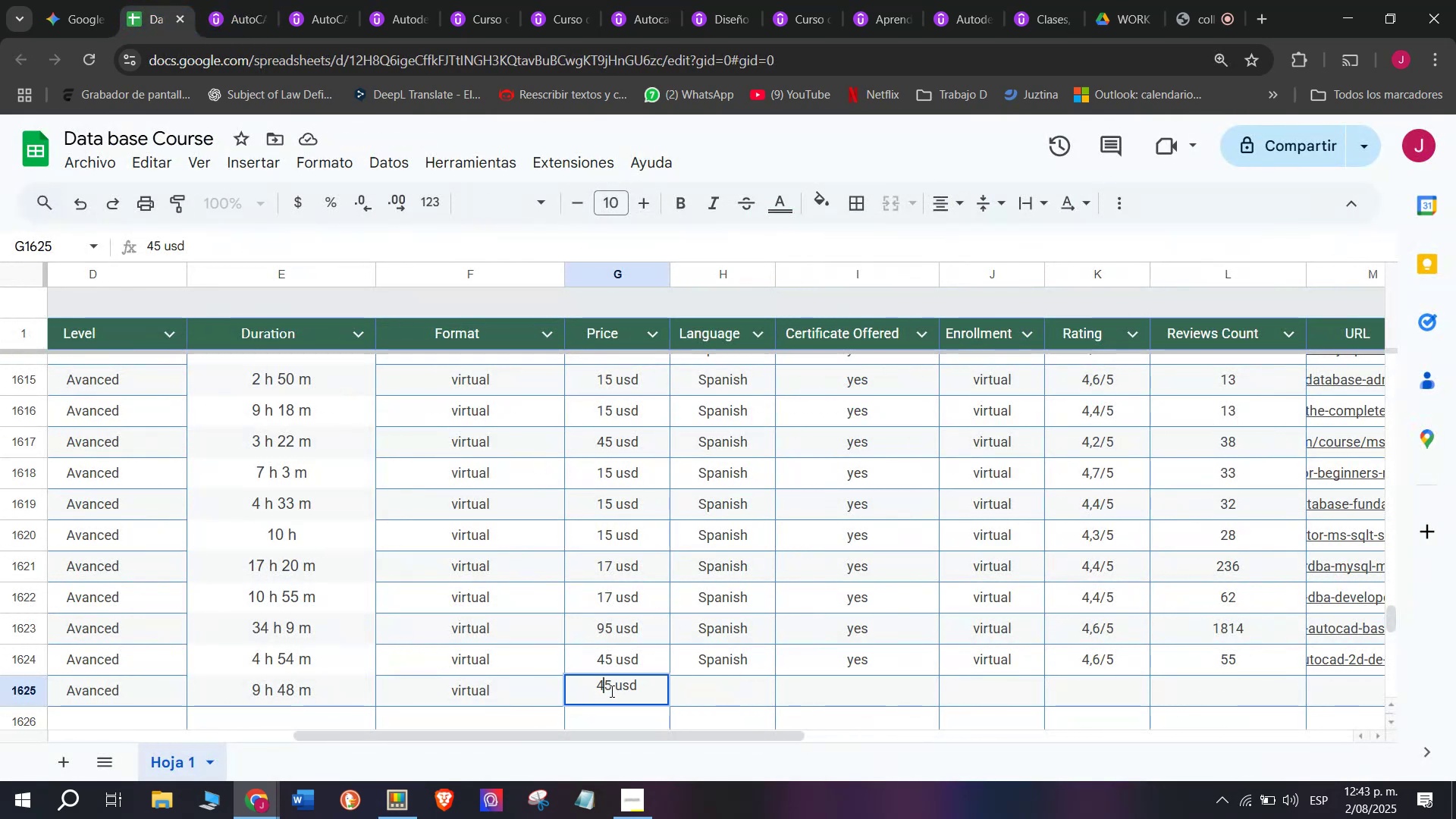 
left_click_drag(start_coordinate=[614, 691], to_coordinate=[594, 689])
 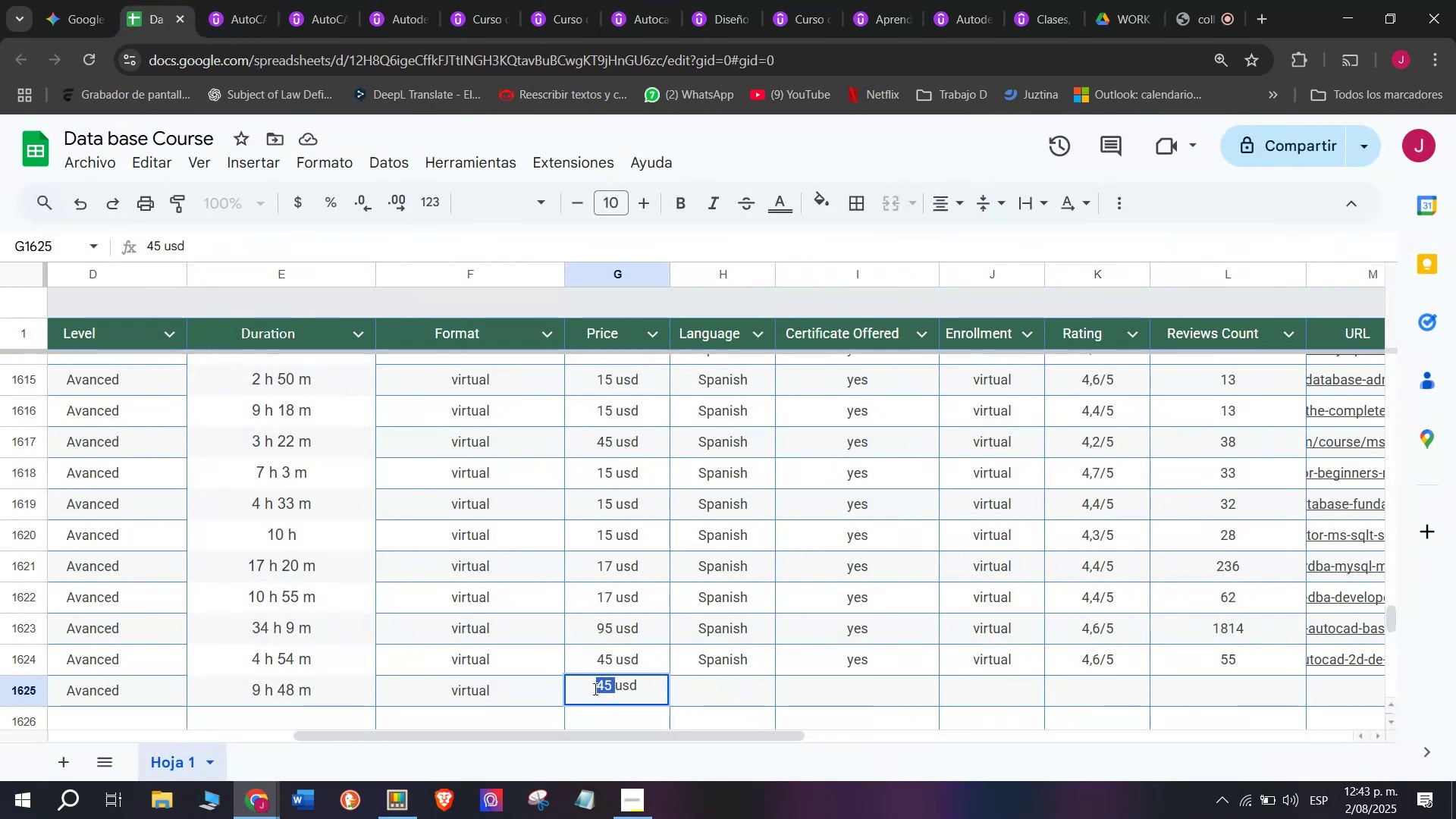 
type(90 )
 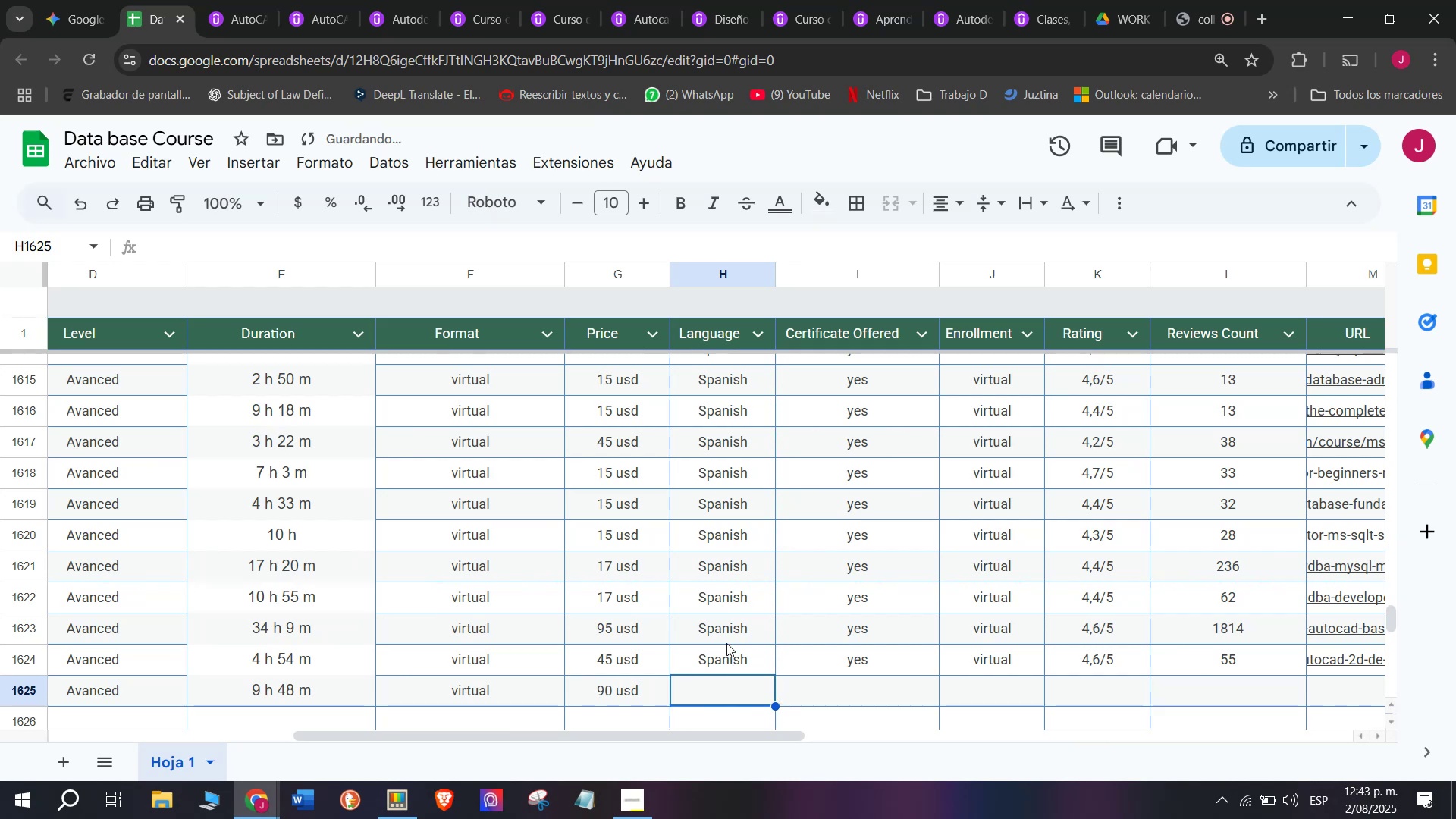 
left_click([739, 651])
 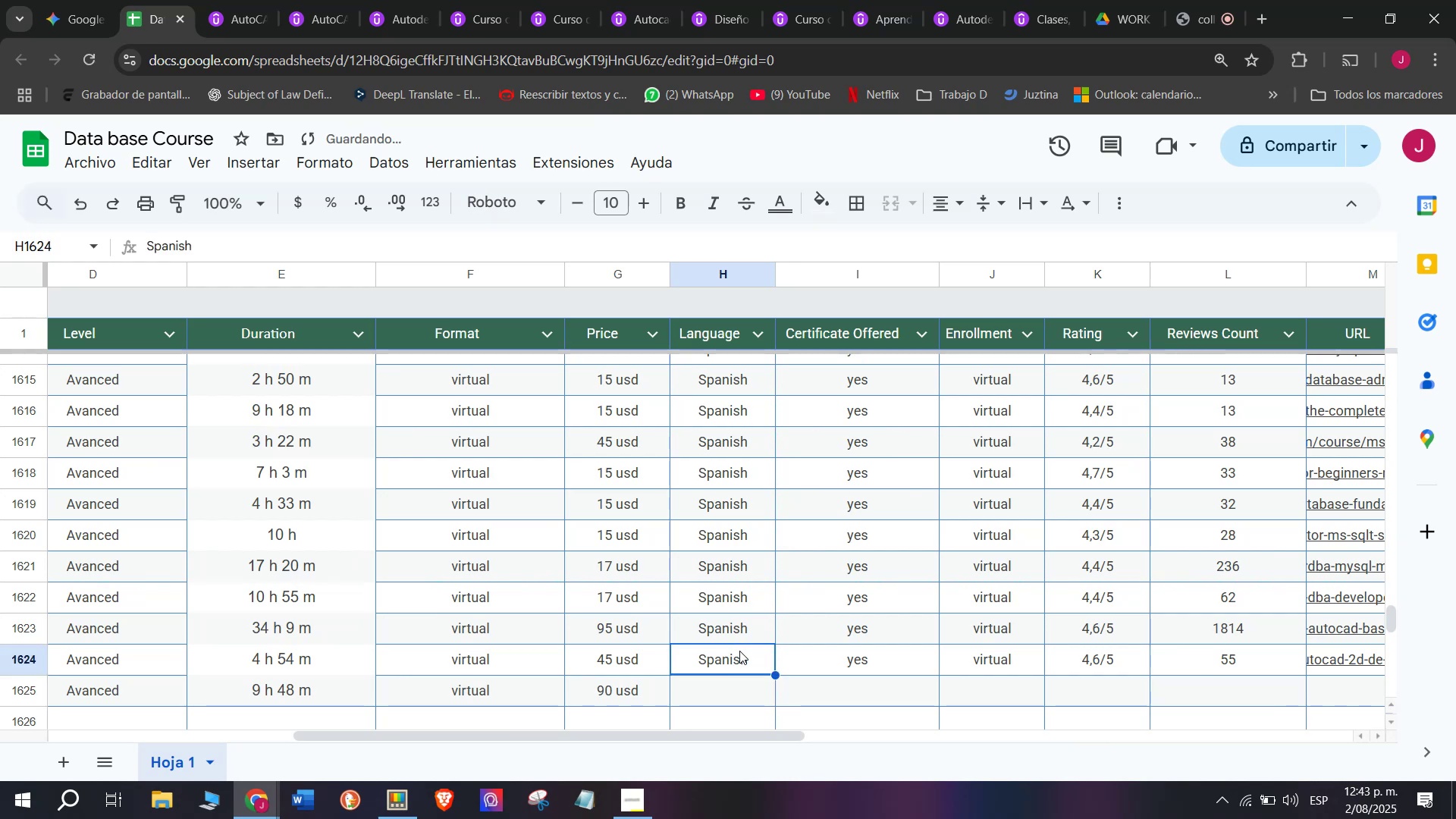 
key(Break)
 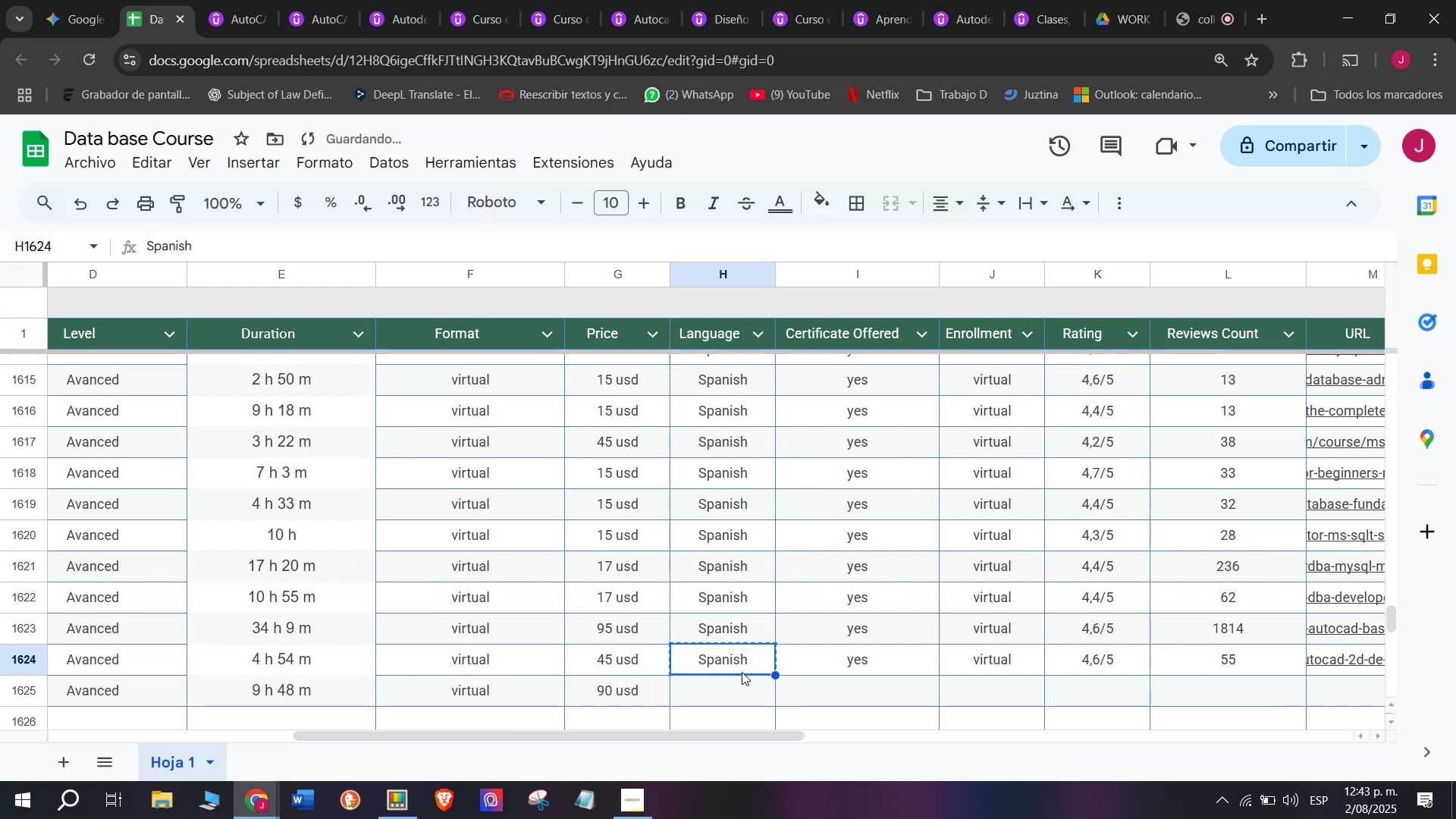 
key(Control+ControlLeft)
 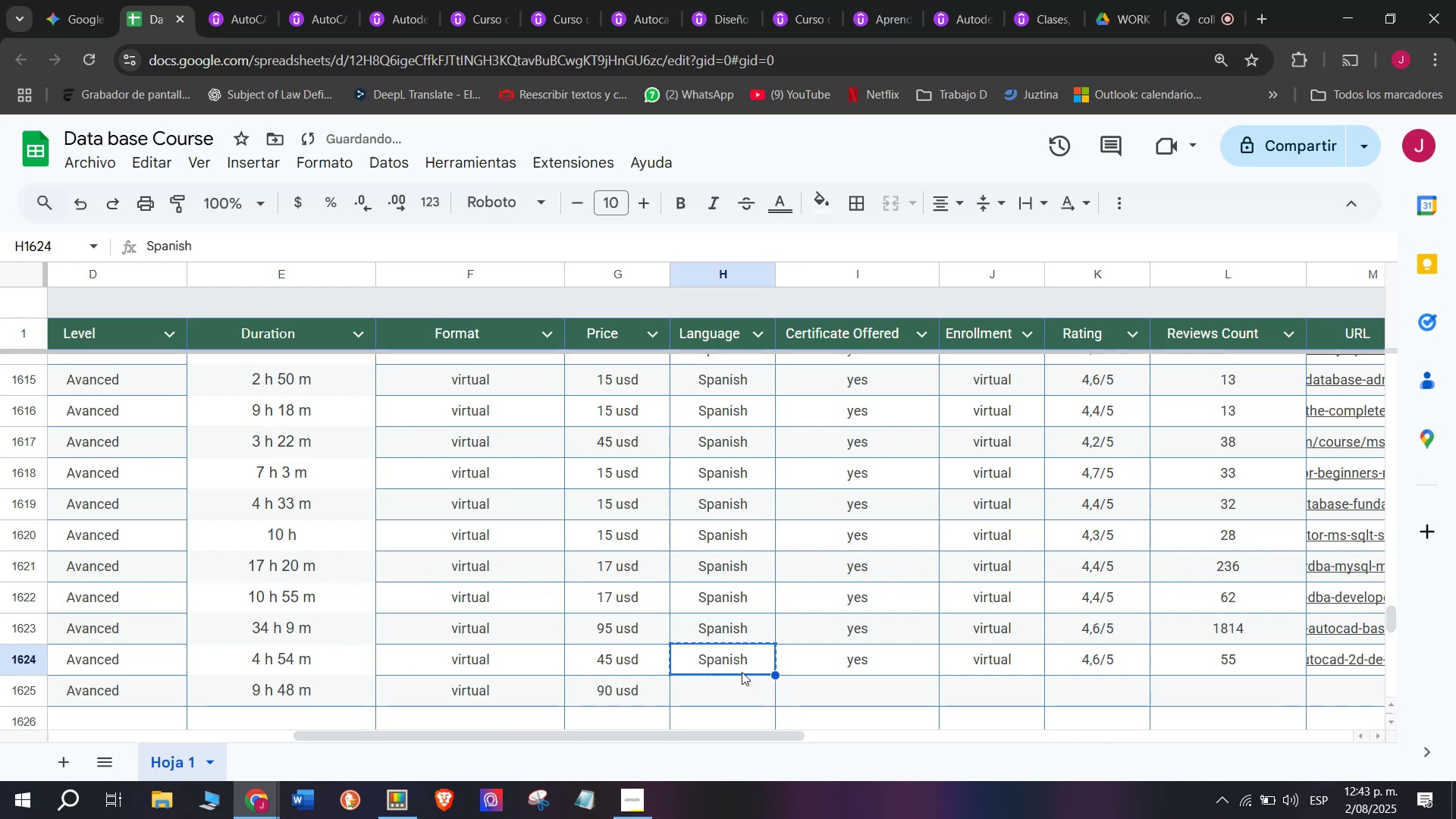 
key(Control+C)
 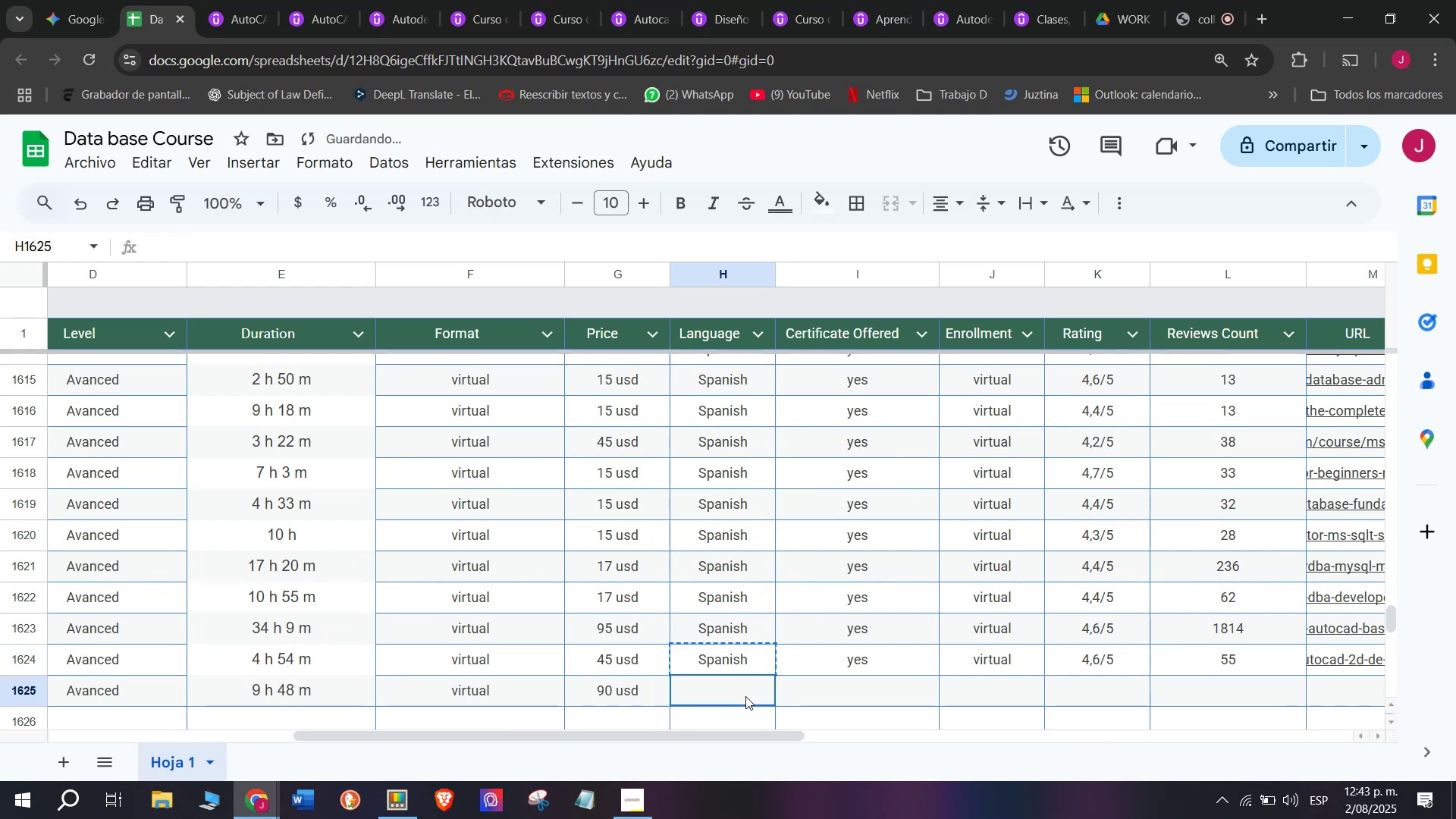 
key(Control+ControlLeft)
 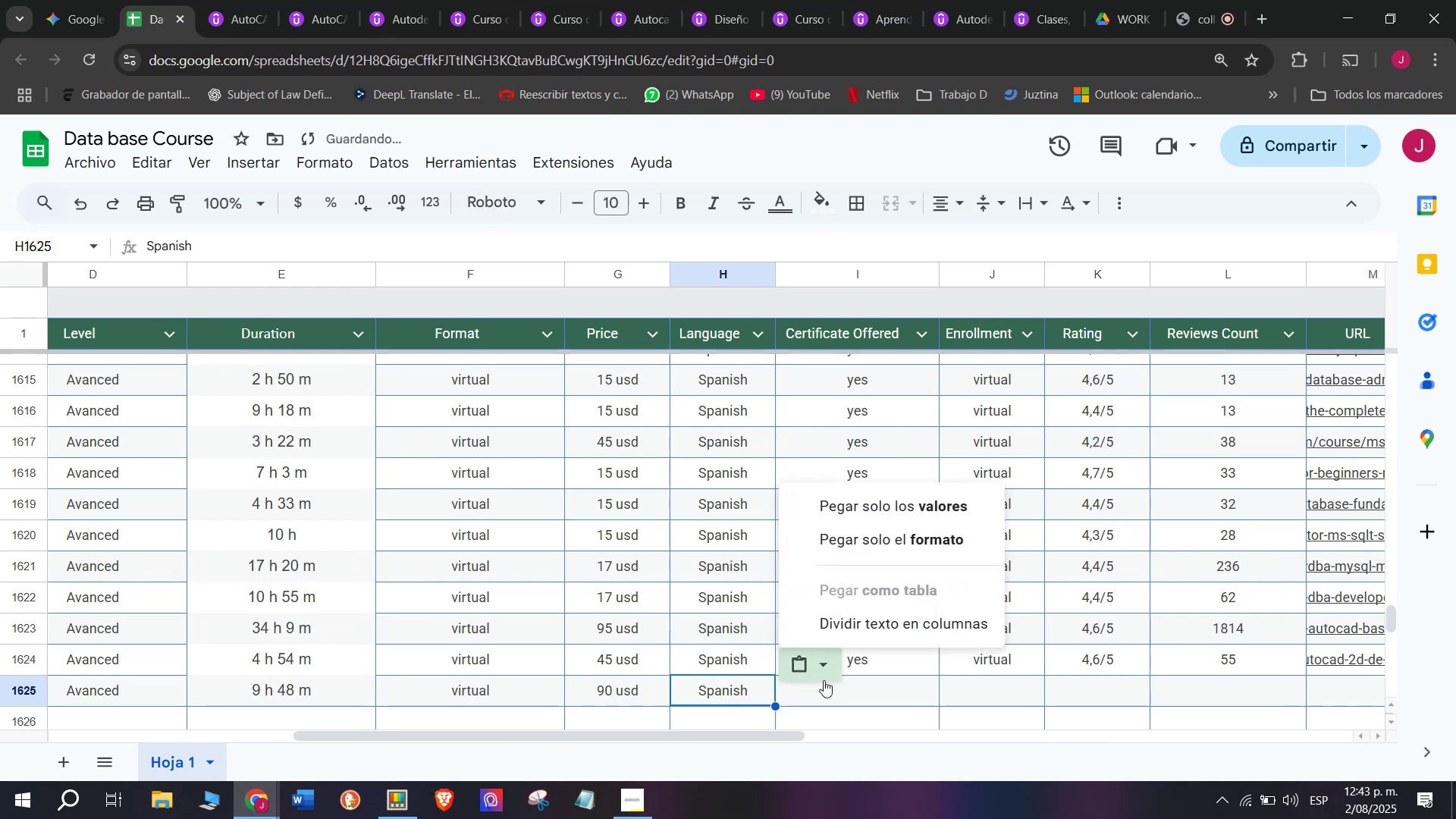 
key(Z)
 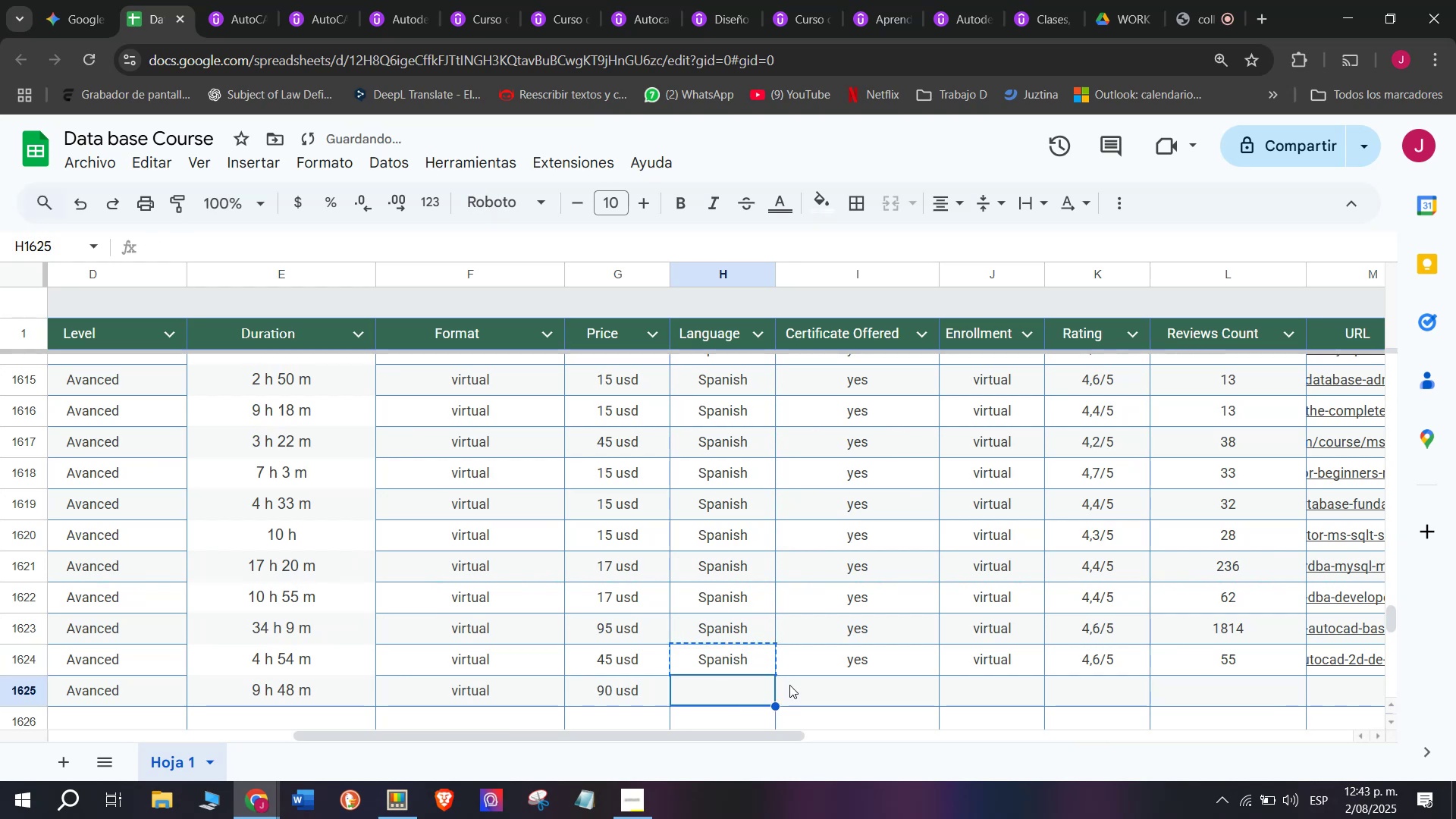 
key(Control+V)
 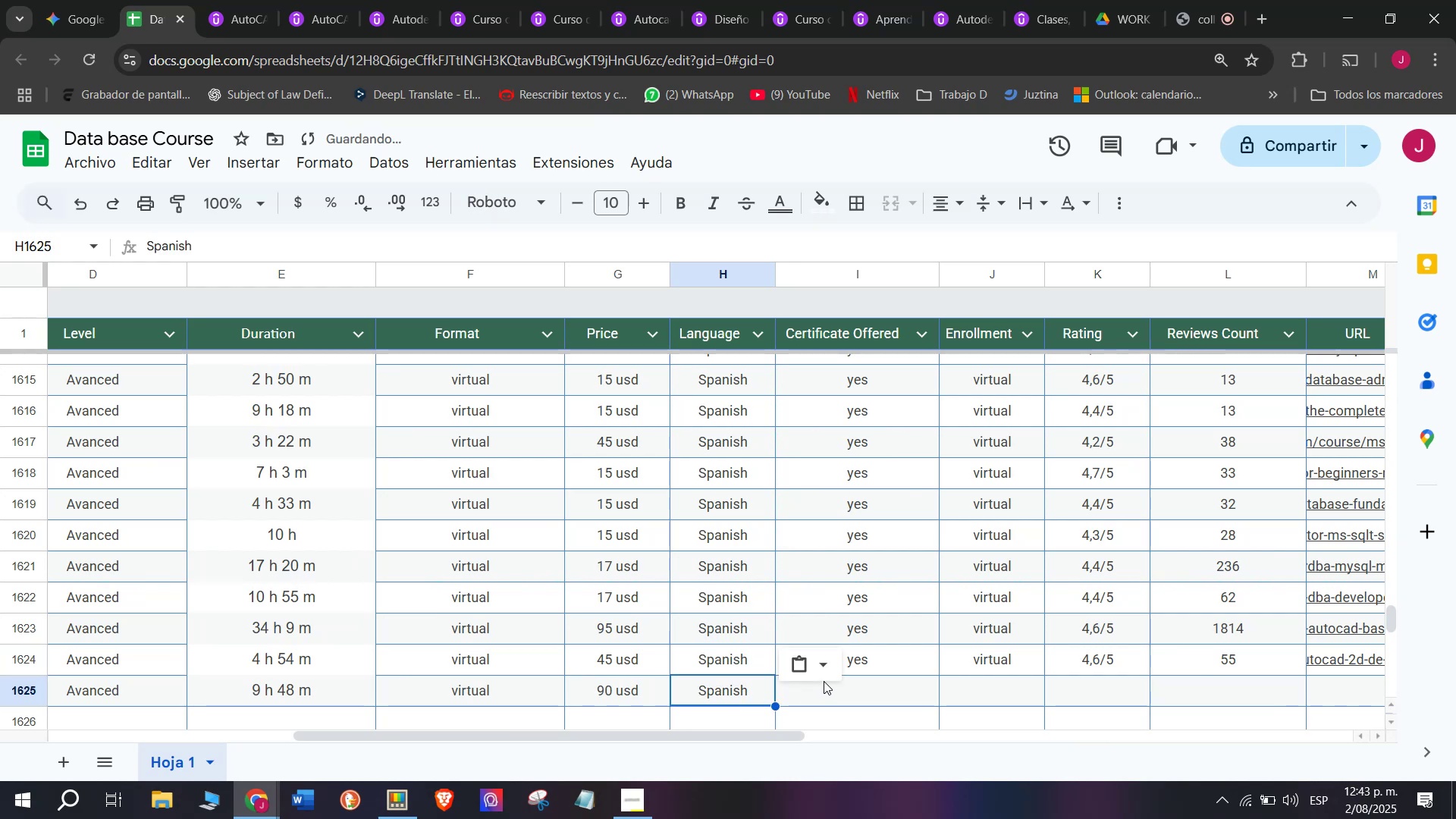 
left_click([824, 680])
 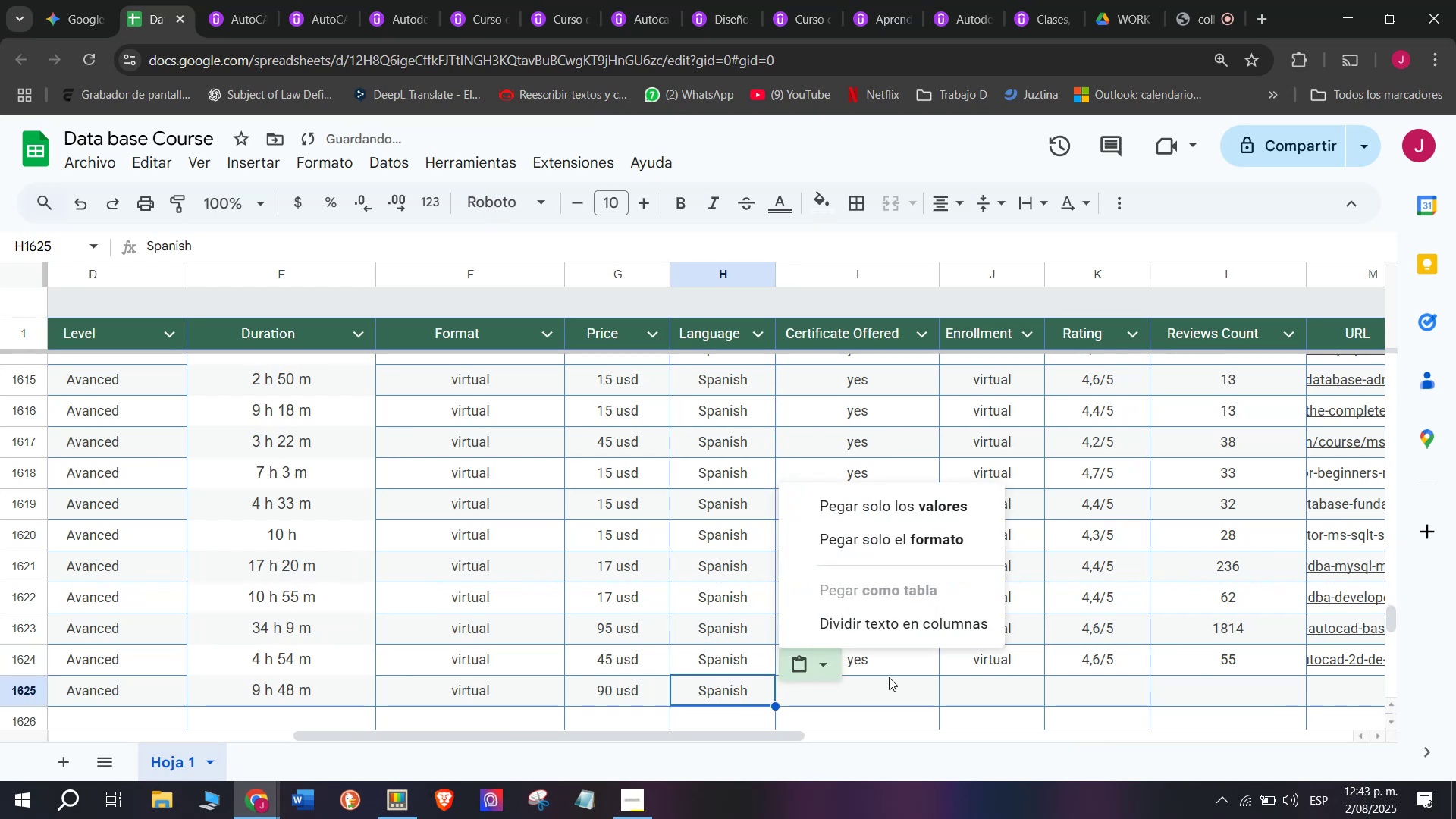 
left_click([889, 675])
 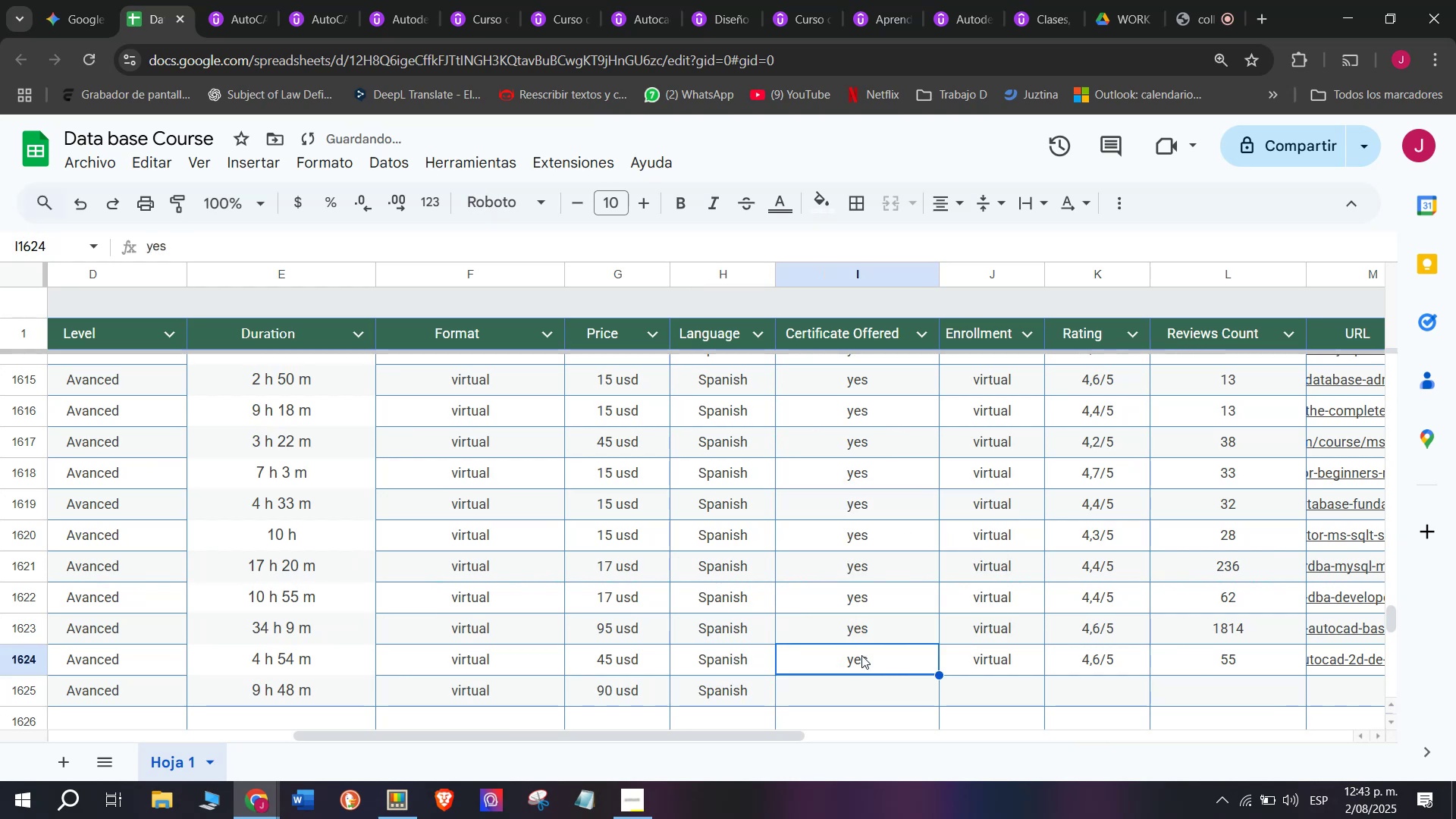 
key(Break)
 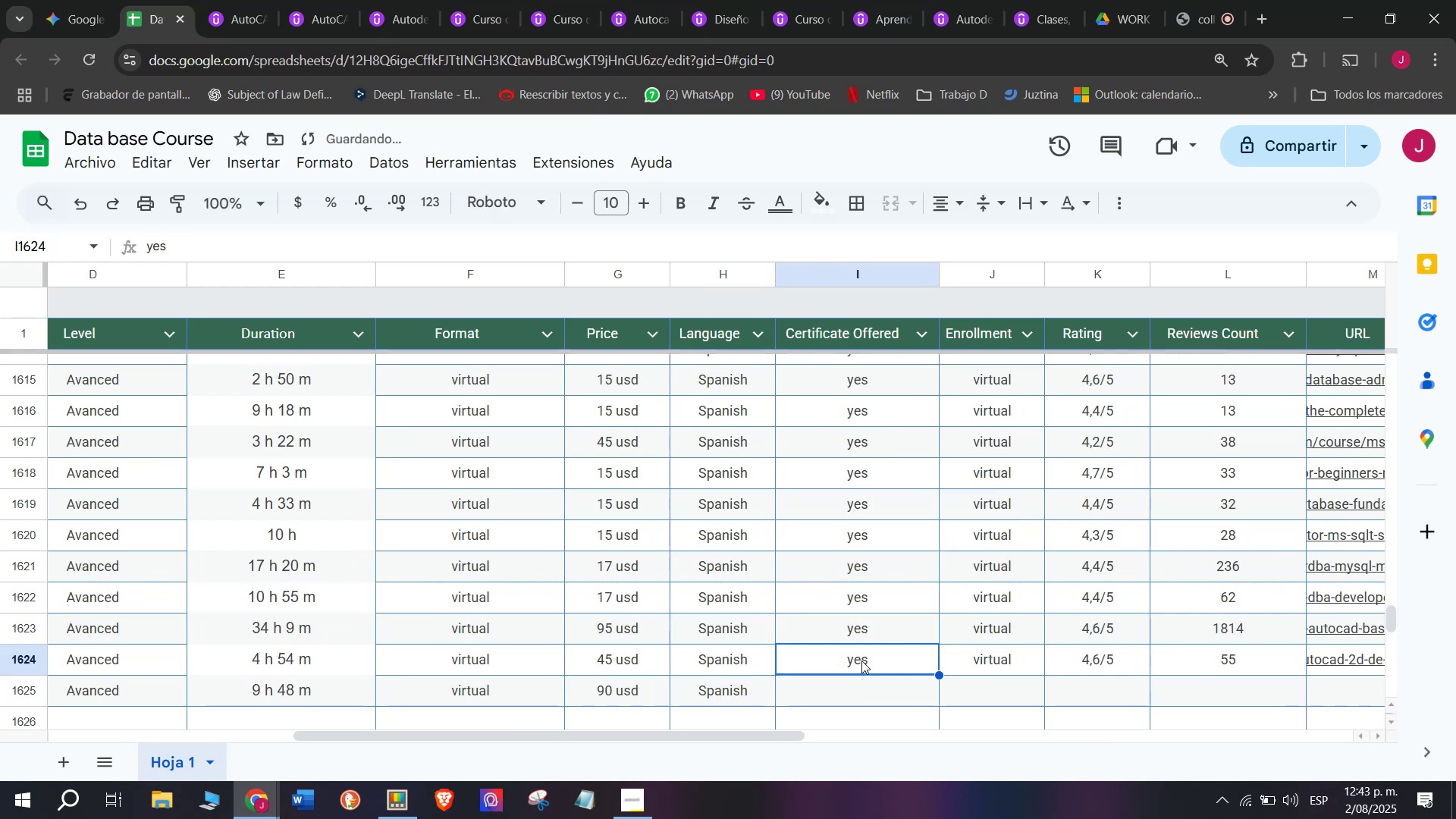 
key(Control+C)
 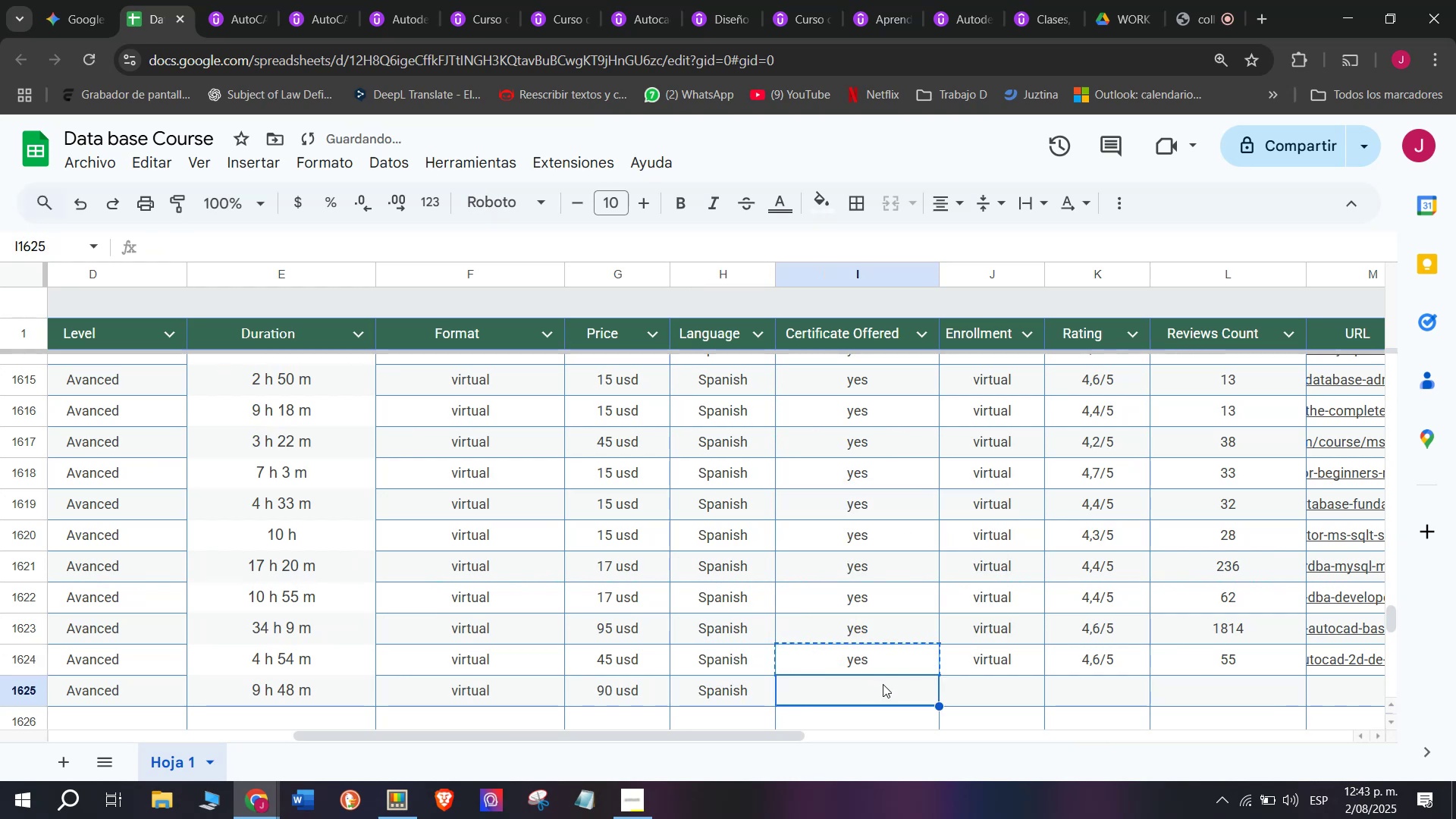 
key(Control+ControlLeft)
 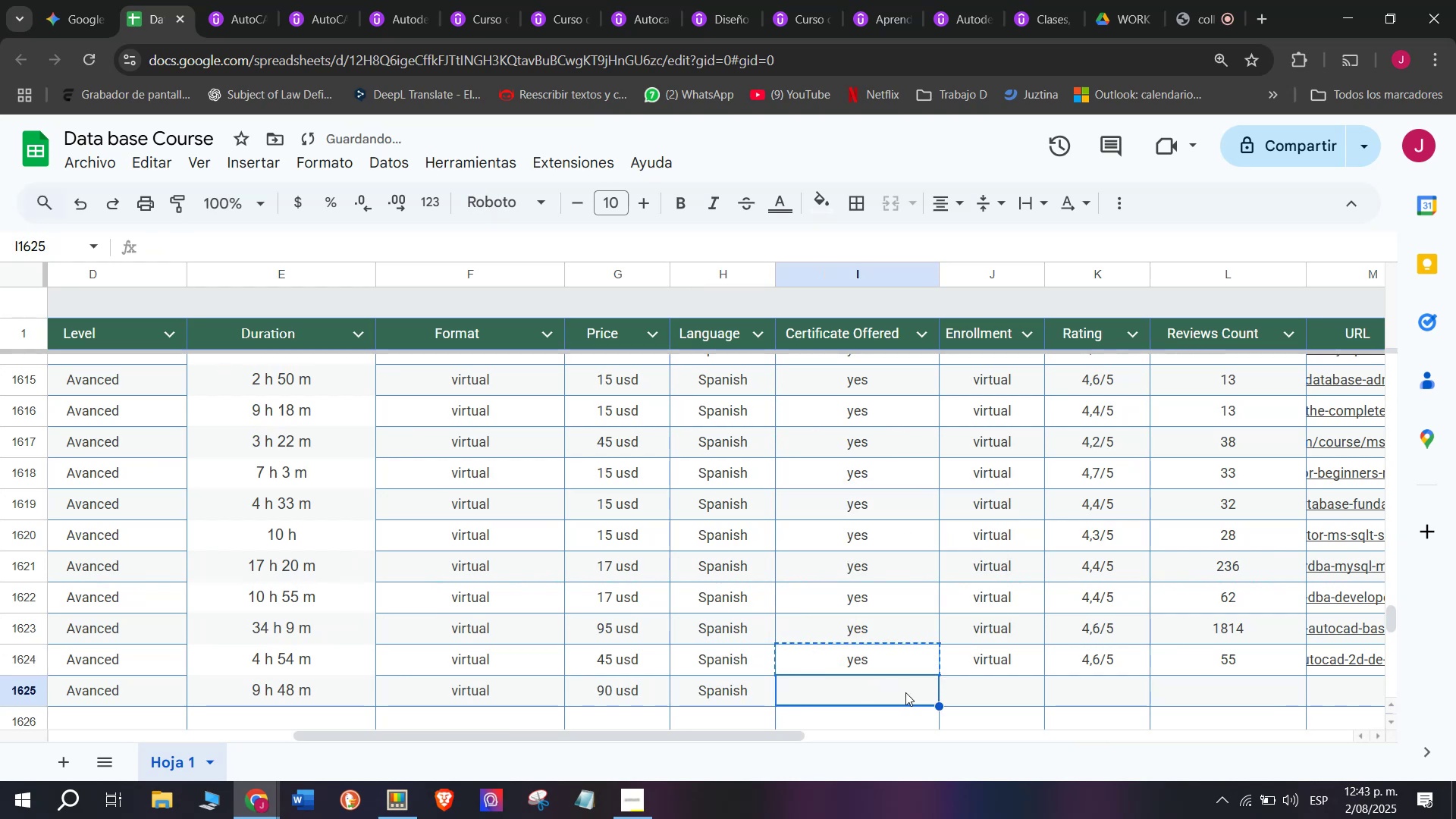 
key(Z)
 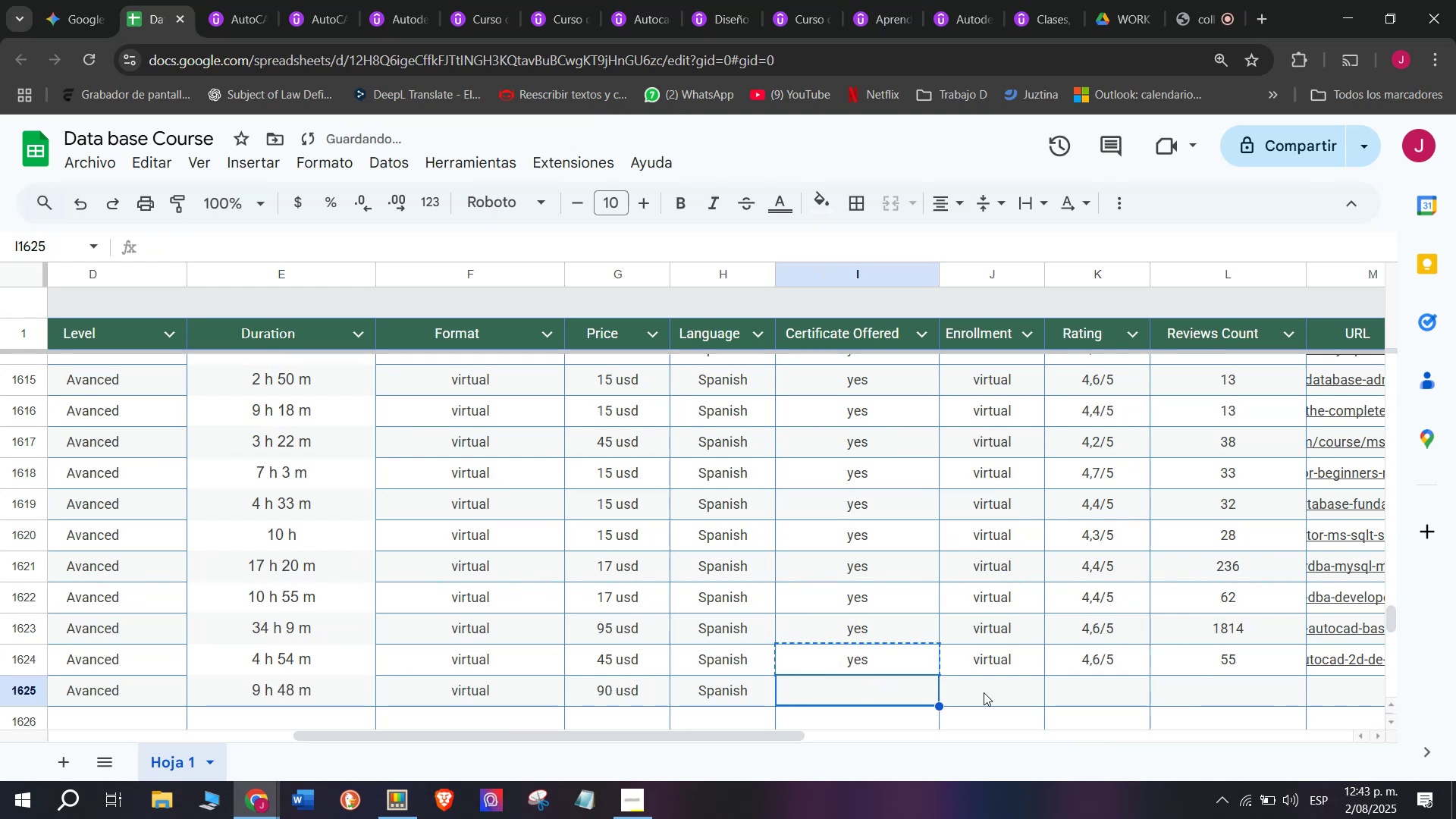 
key(Control+ControlLeft)
 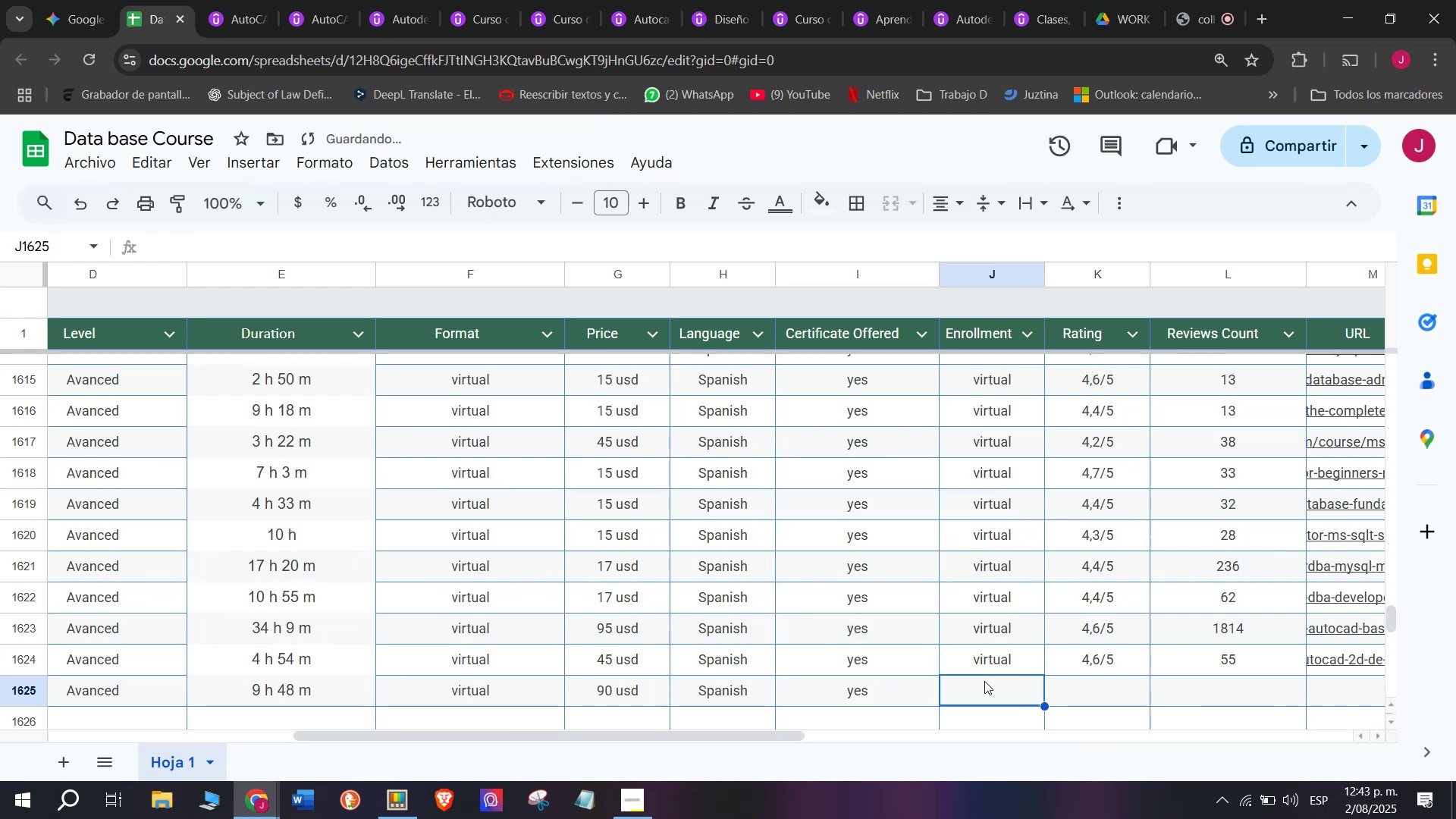 
key(Control+V)
 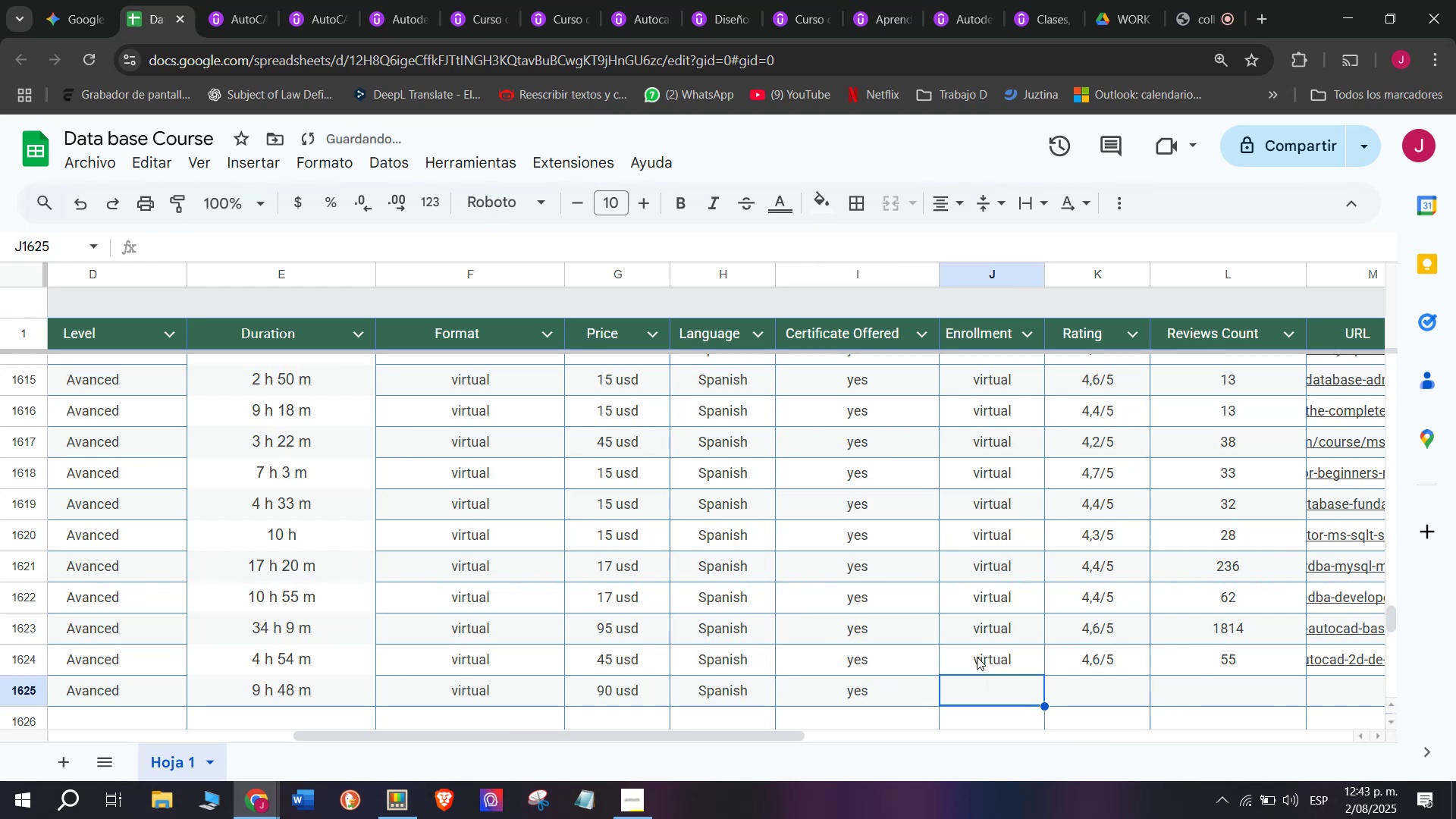 
left_click([981, 659])
 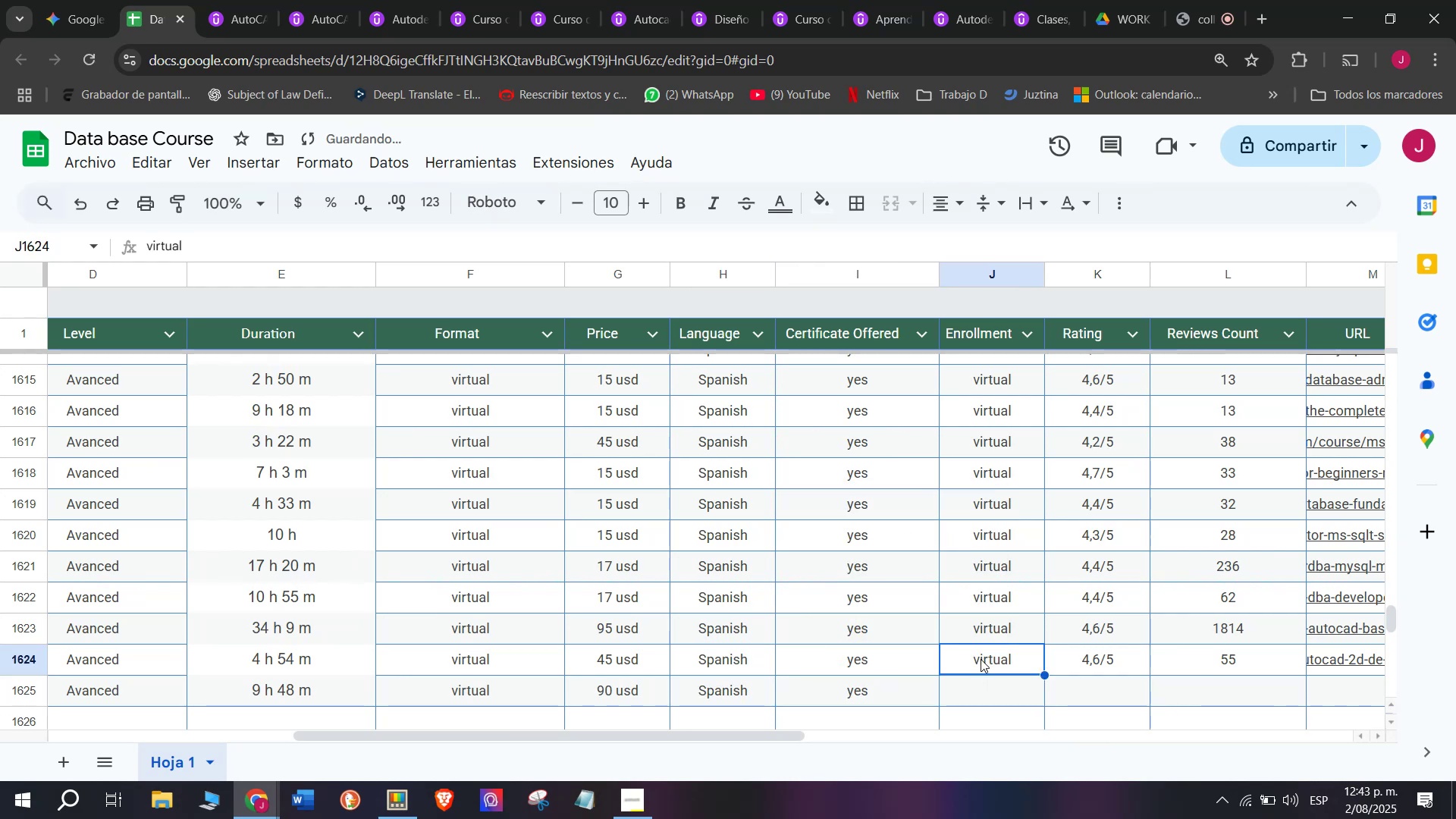 
key(Control+ControlLeft)
 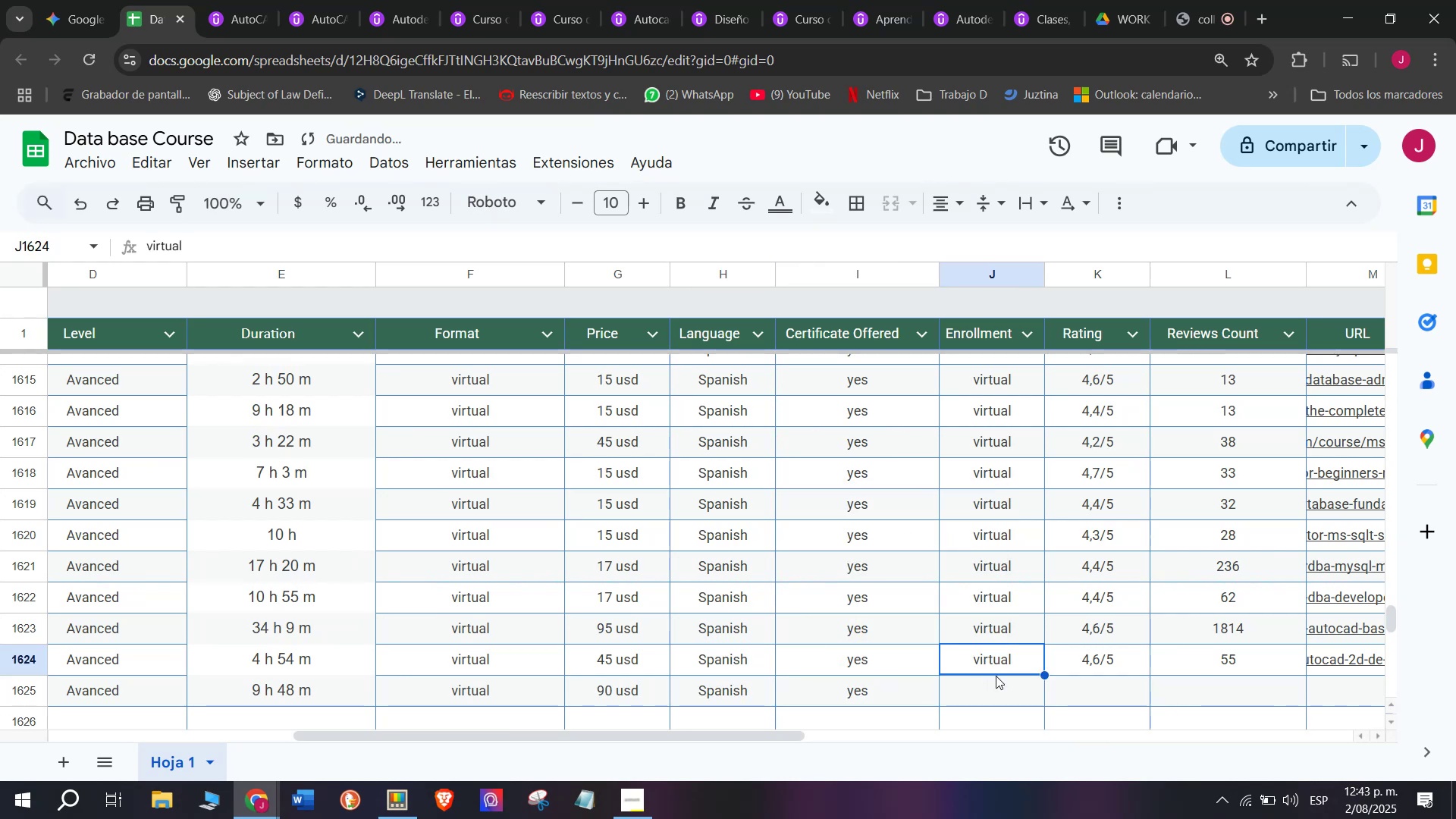 
key(Break)
 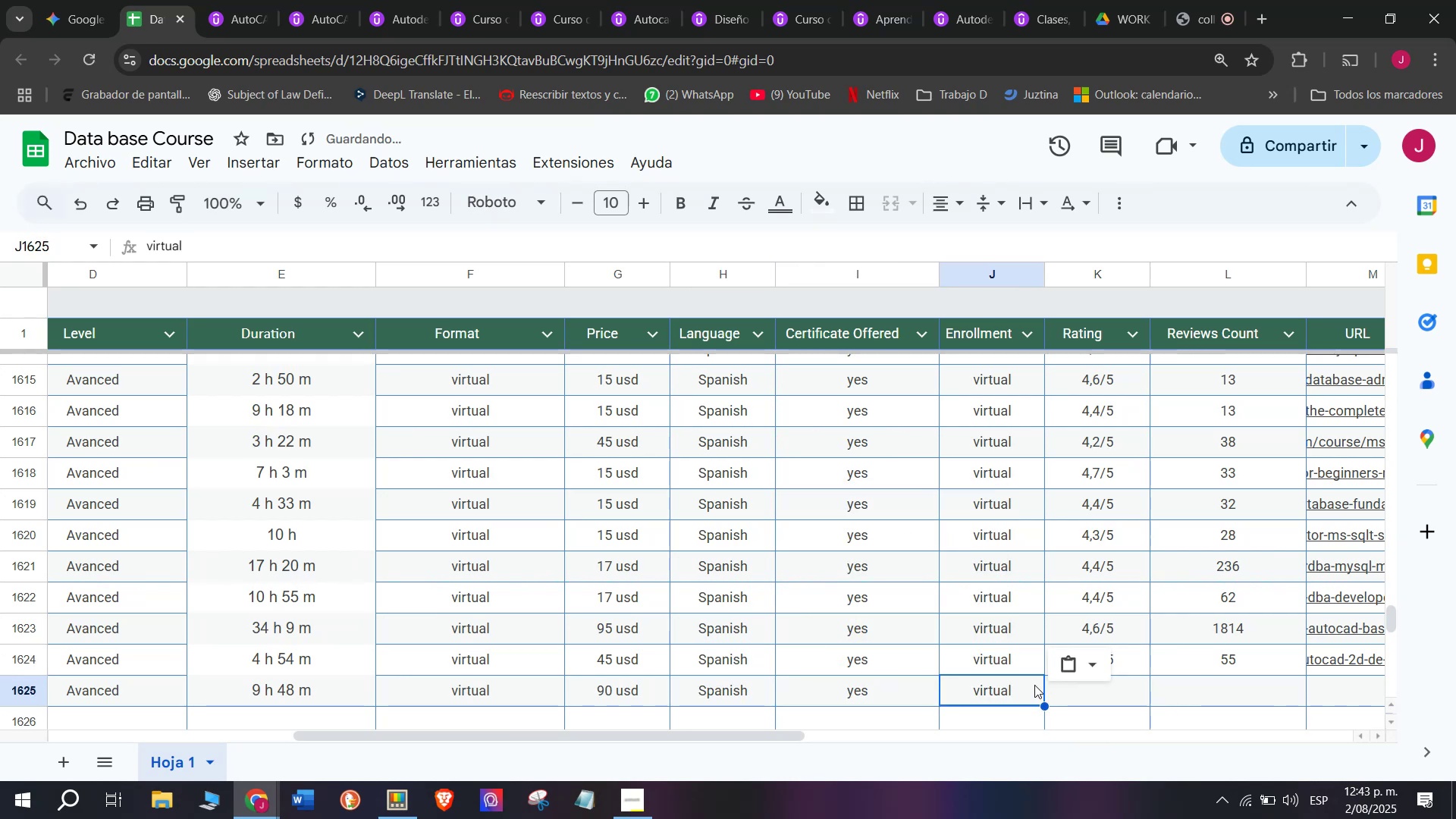 
key(Control+C)
 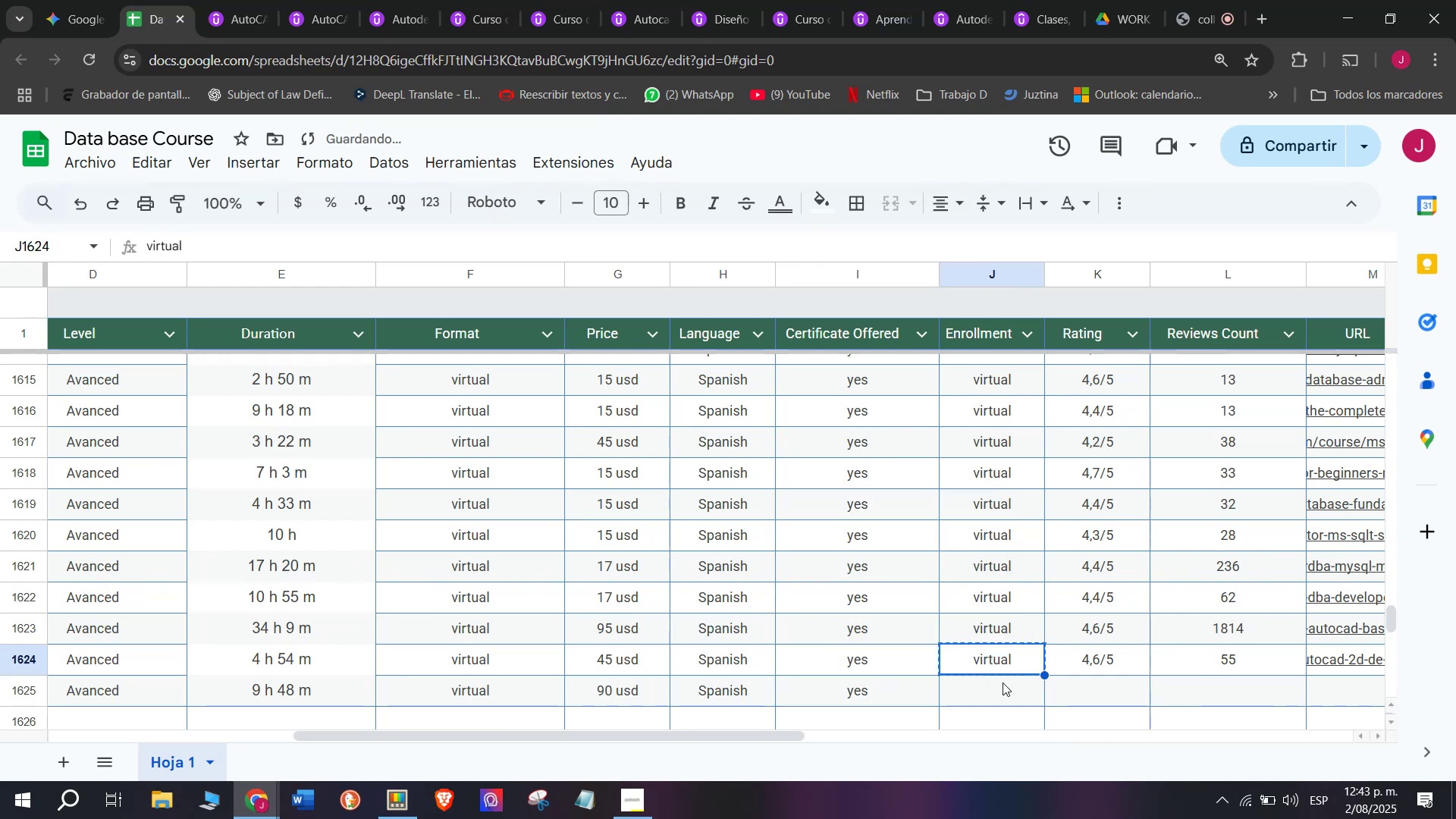 
double_click([1003, 682])
 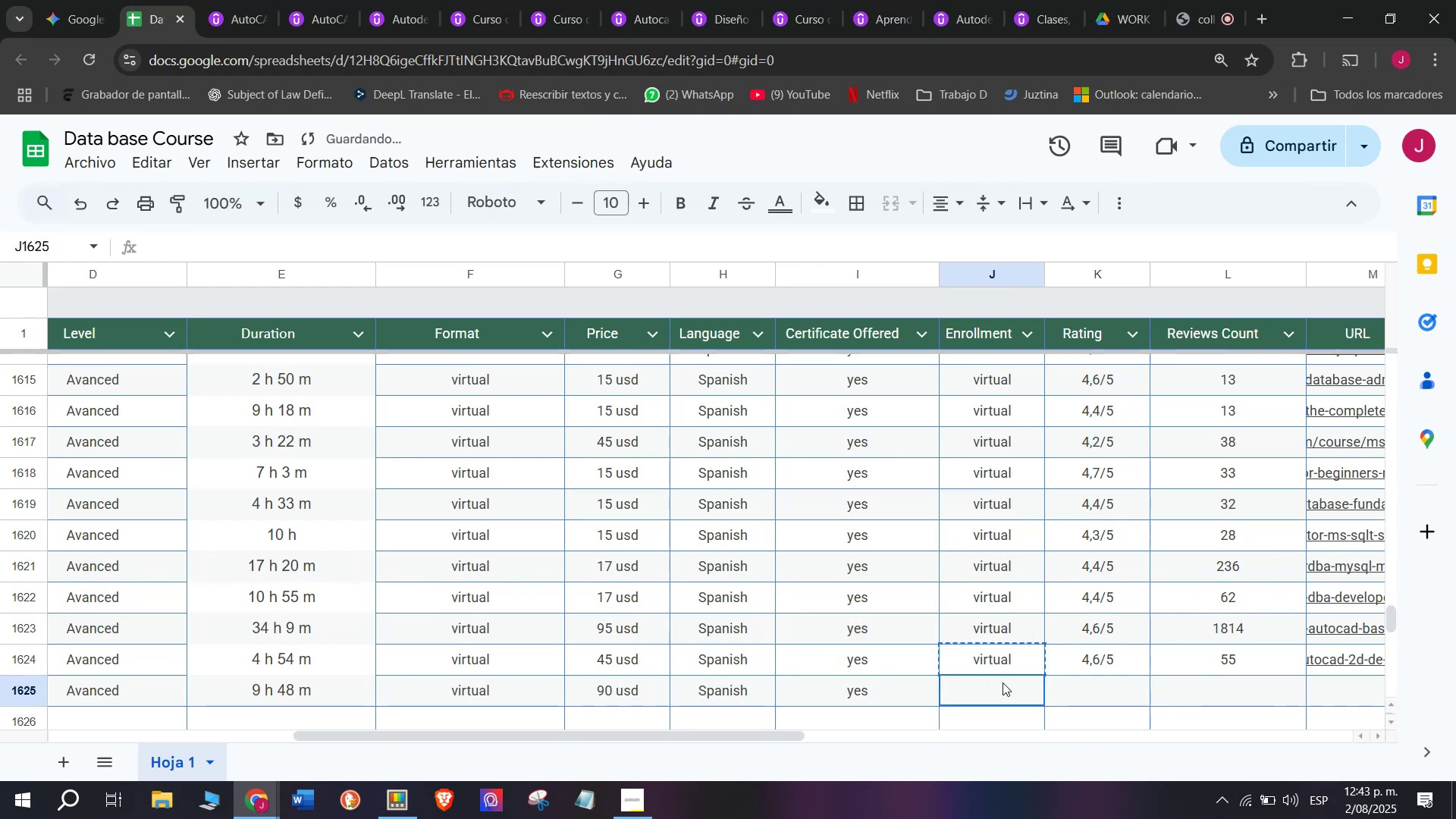 
key(Control+ControlLeft)
 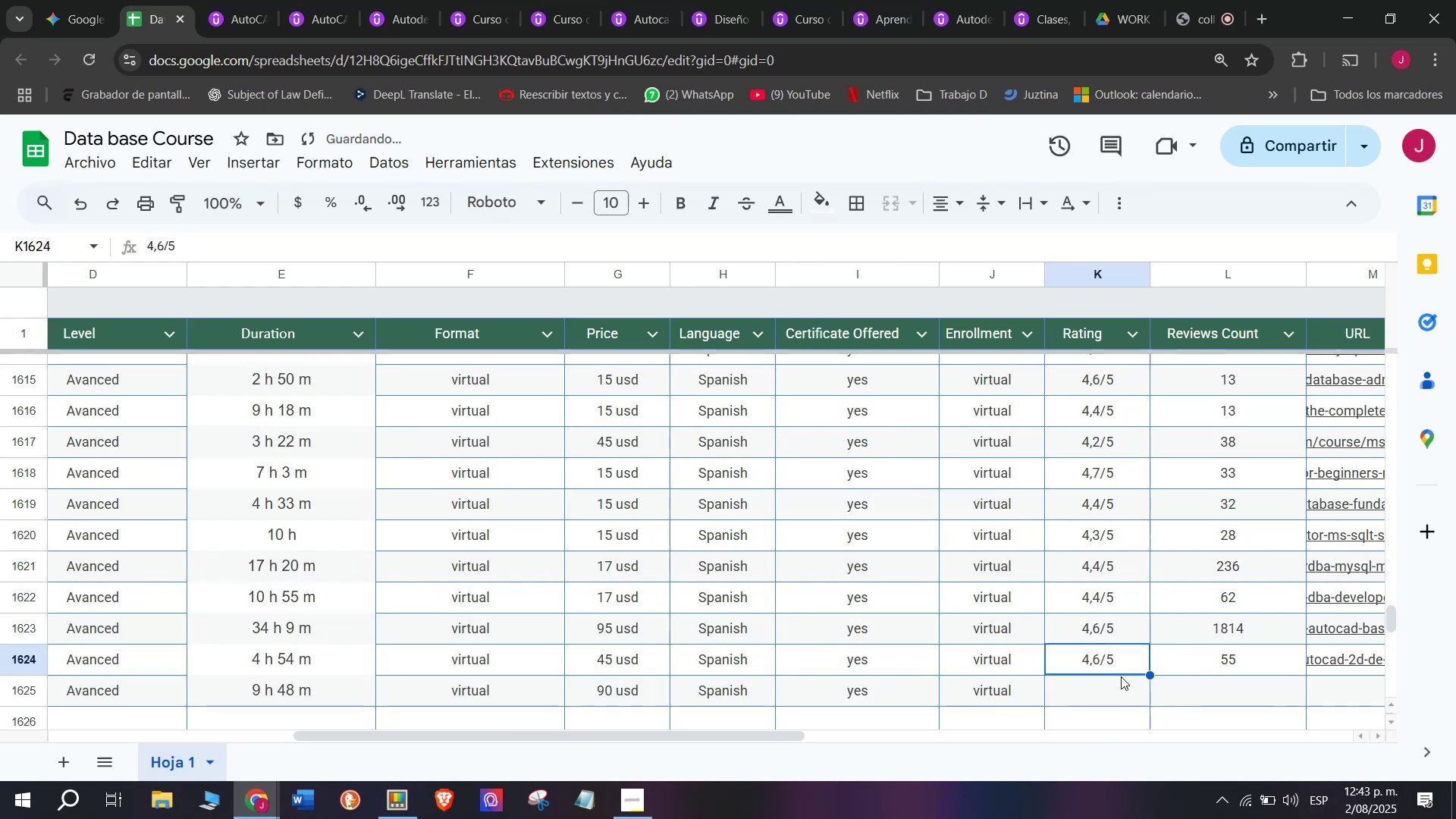 
key(Z)
 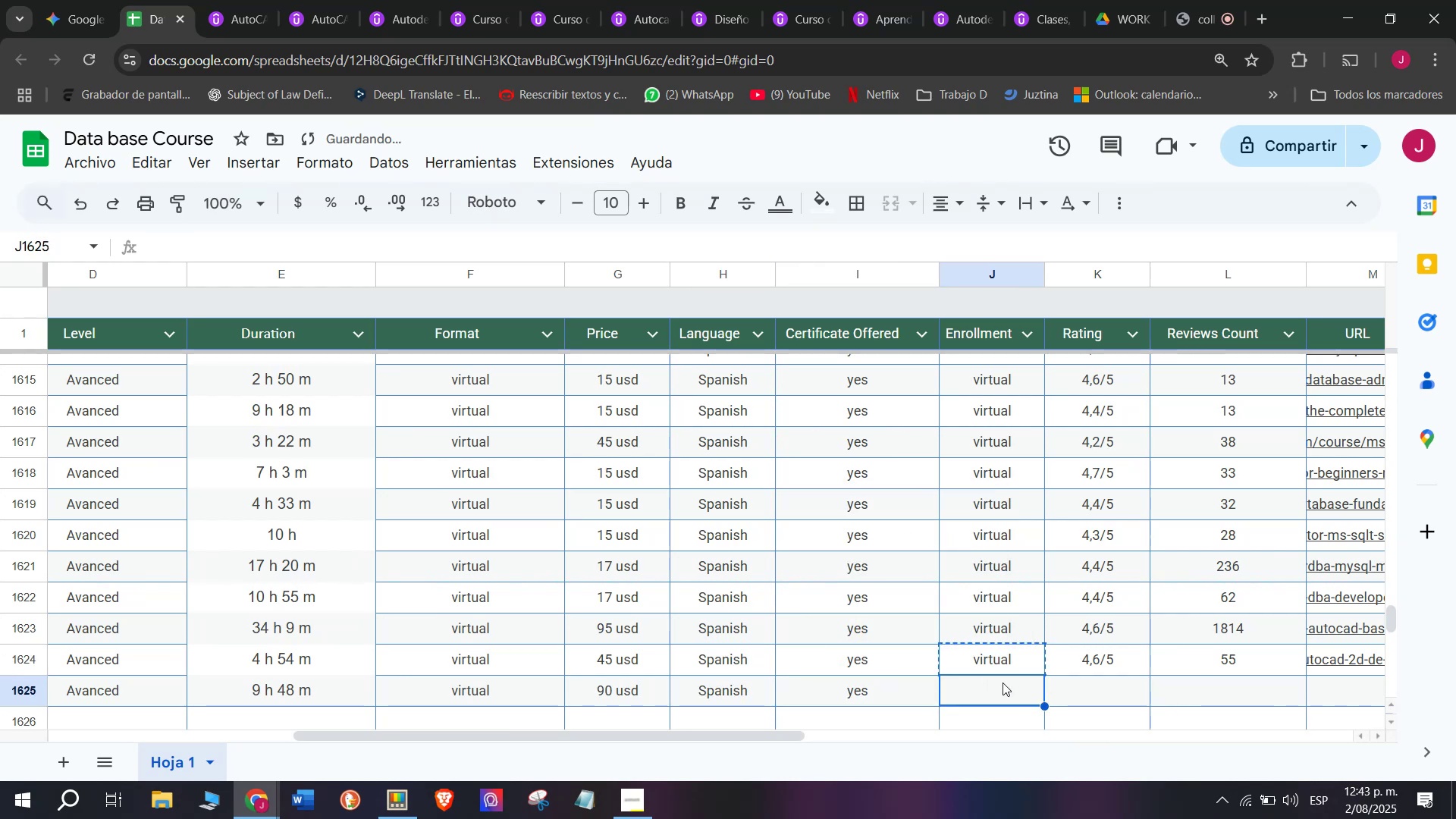 
key(Control+V)
 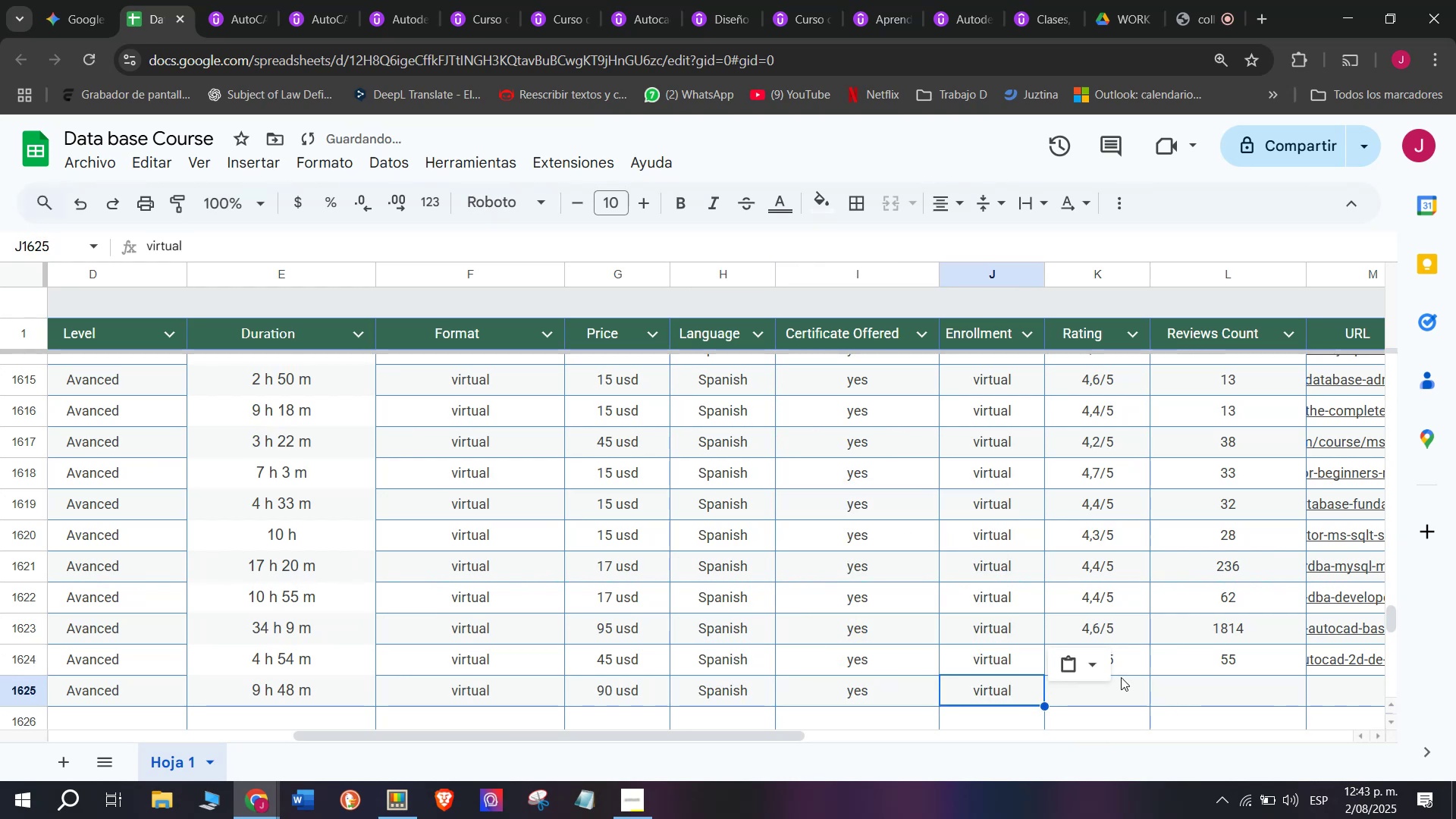 
triple_click([1121, 676])
 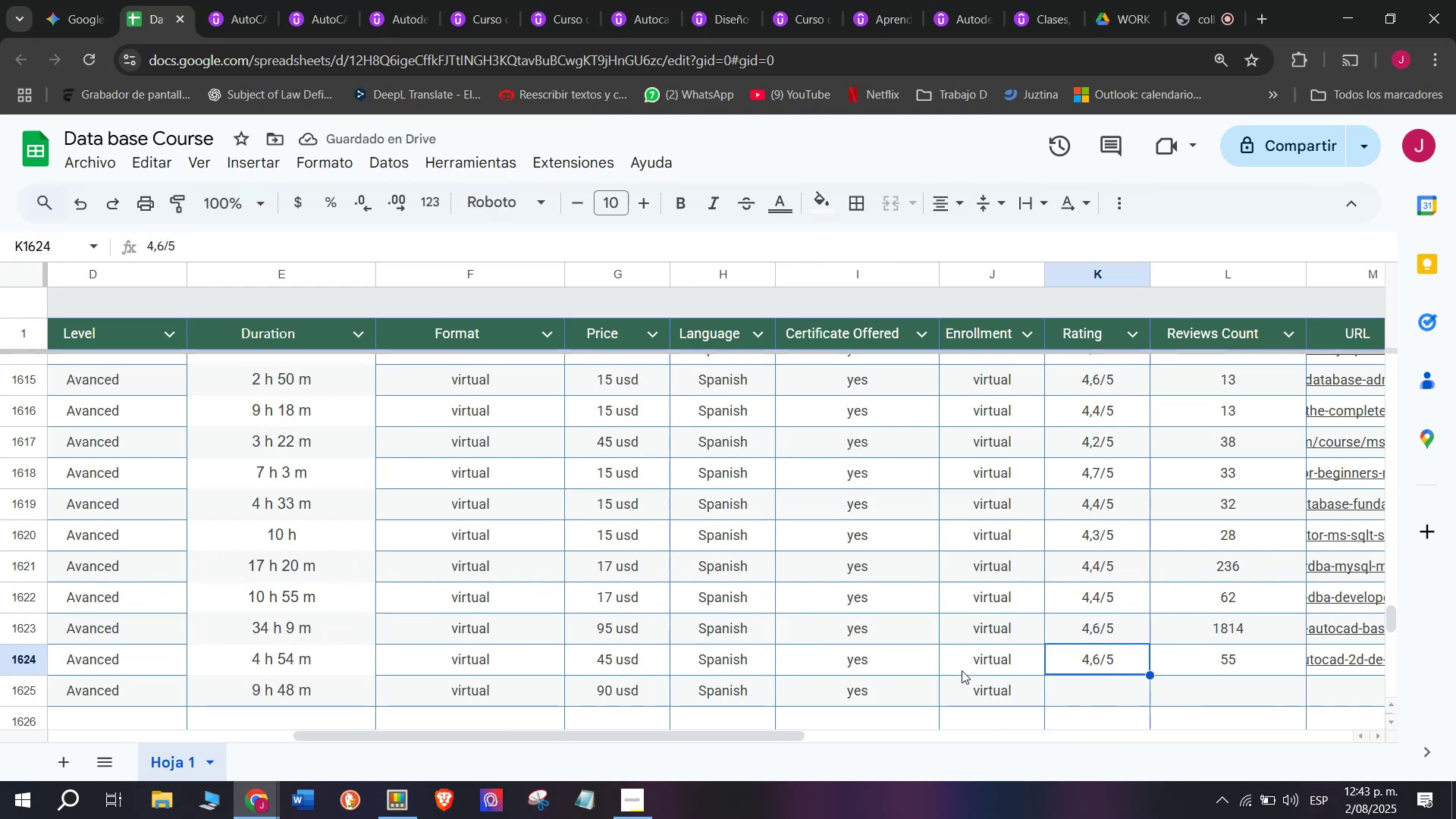 
key(Break)
 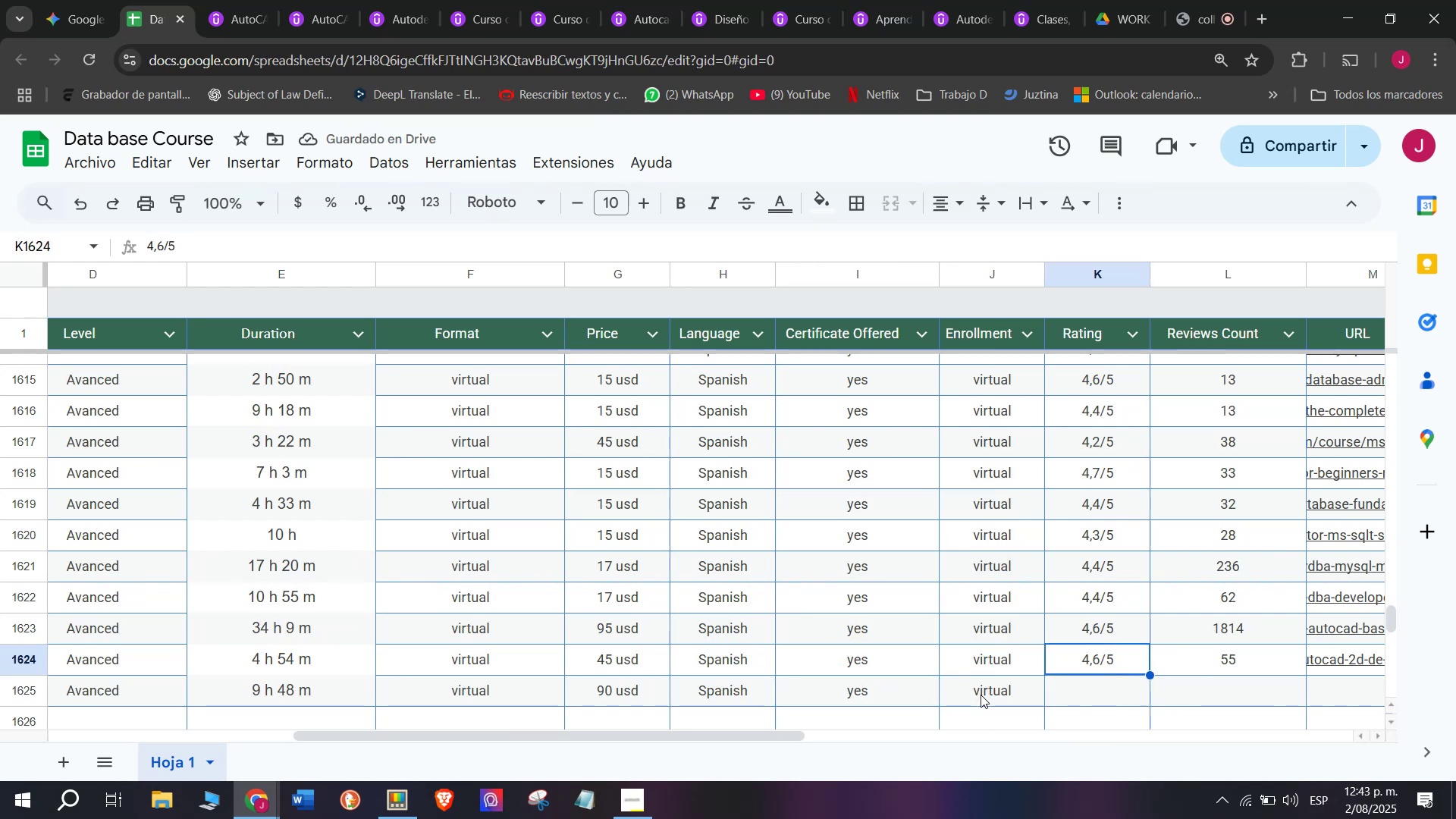 
key(Control+ControlLeft)
 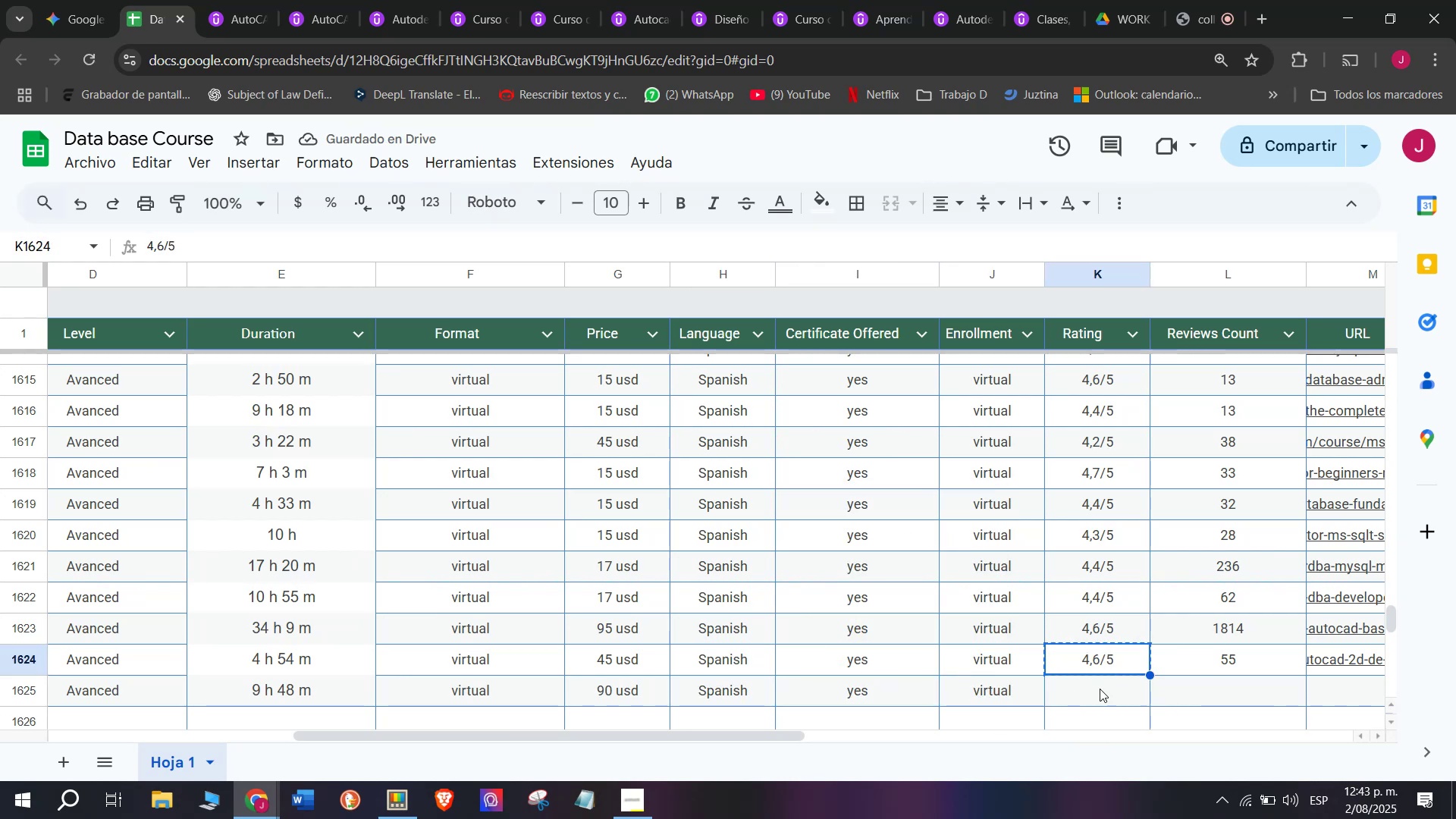 
key(Control+C)
 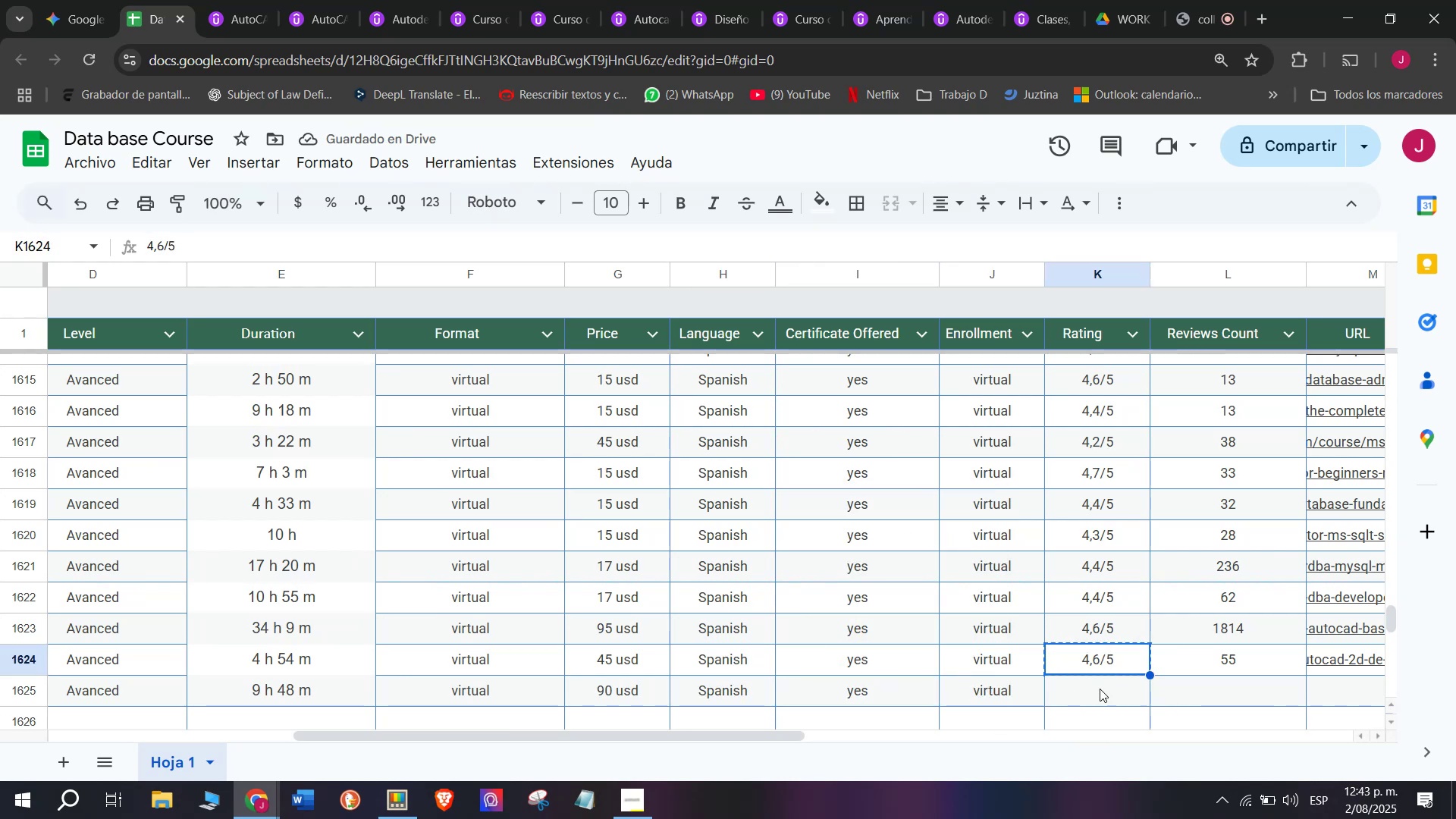 
left_click([1100, 689])
 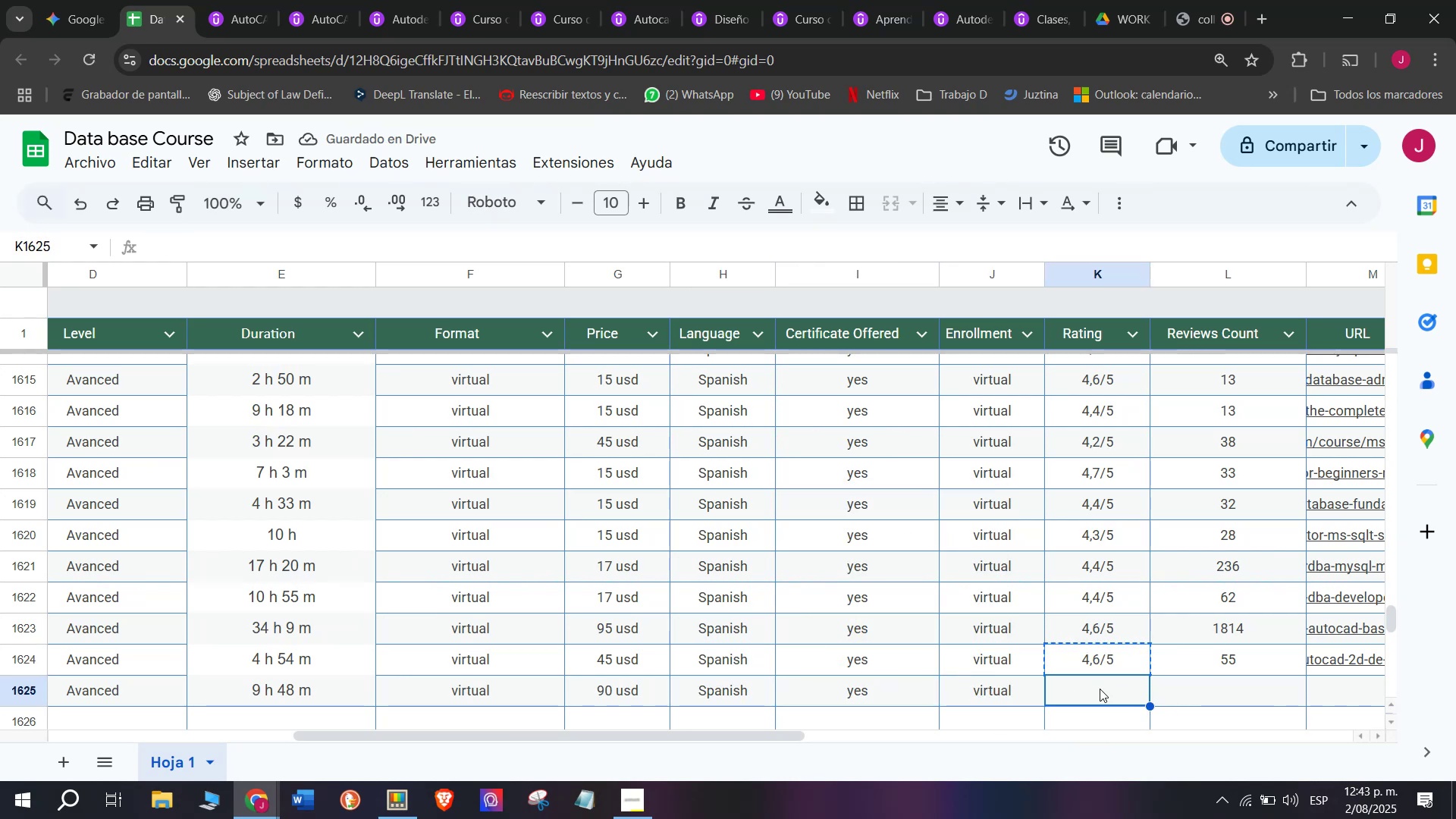 
key(Control+ControlLeft)
 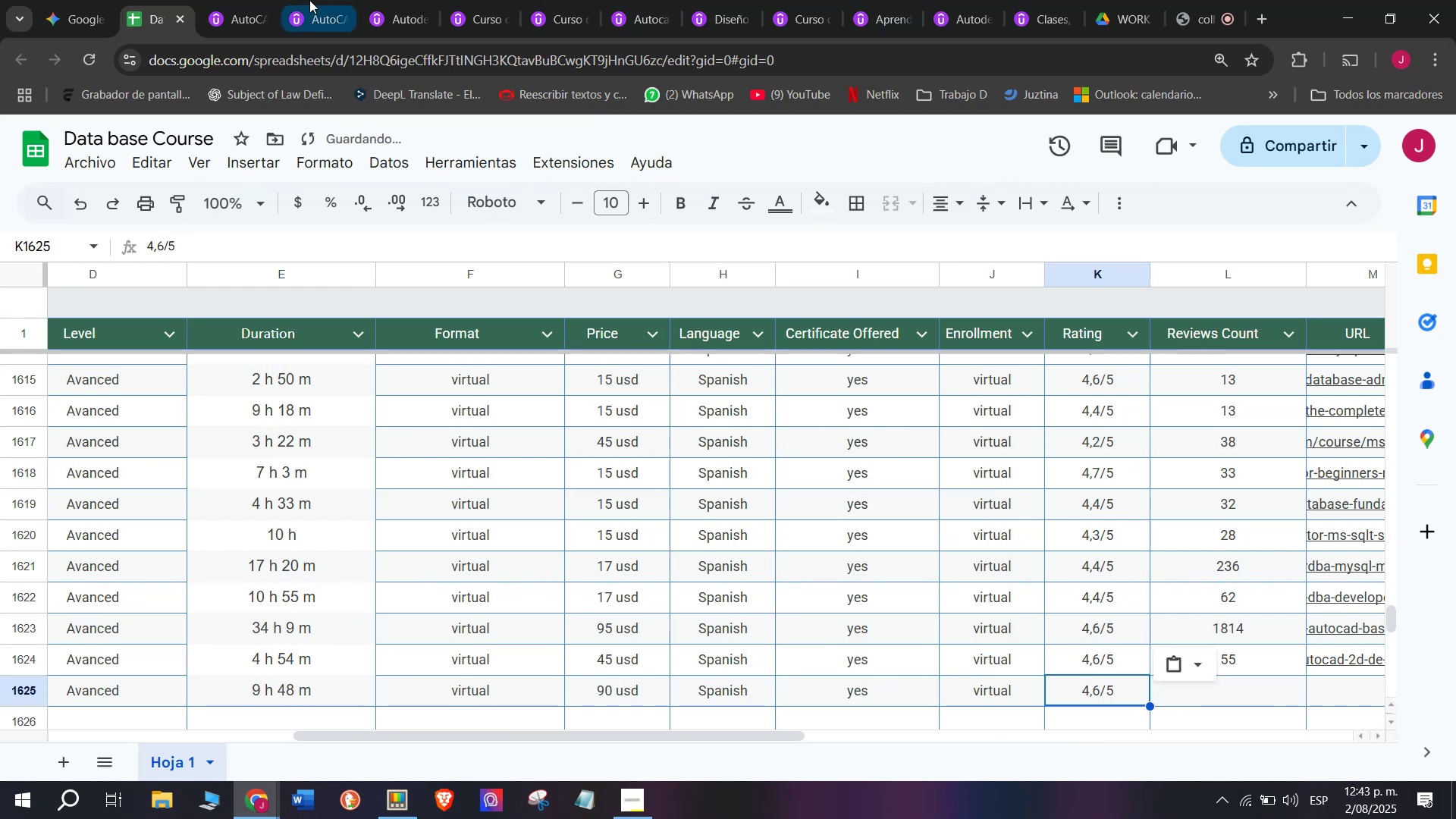 
key(Z)
 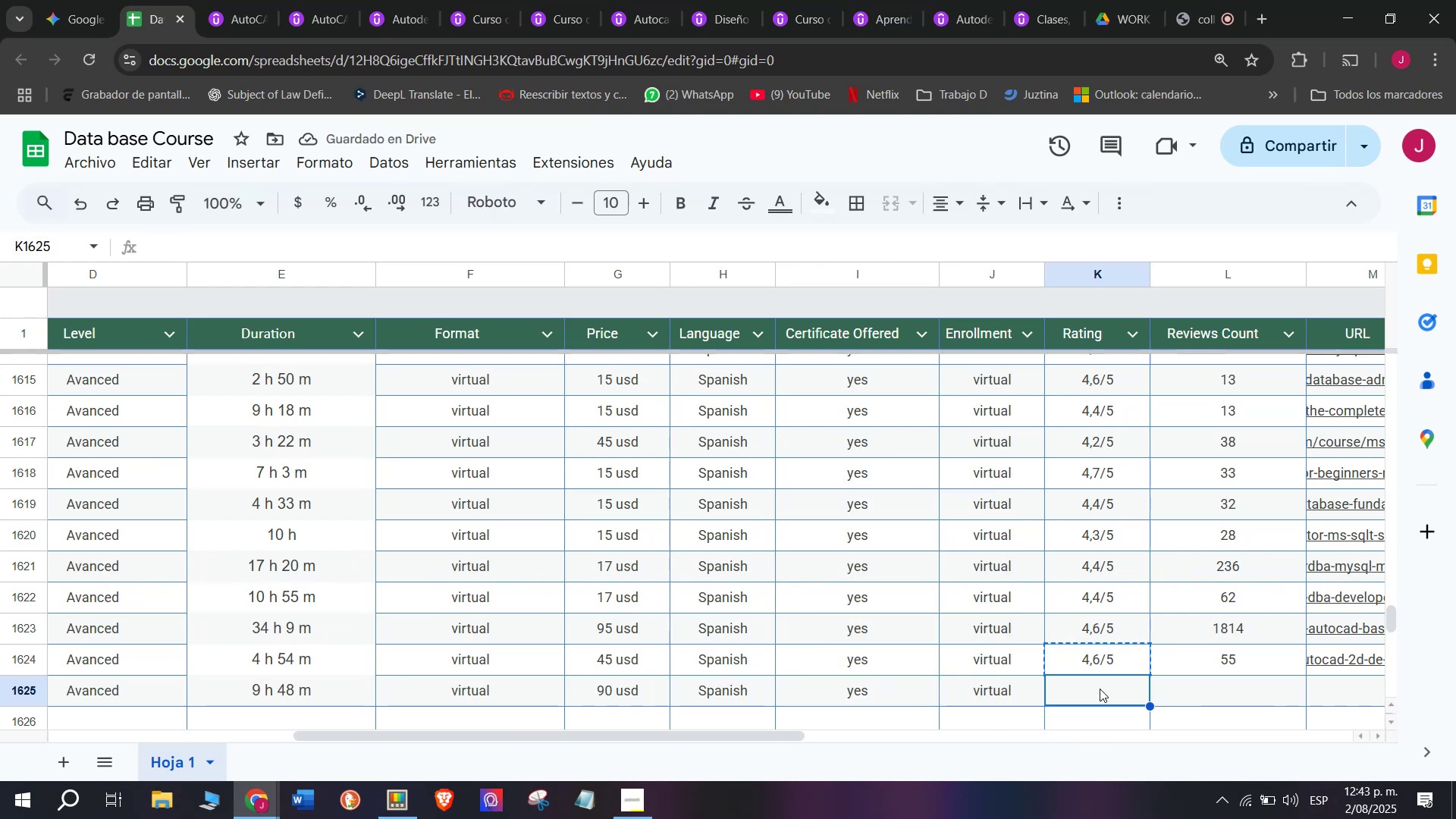 
key(Control+V)
 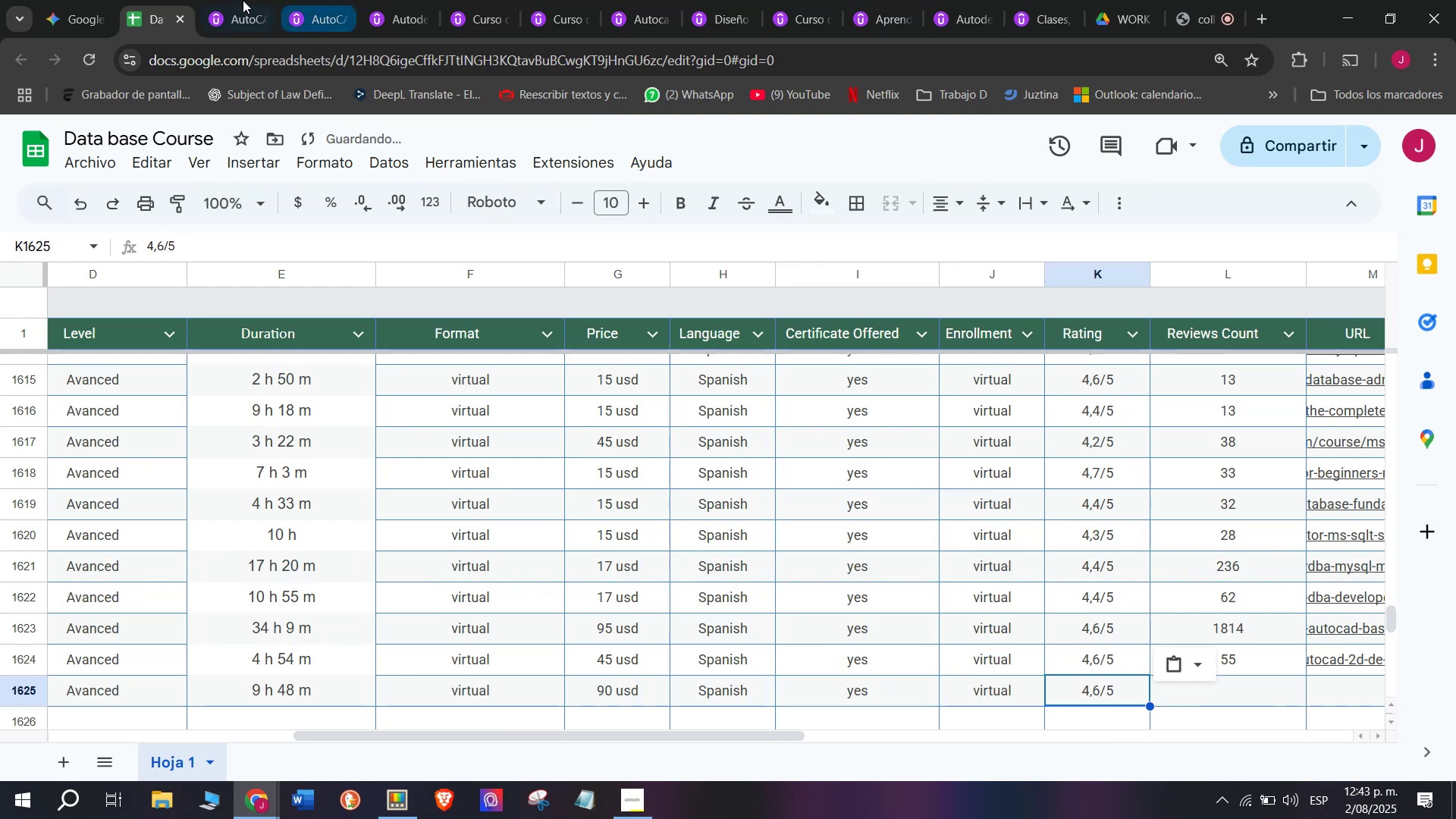 
left_click([234, 0])
 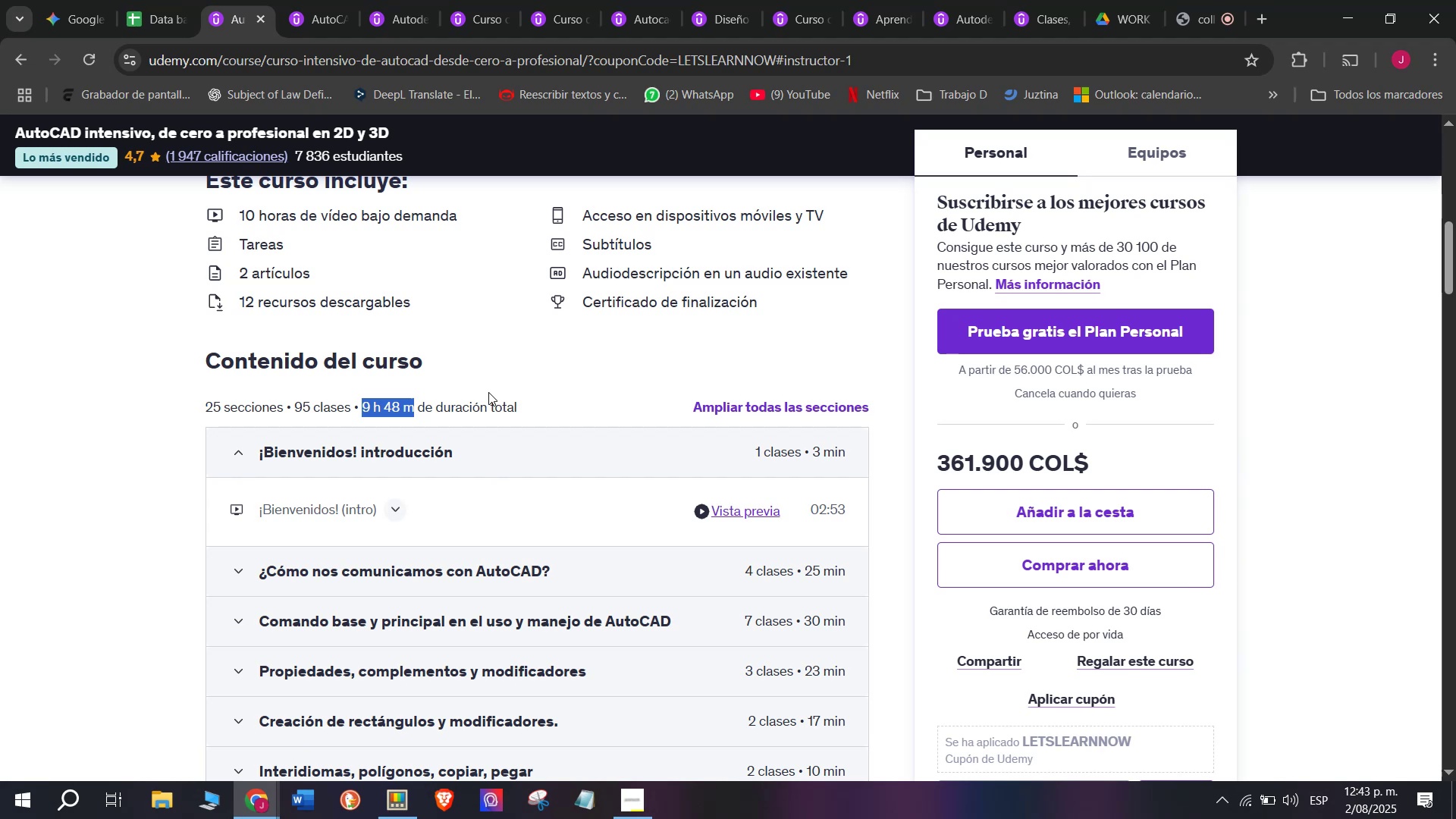 
wait(12.91)
 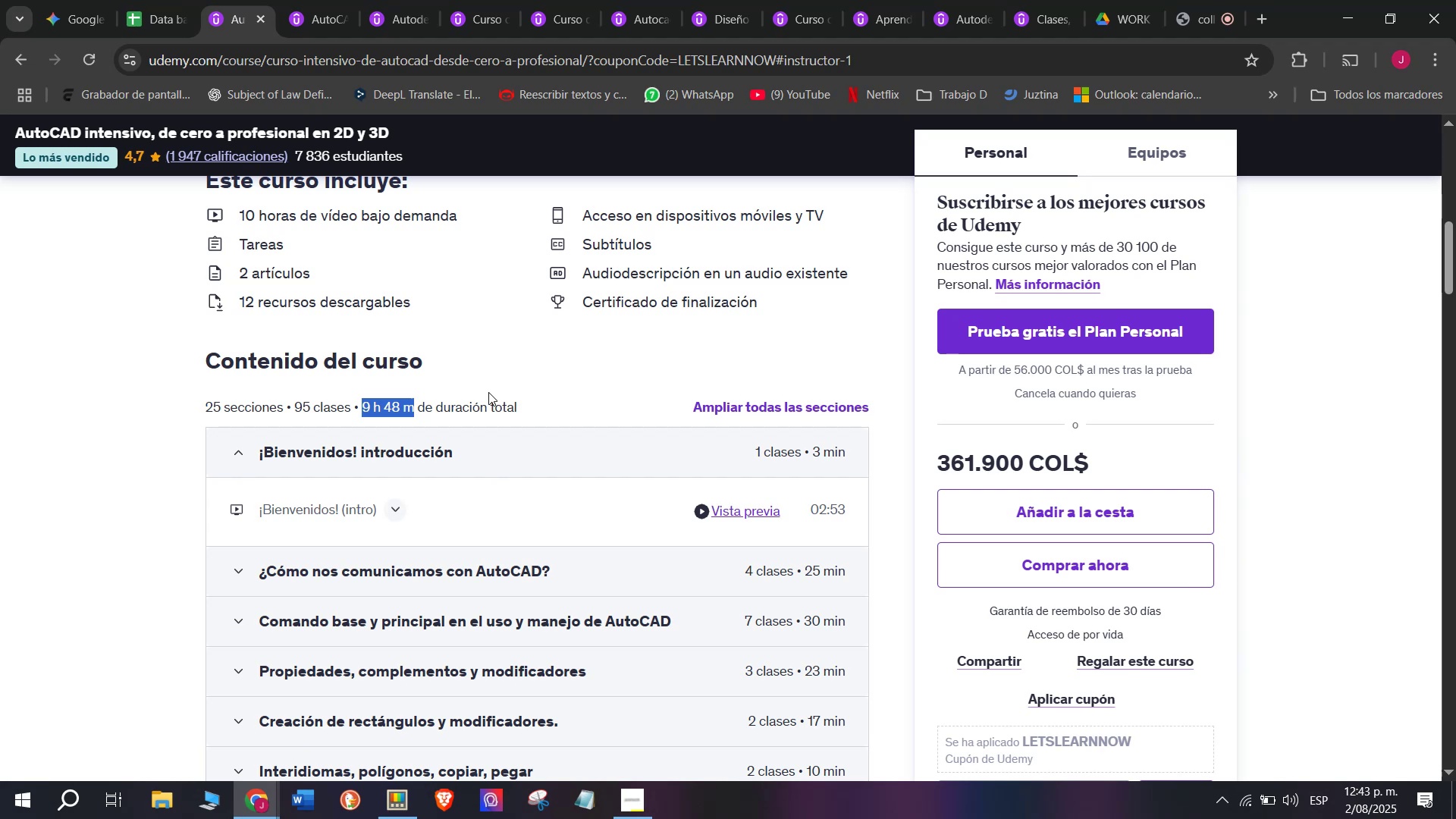 
scroll: coordinate [303, 516], scroll_direction: up, amount: 1.0
 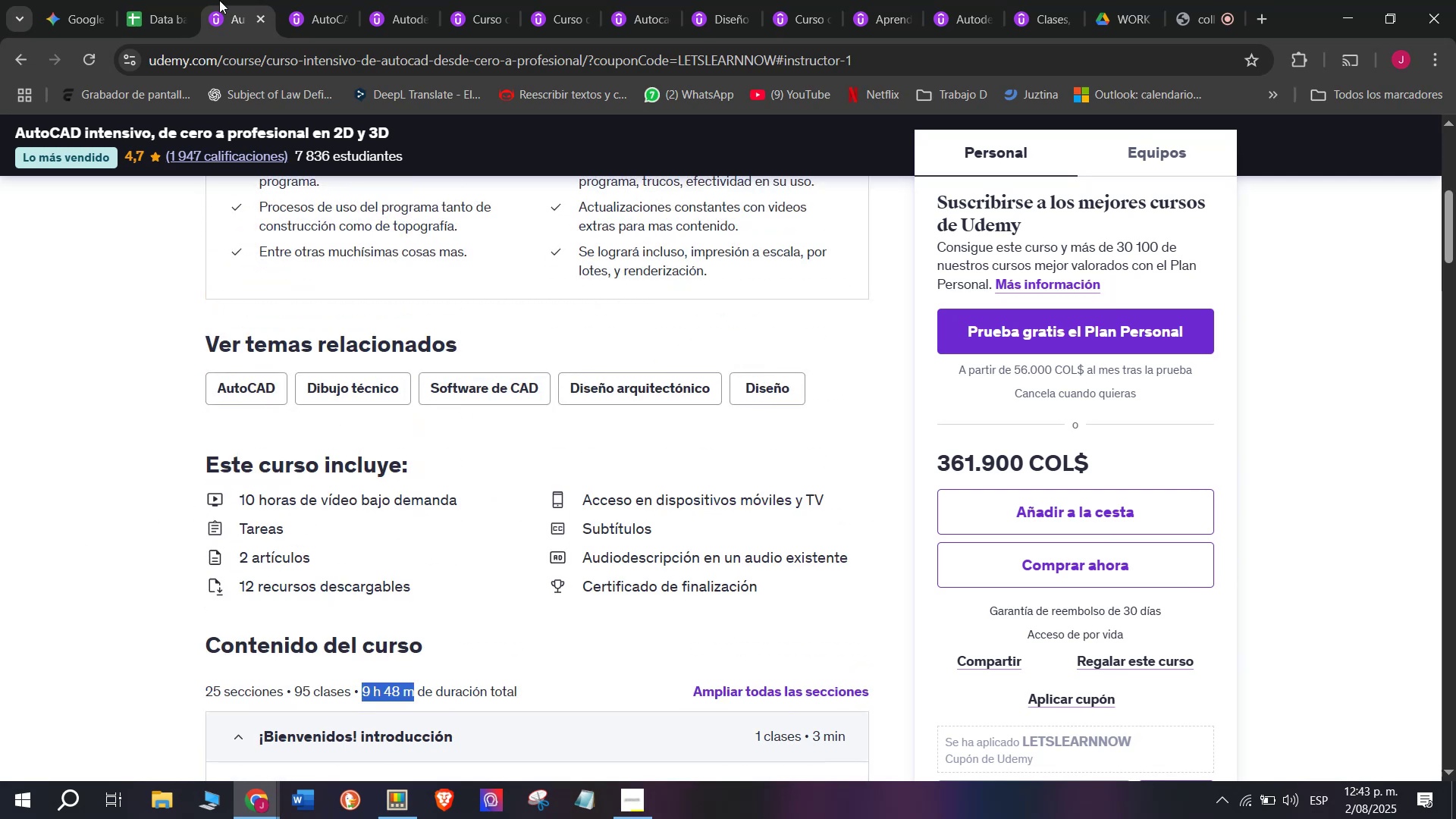 
left_click([173, 0])
 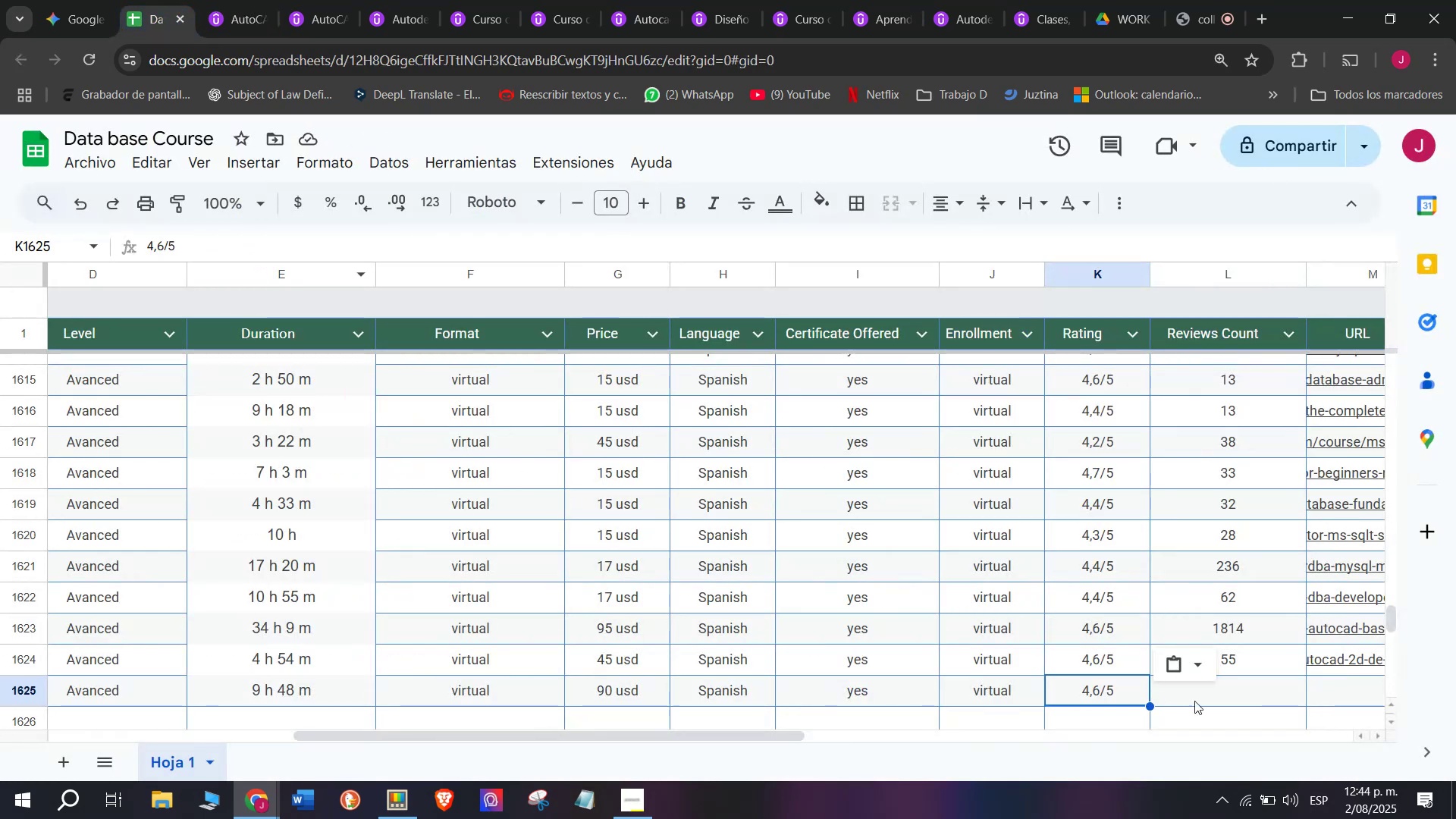 
left_click([1219, 670])
 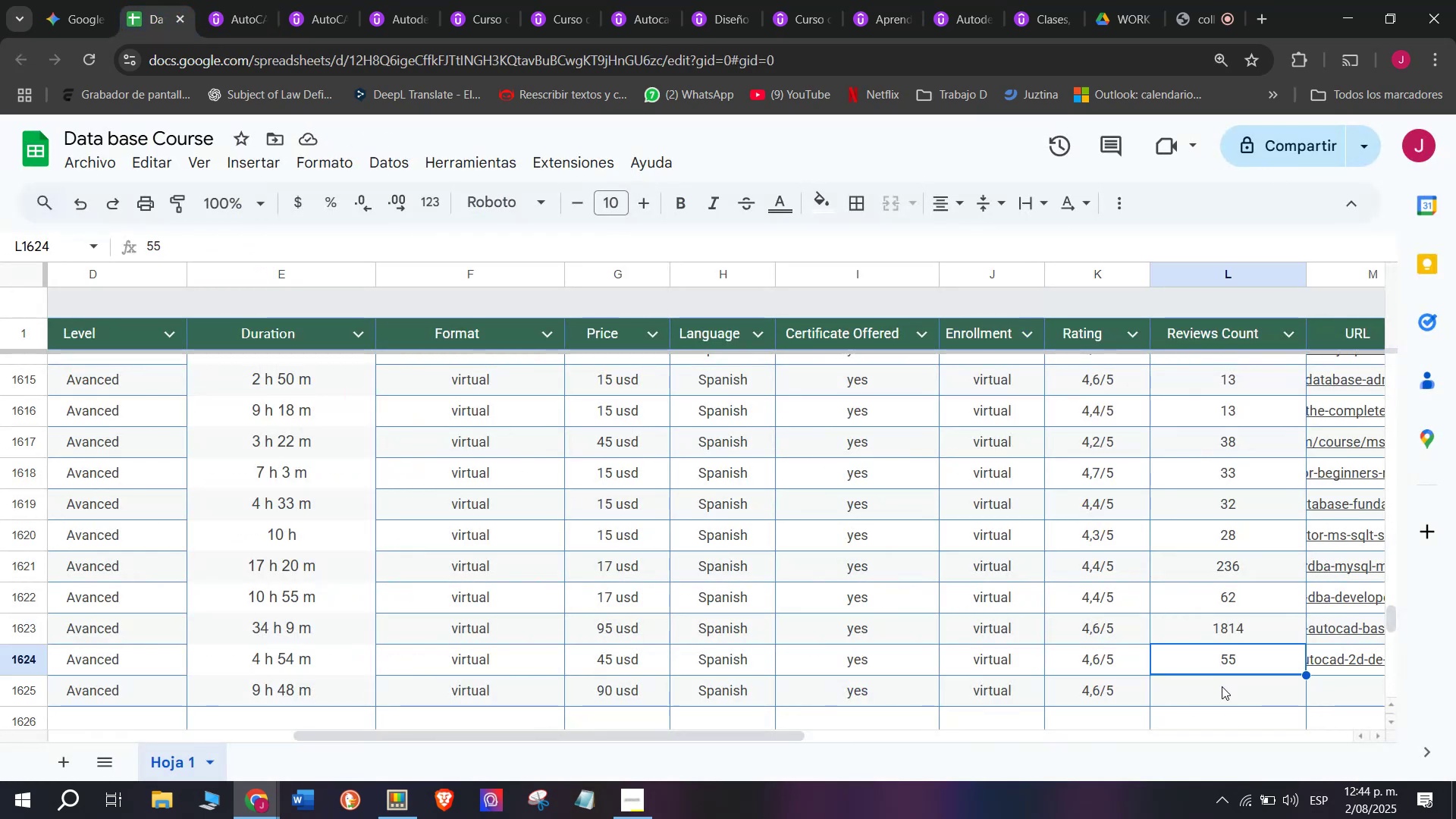 
left_click([1222, 686])
 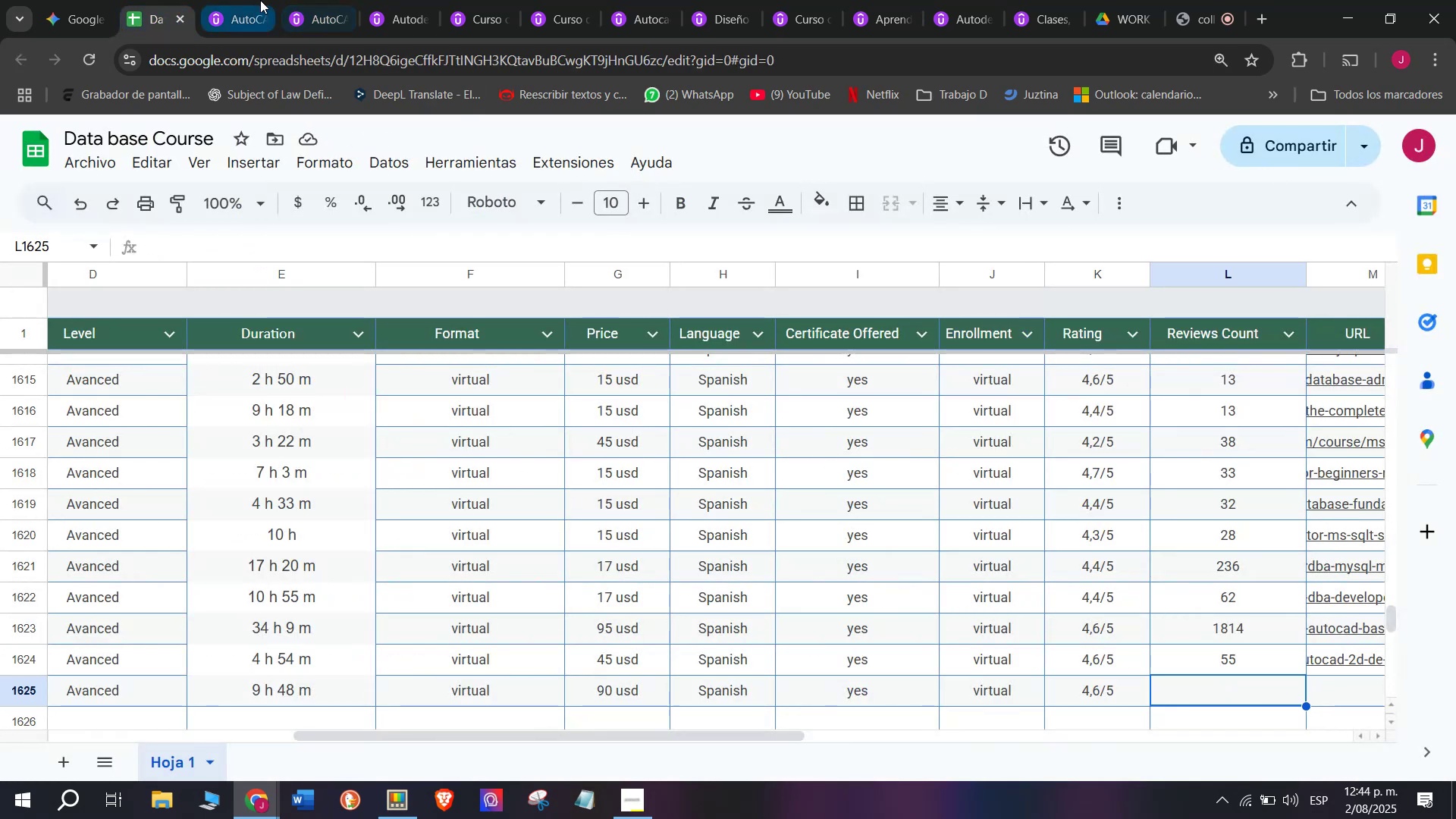 
left_click([260, 0])
 